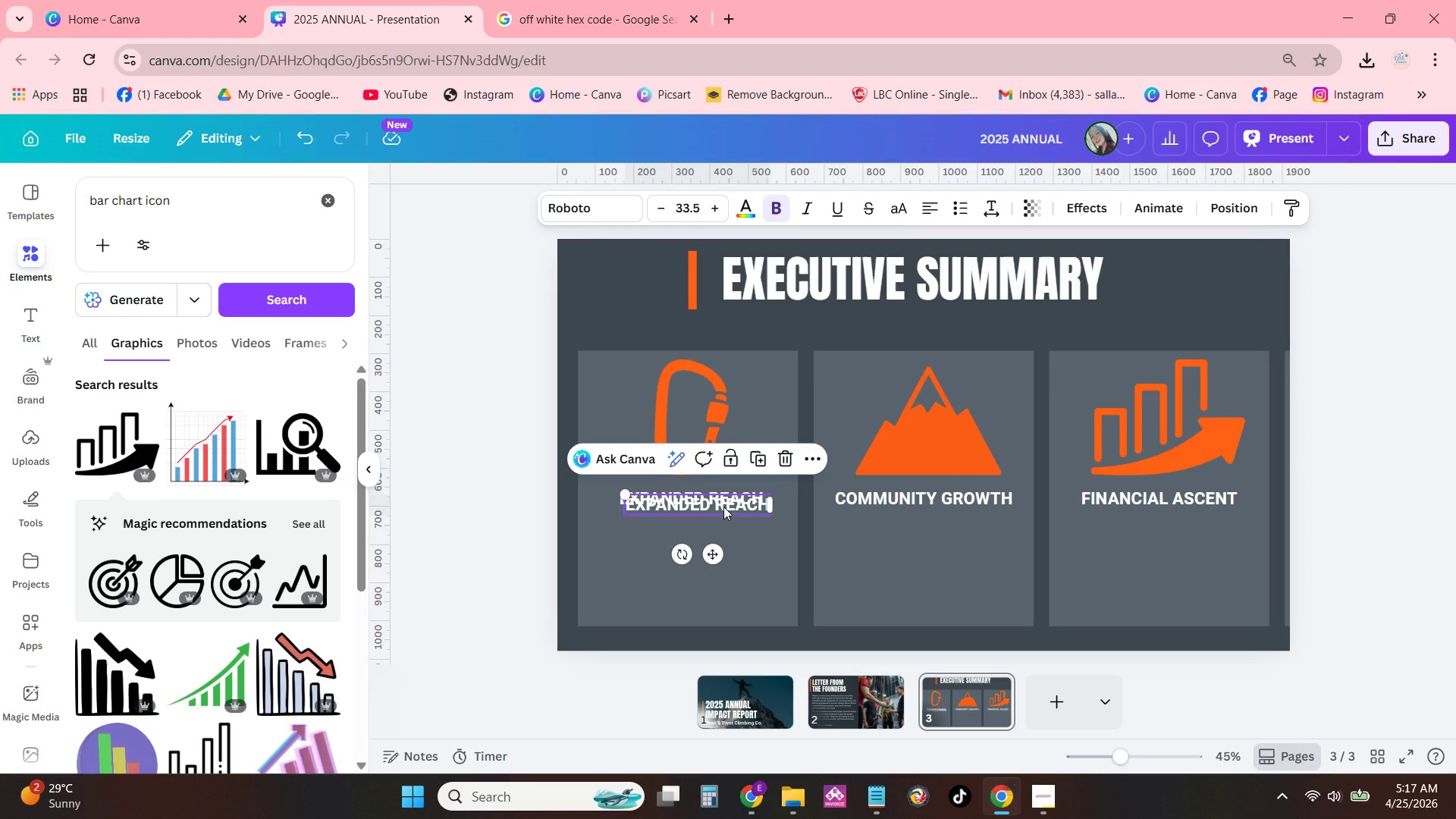 
left_click_drag(start_coordinate=[723, 497], to_coordinate=[717, 538])
 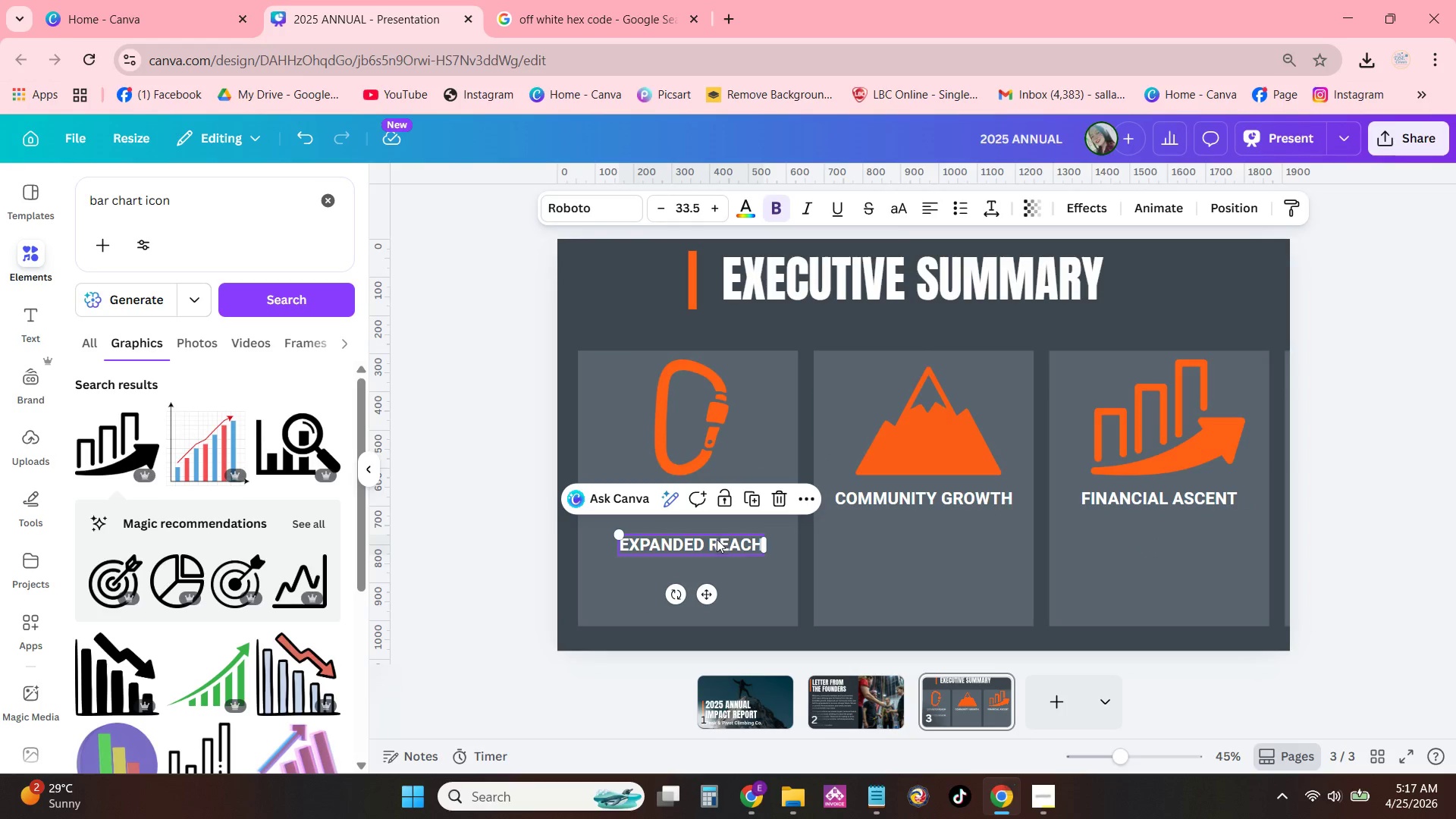 
left_click([717, 539])
 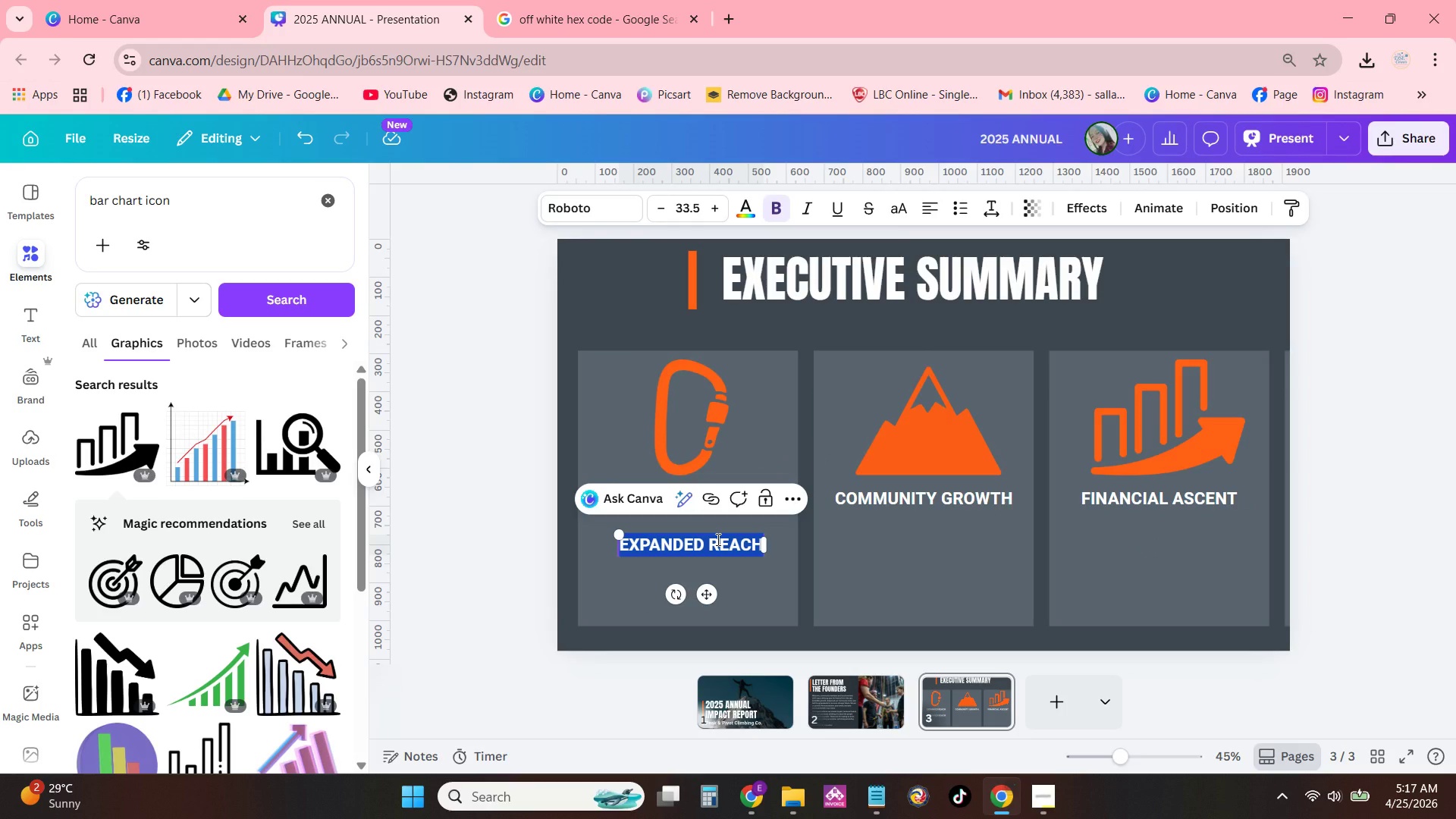 
key(3)
 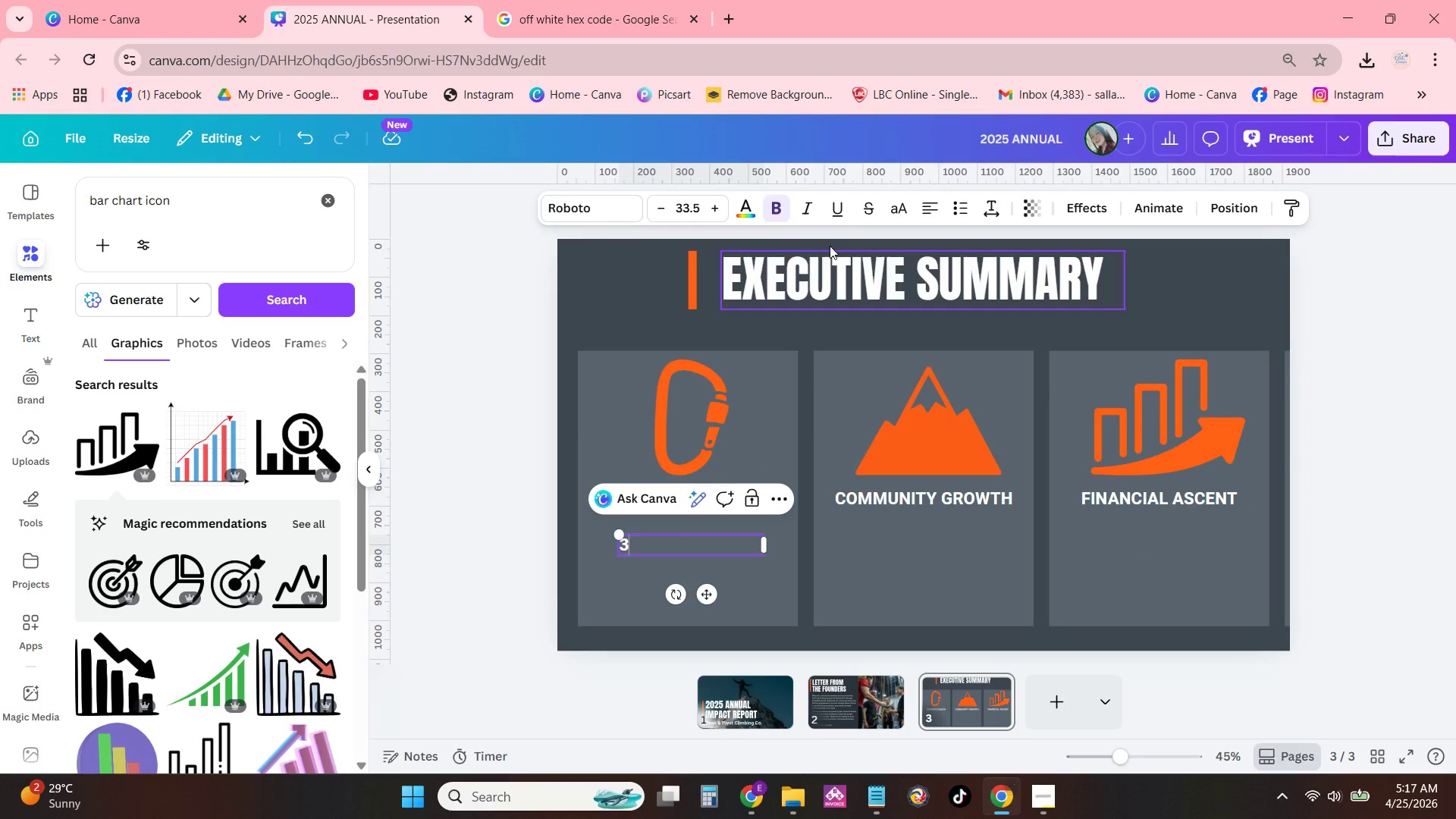 
left_click([936, 199])
 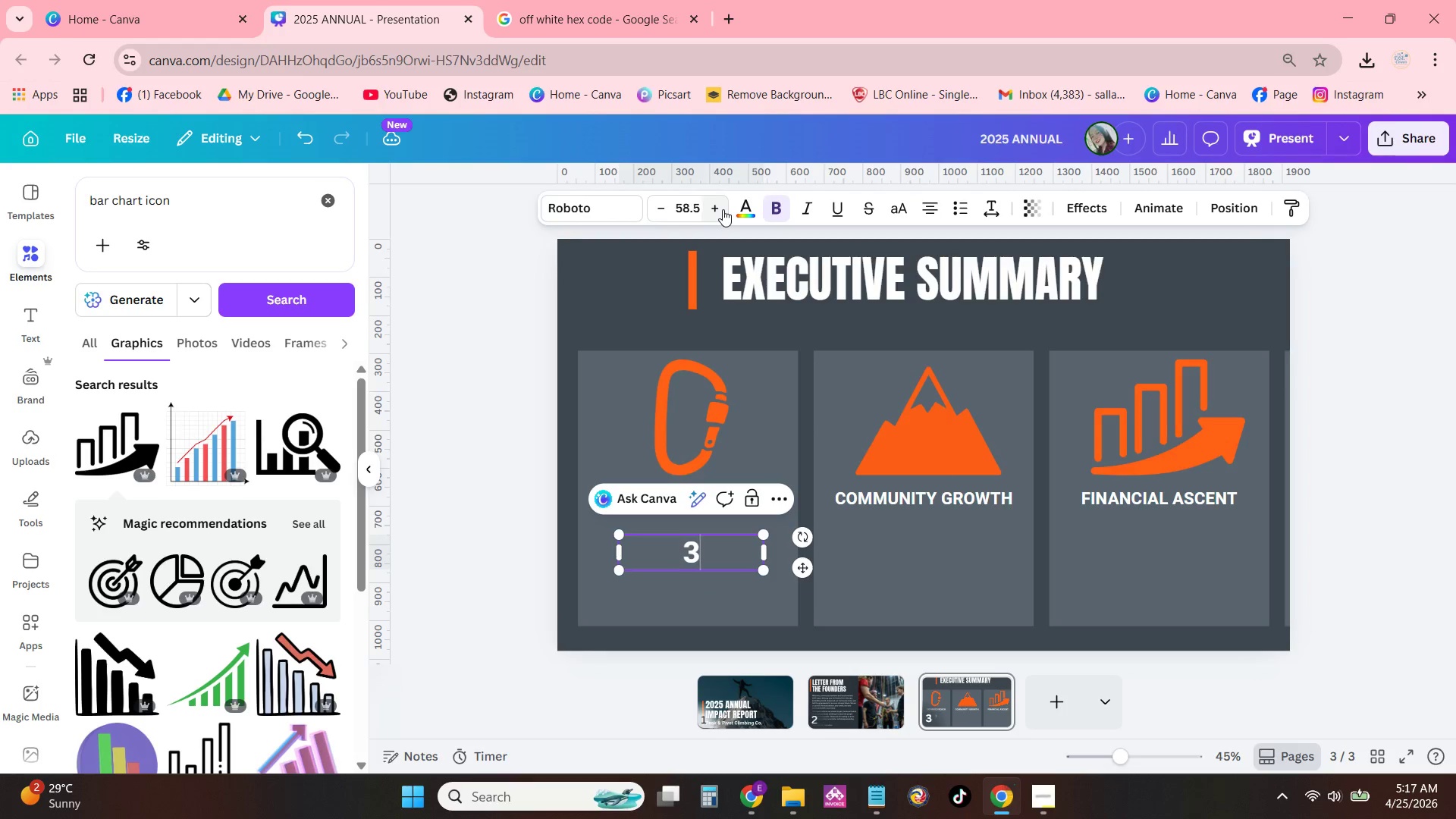 
wait(5.61)
 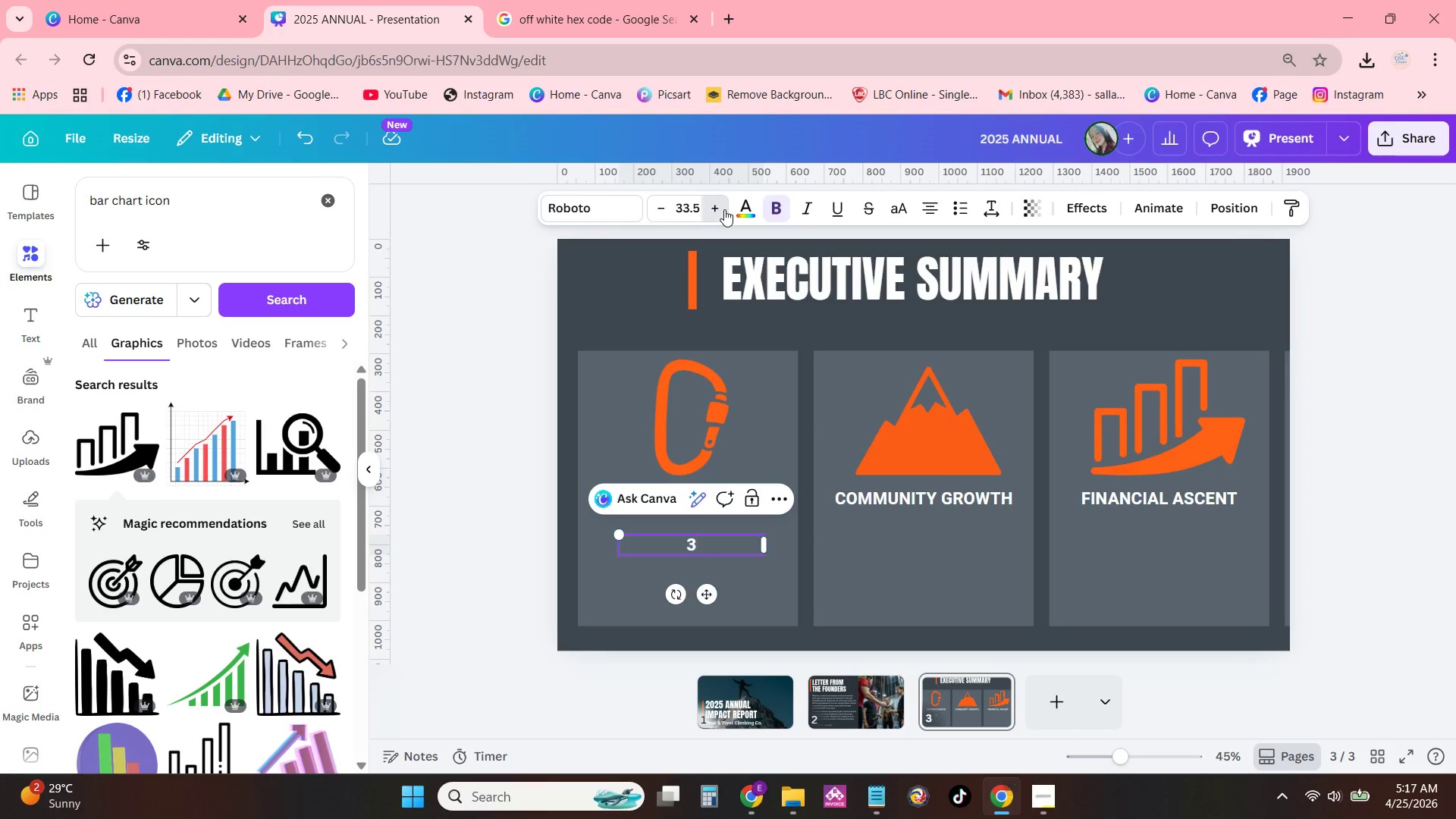 
double_click([701, 563])
 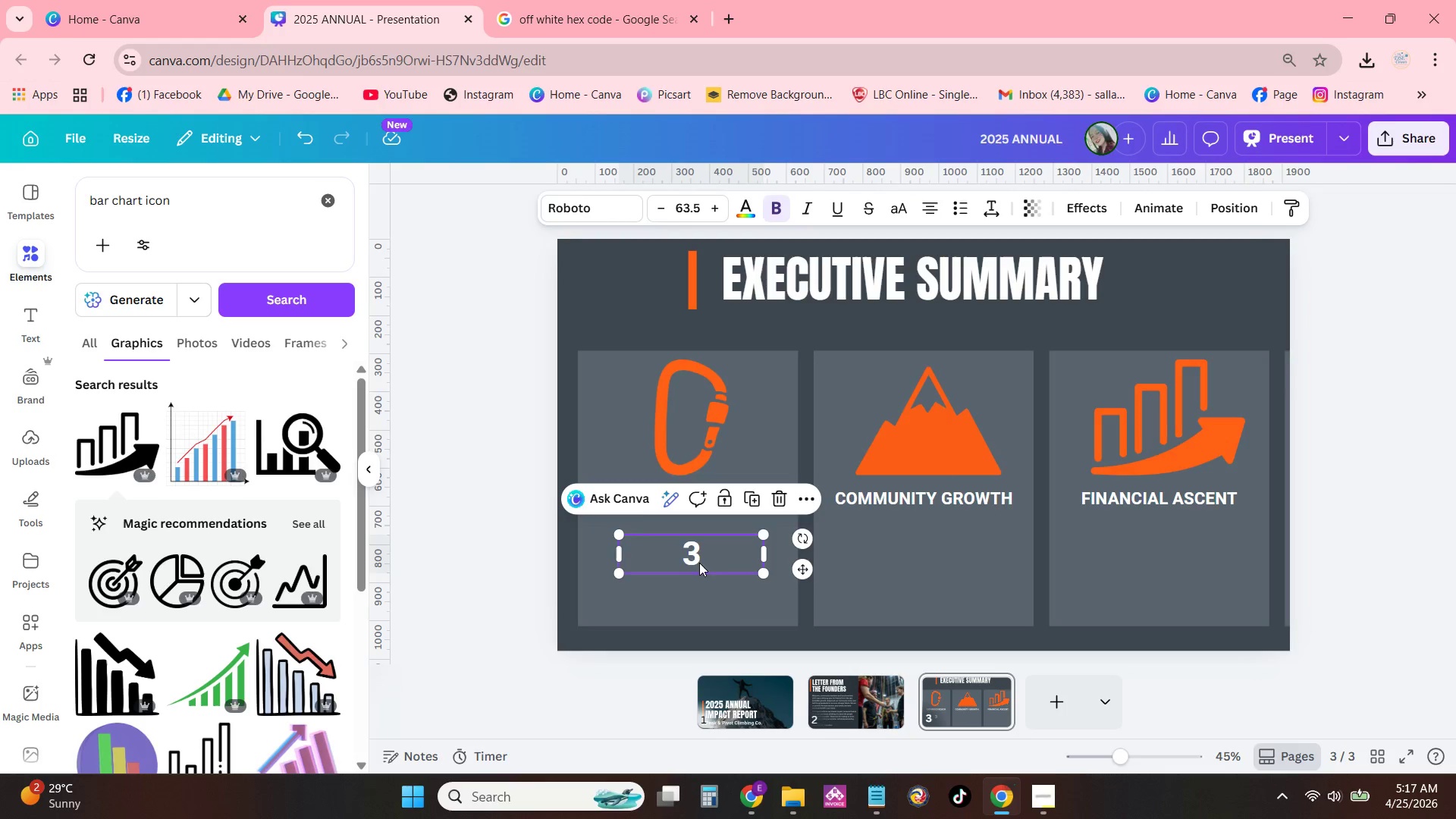 
left_click_drag(start_coordinate=[699, 563], to_coordinate=[695, 556])
 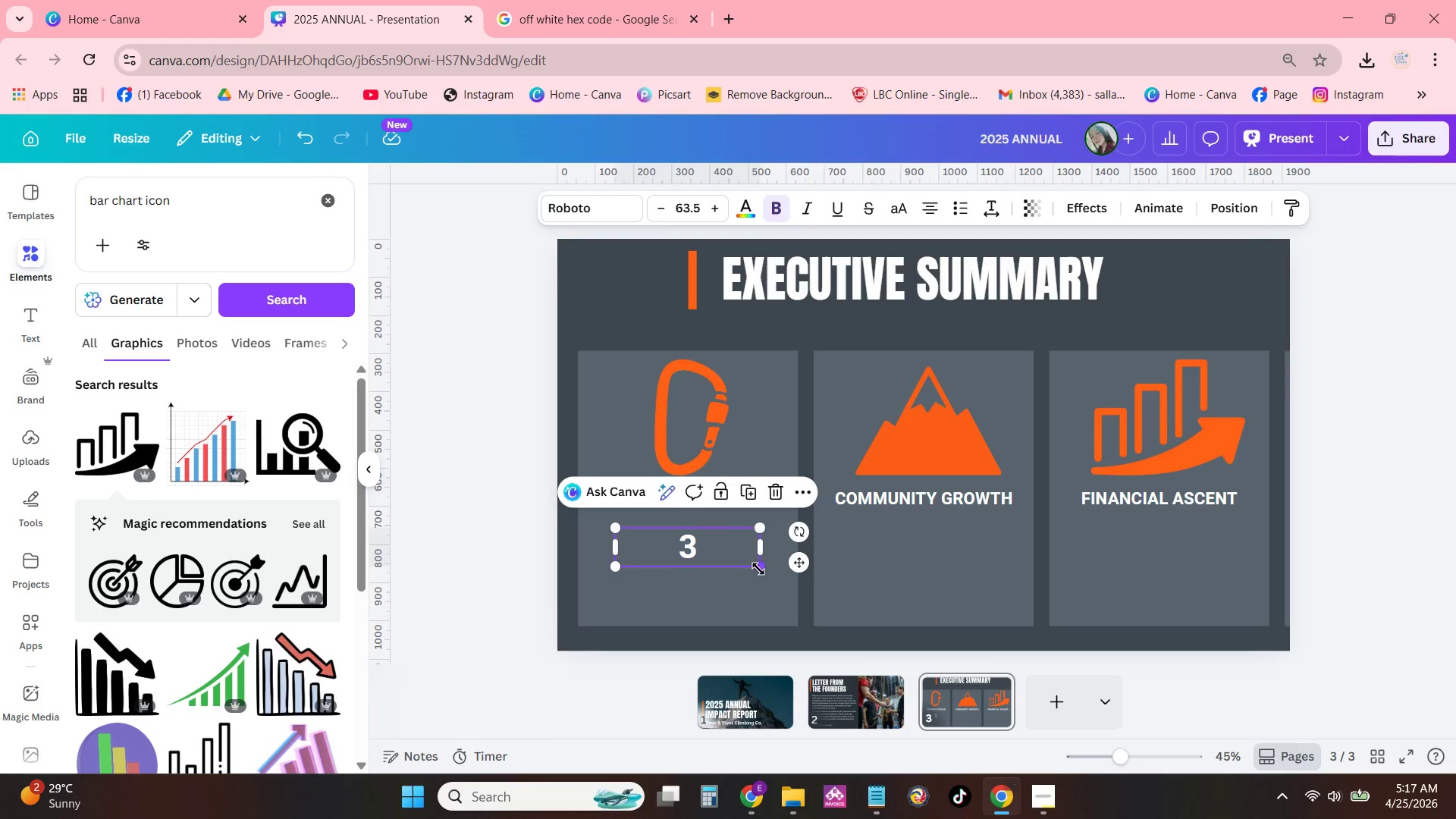 
left_click_drag(start_coordinate=[758, 569], to_coordinate=[788, 602])
 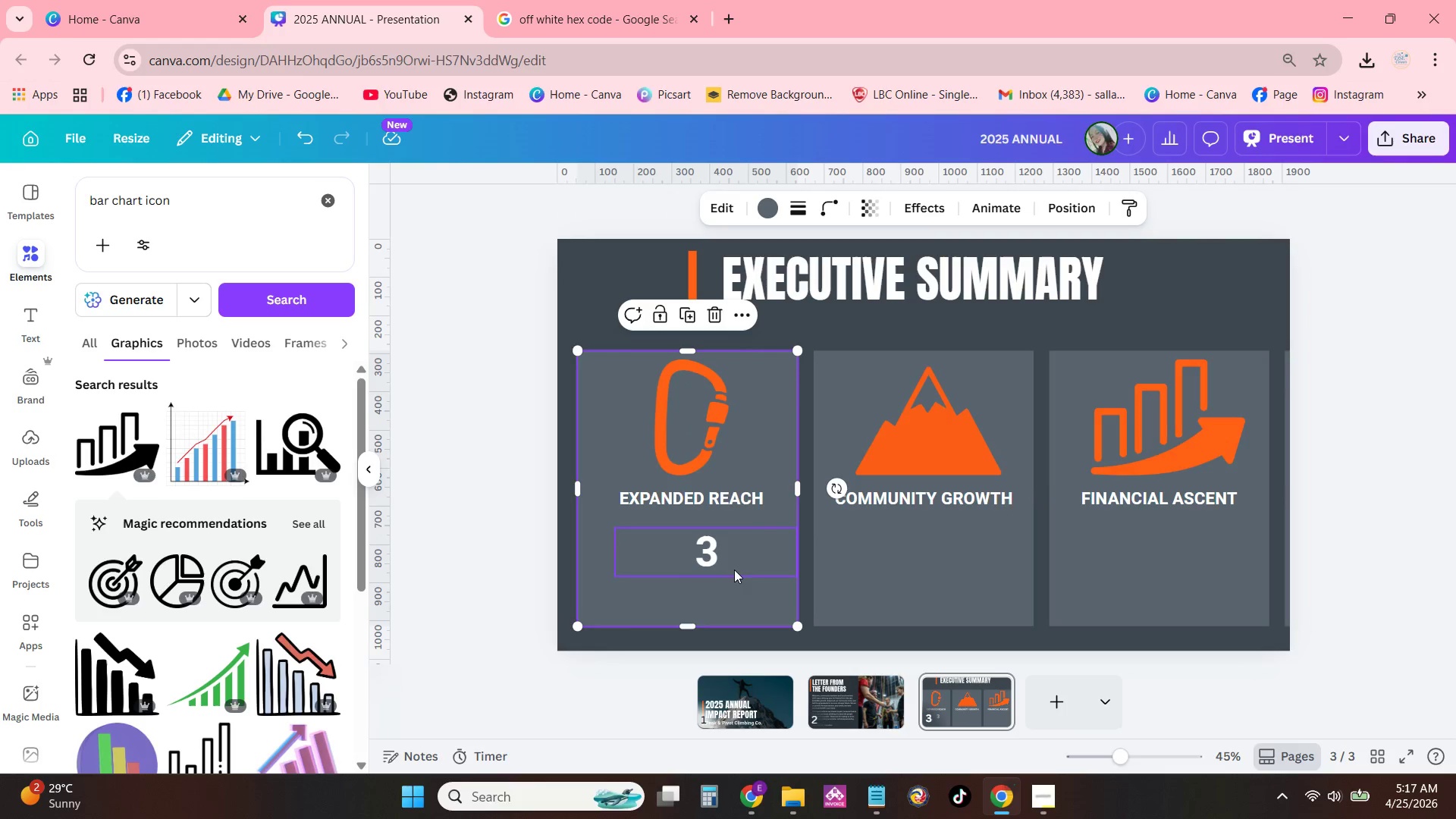 
left_click_drag(start_coordinate=[729, 558], to_coordinate=[708, 555])
 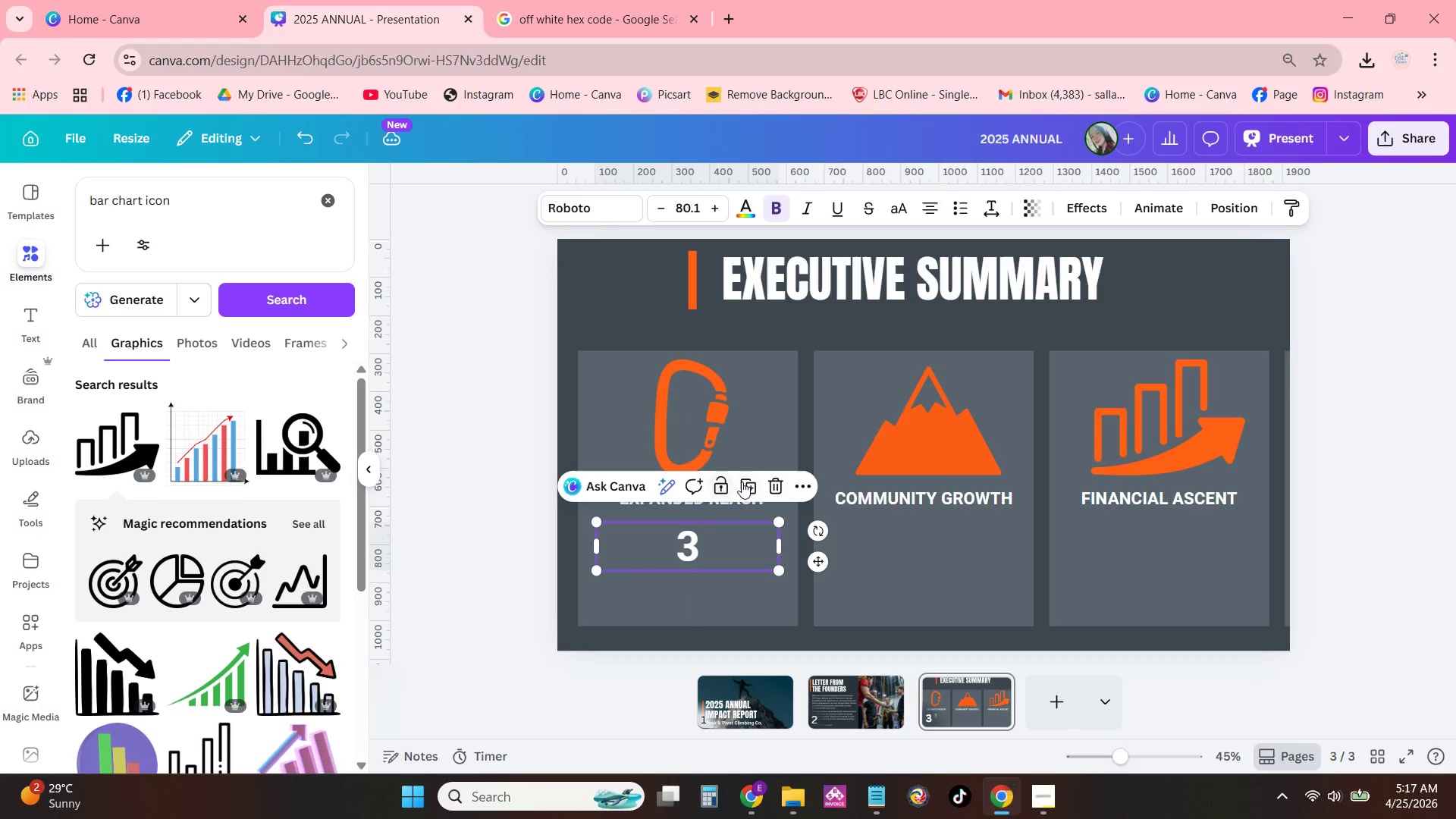 
left_click([747, 483])
 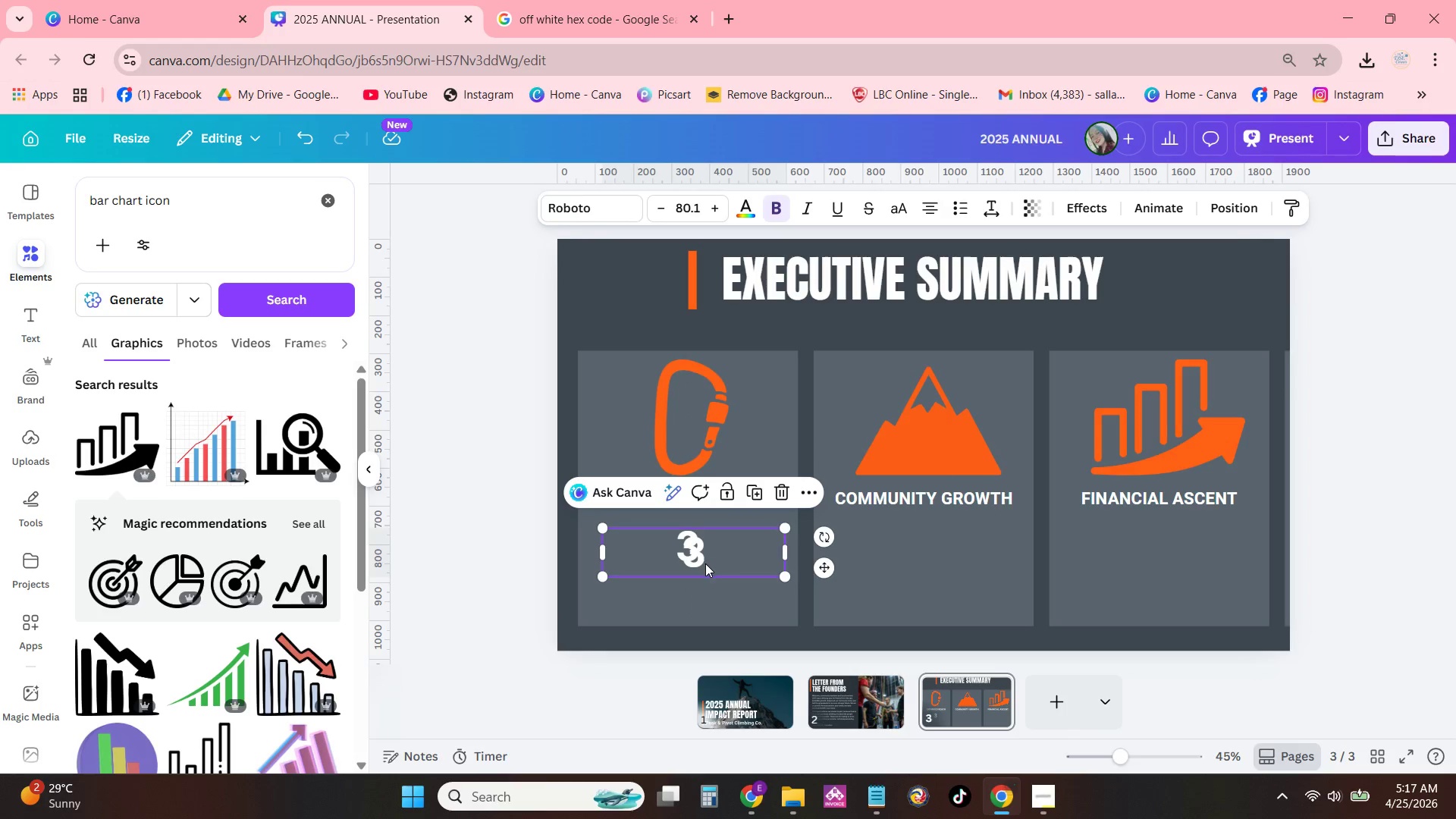 
left_click_drag(start_coordinate=[705, 563], to_coordinate=[932, 562])
 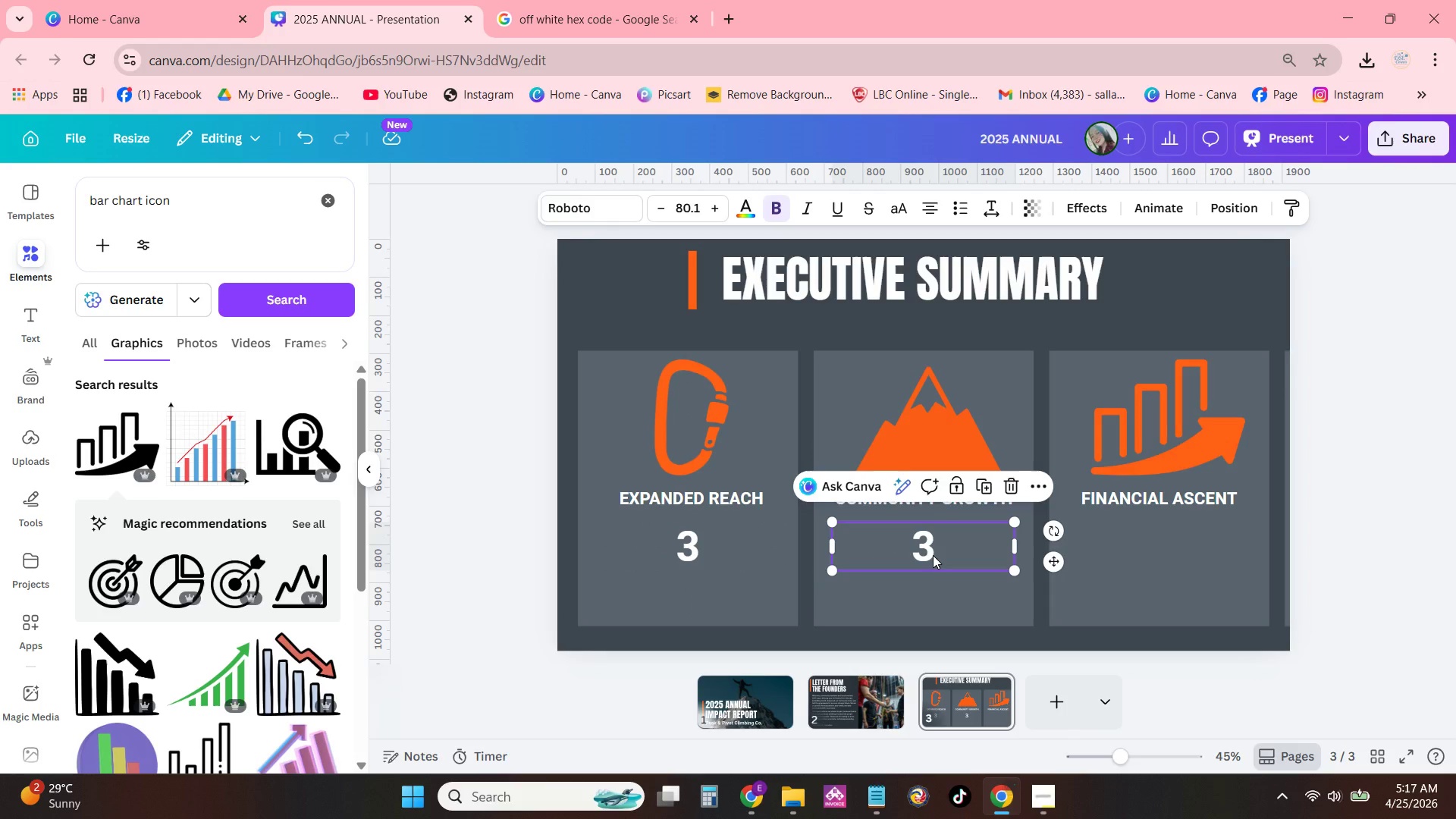 
left_click([933, 555])
 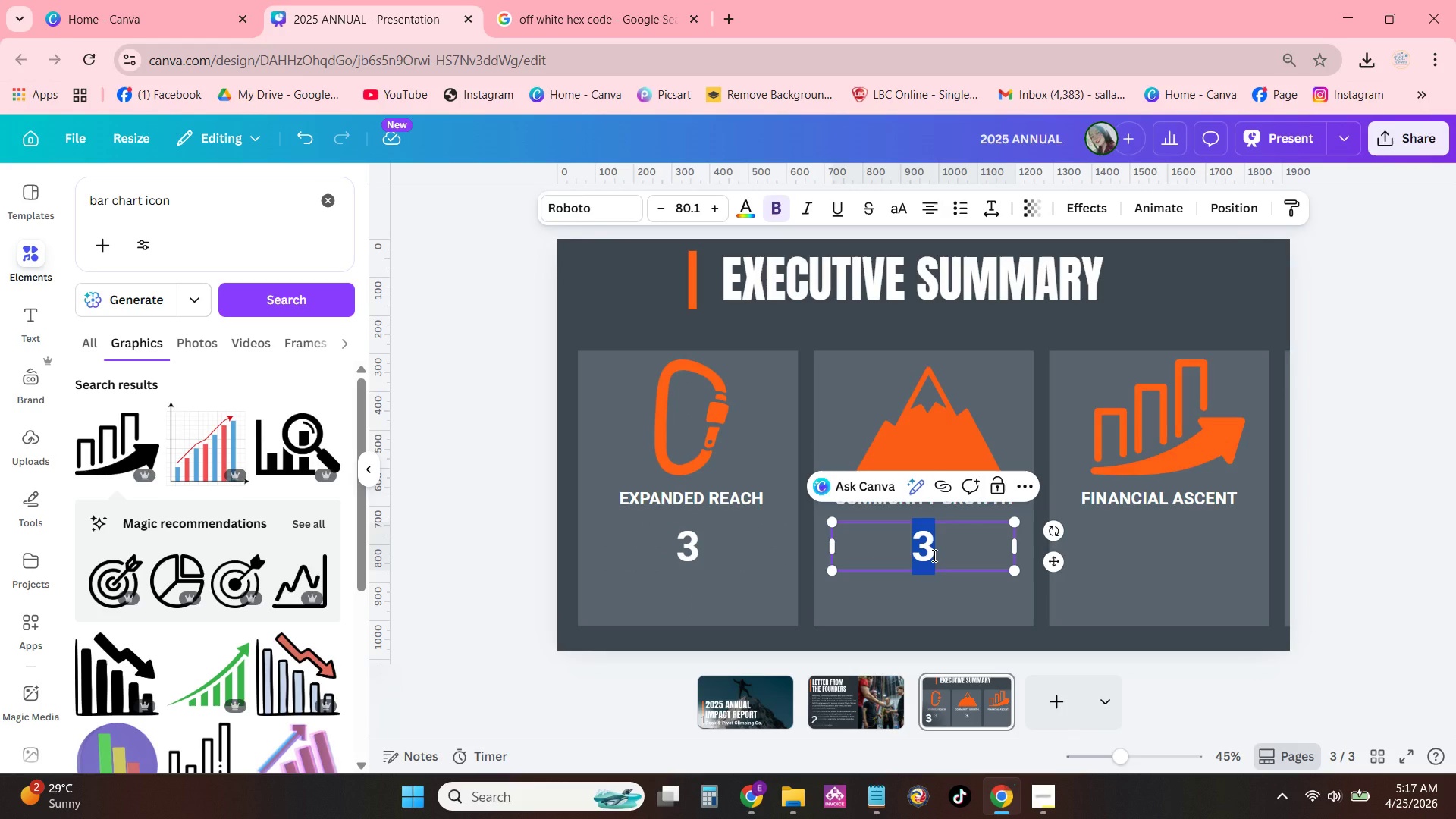 
type(5,000)
 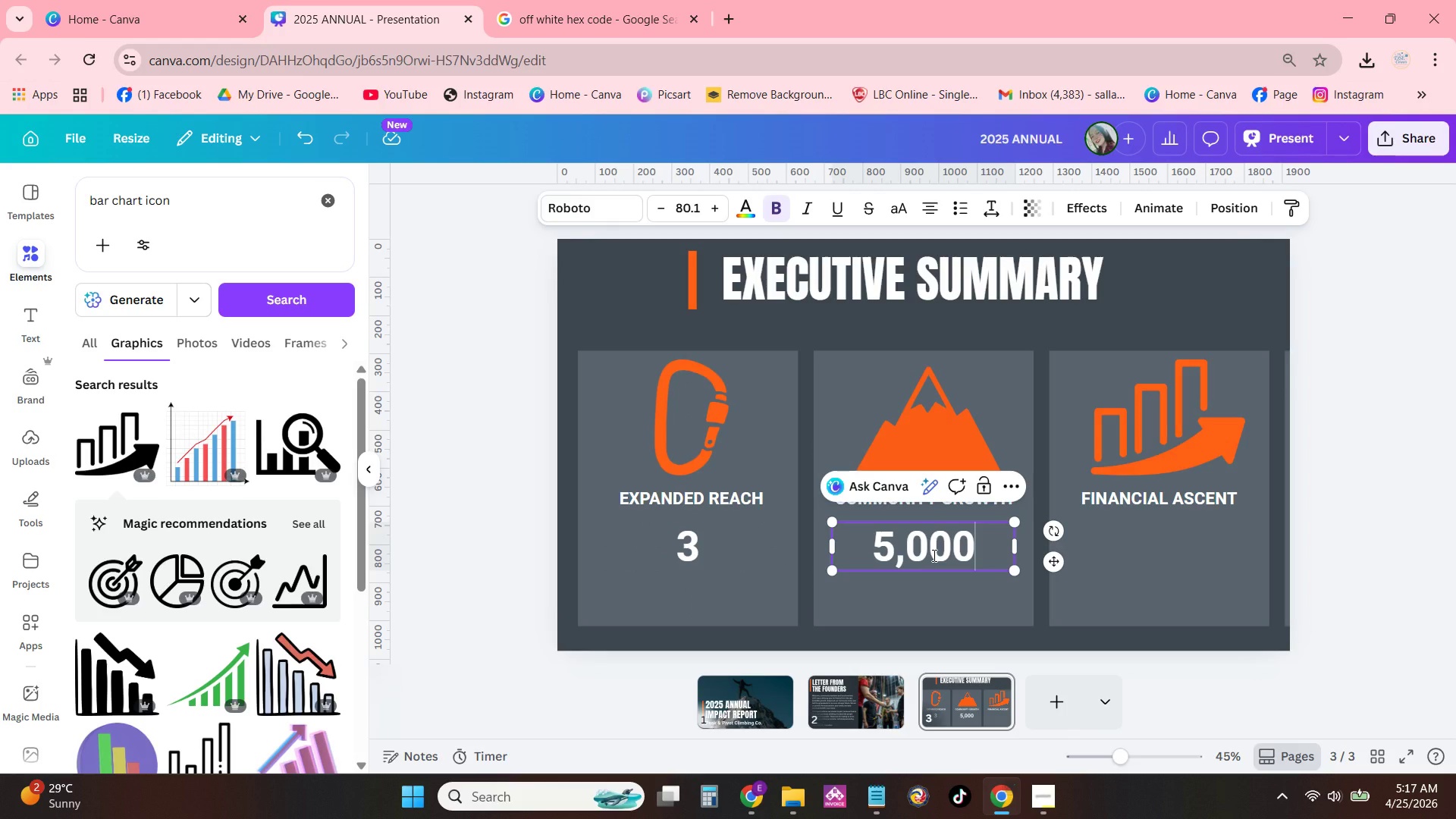 
key(Shift+ShiftRight)
 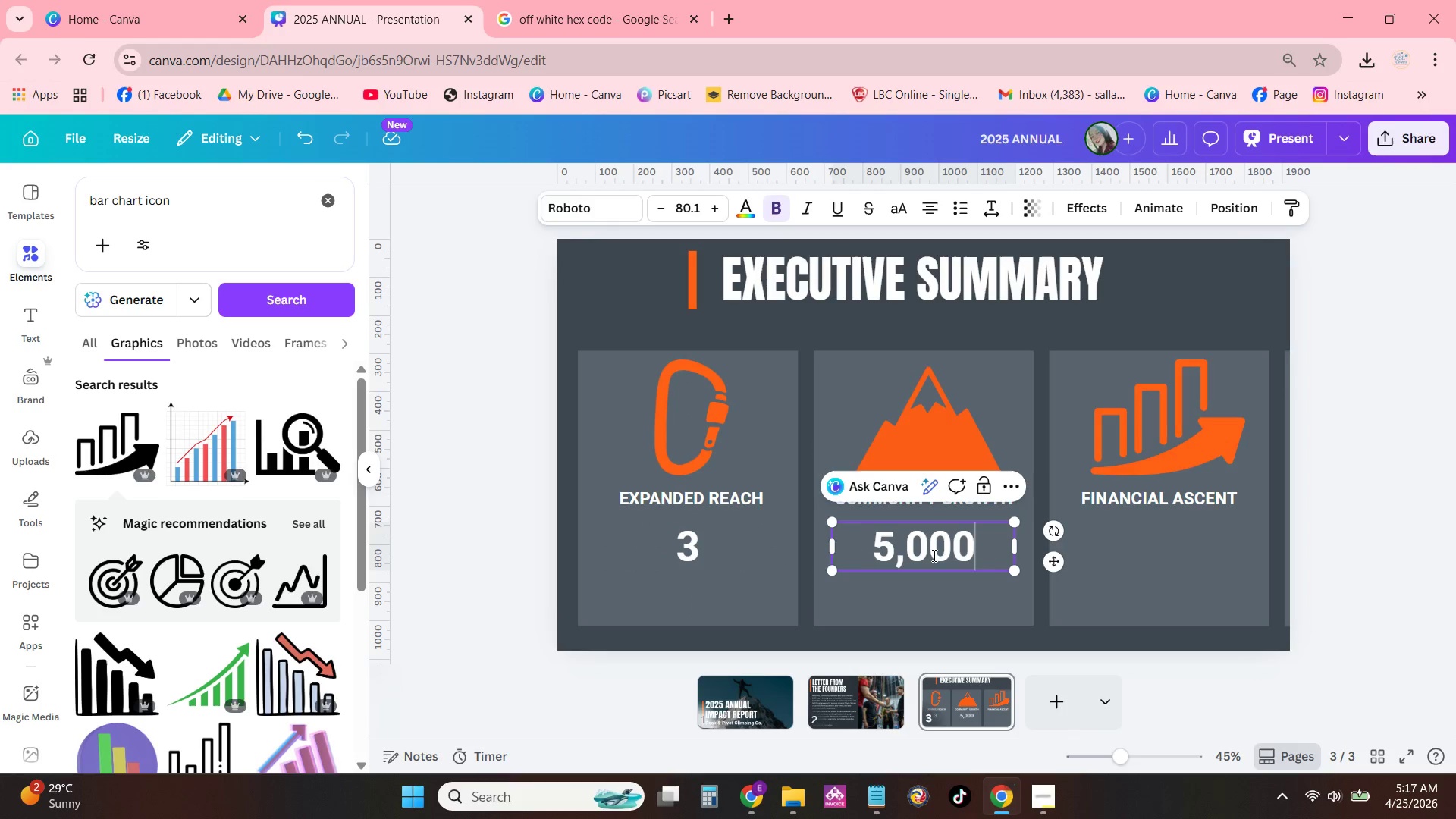 
key(Shift+Equal)
 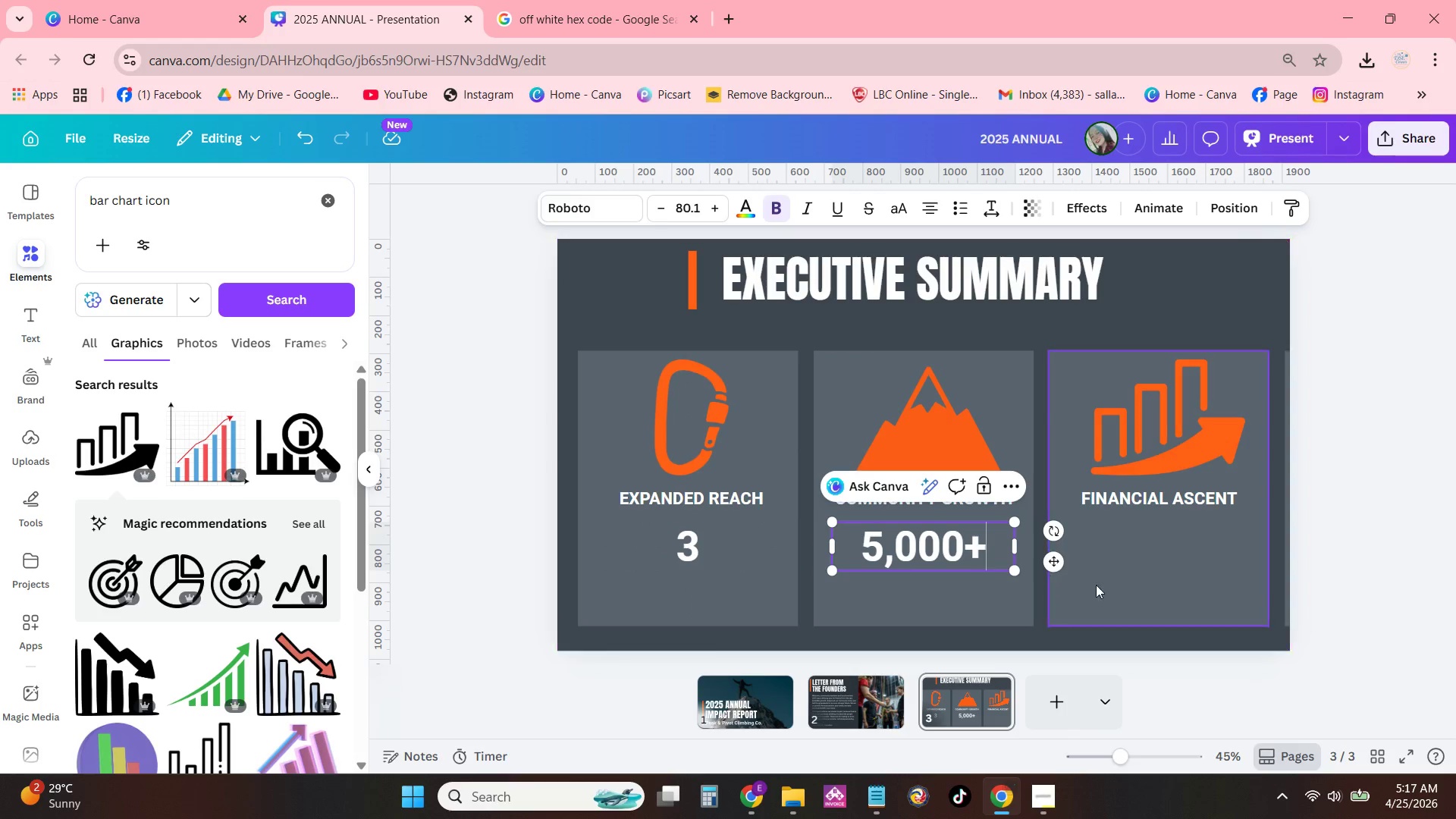 
double_click([986, 573])
 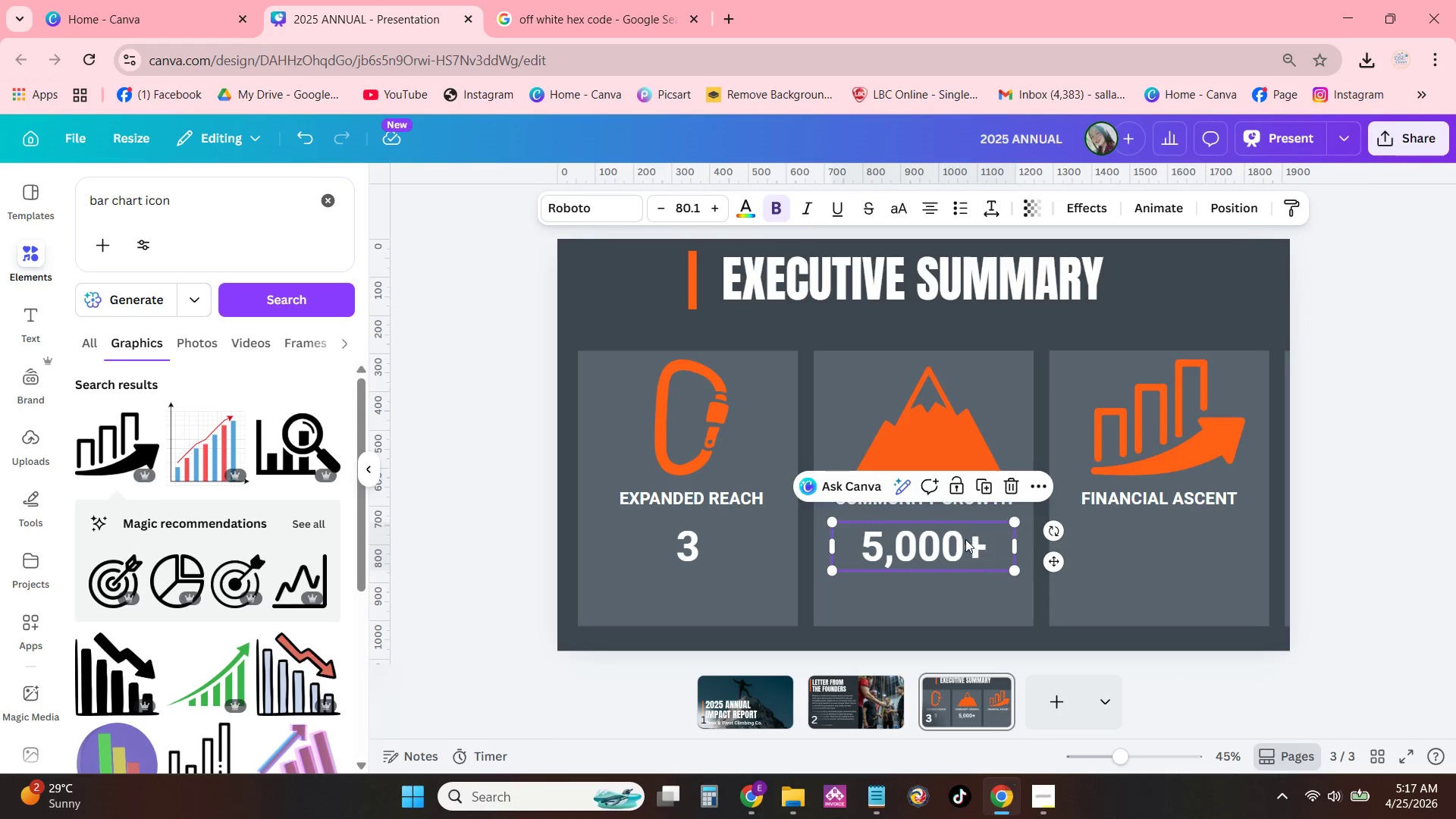 
left_click_drag(start_coordinate=[965, 539], to_coordinate=[970, 539])
 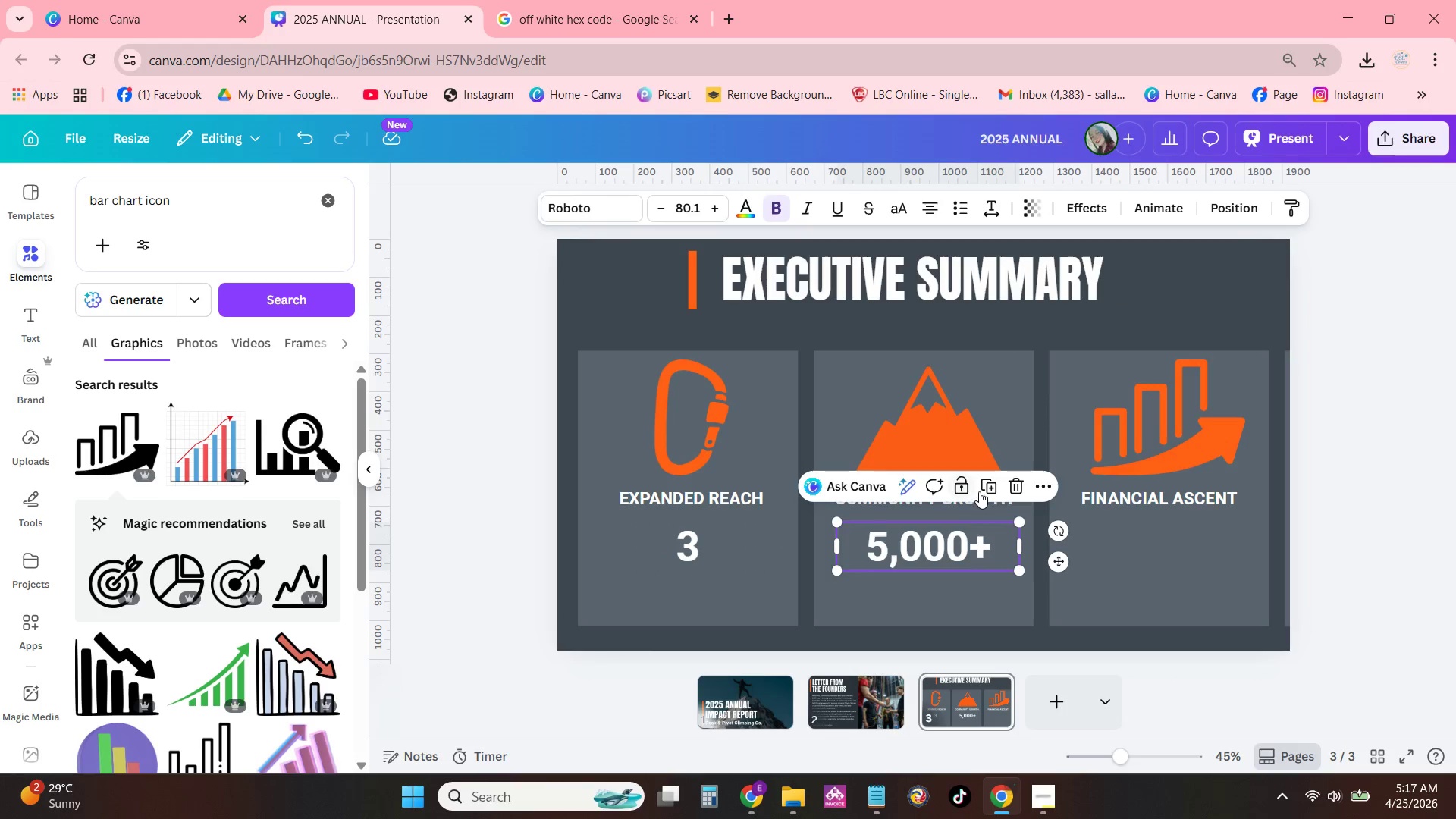 
left_click([979, 491])
 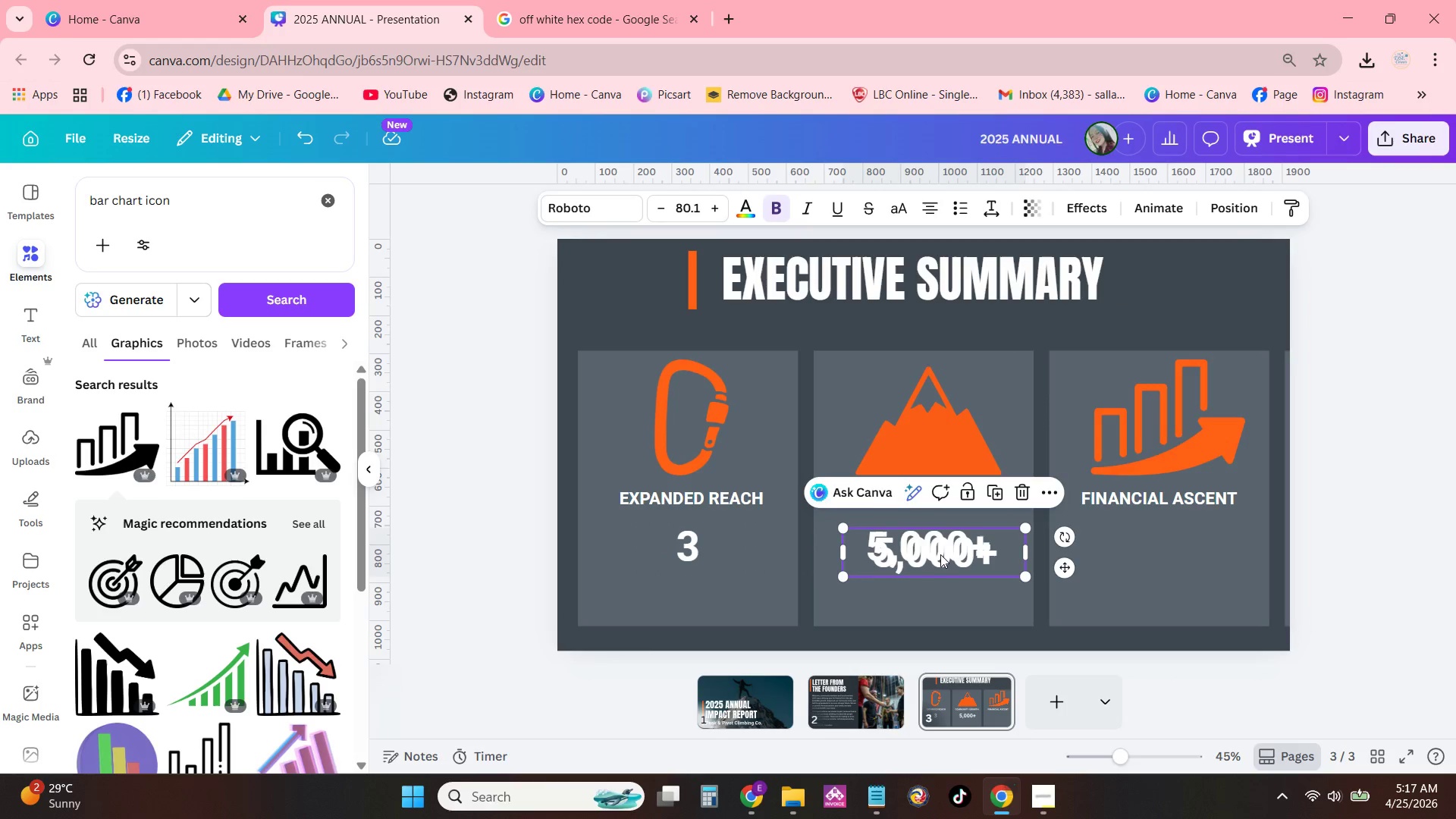 
left_click_drag(start_coordinate=[940, 554], to_coordinate=[1164, 551])
 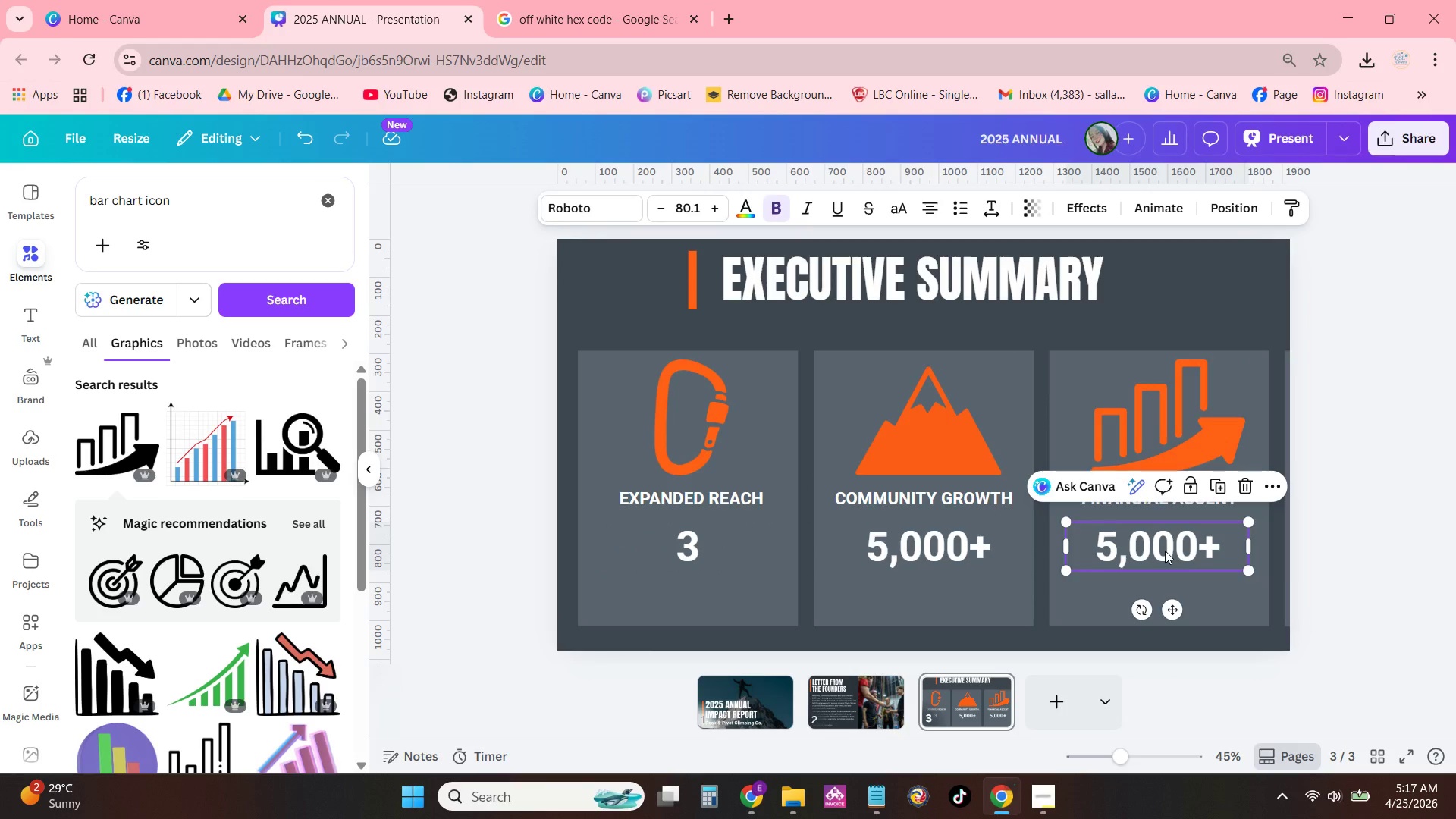 
left_click([1165, 551])
 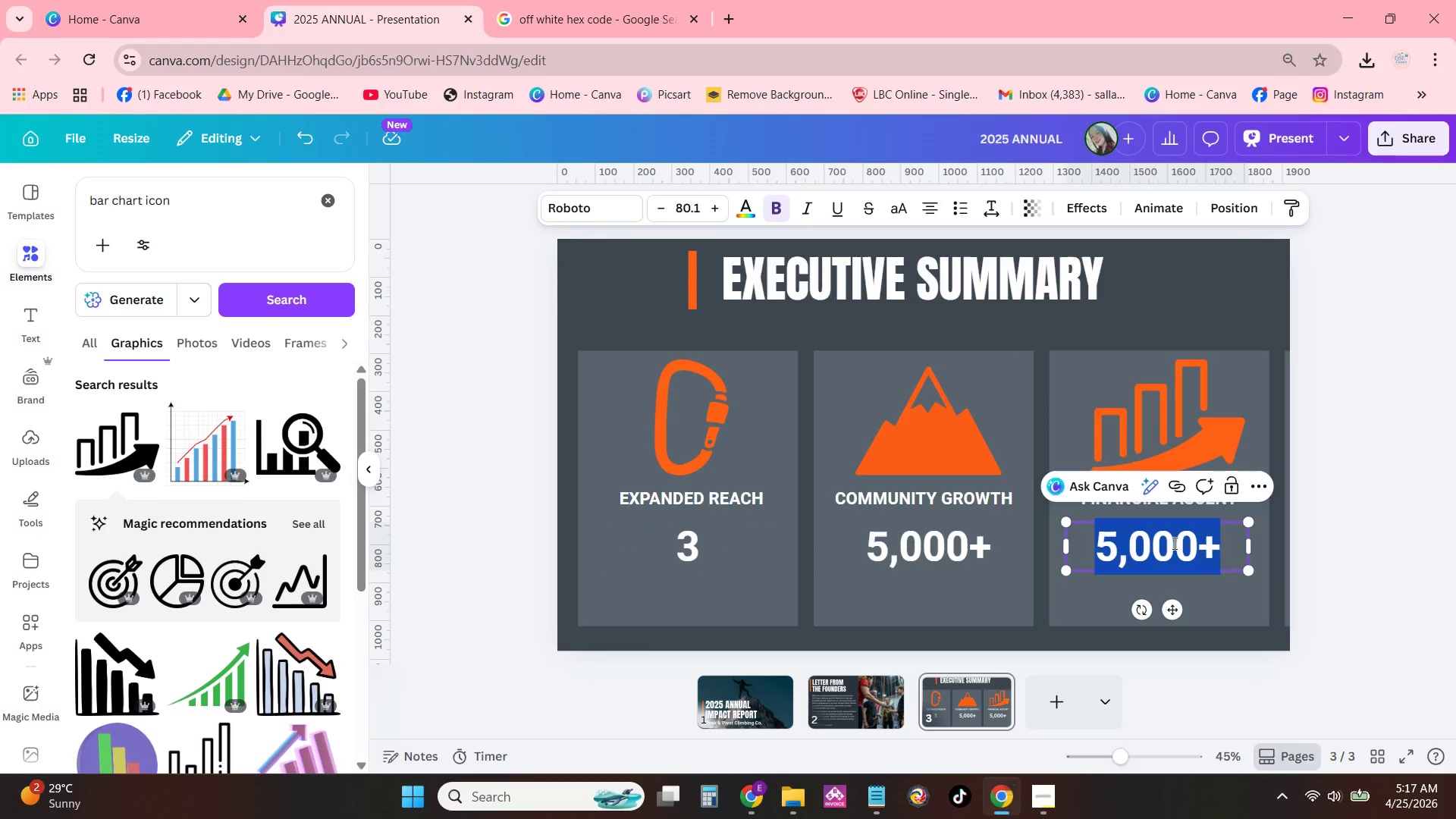 
key(Numpad2)
 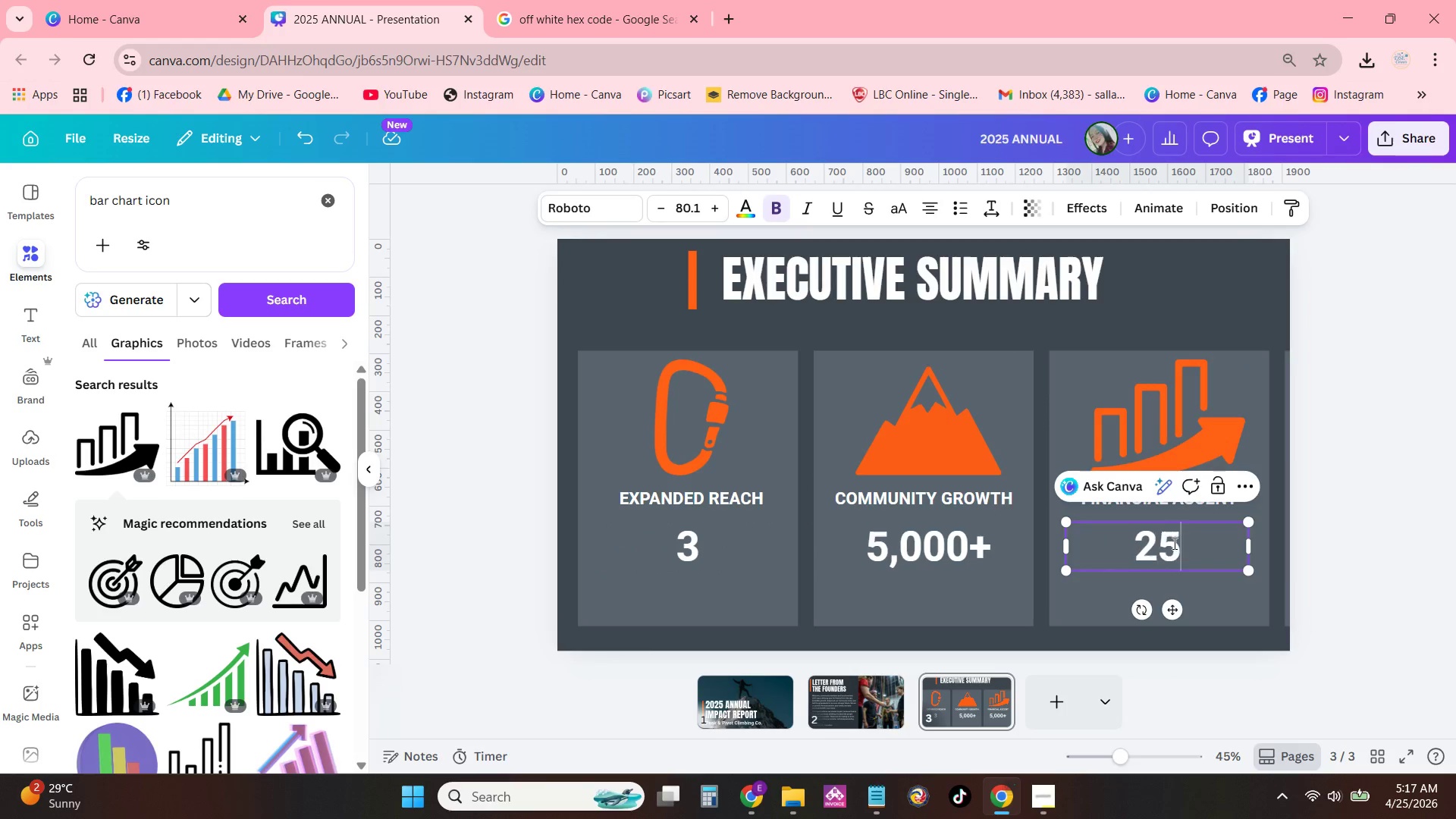 
key(Numpad5)
 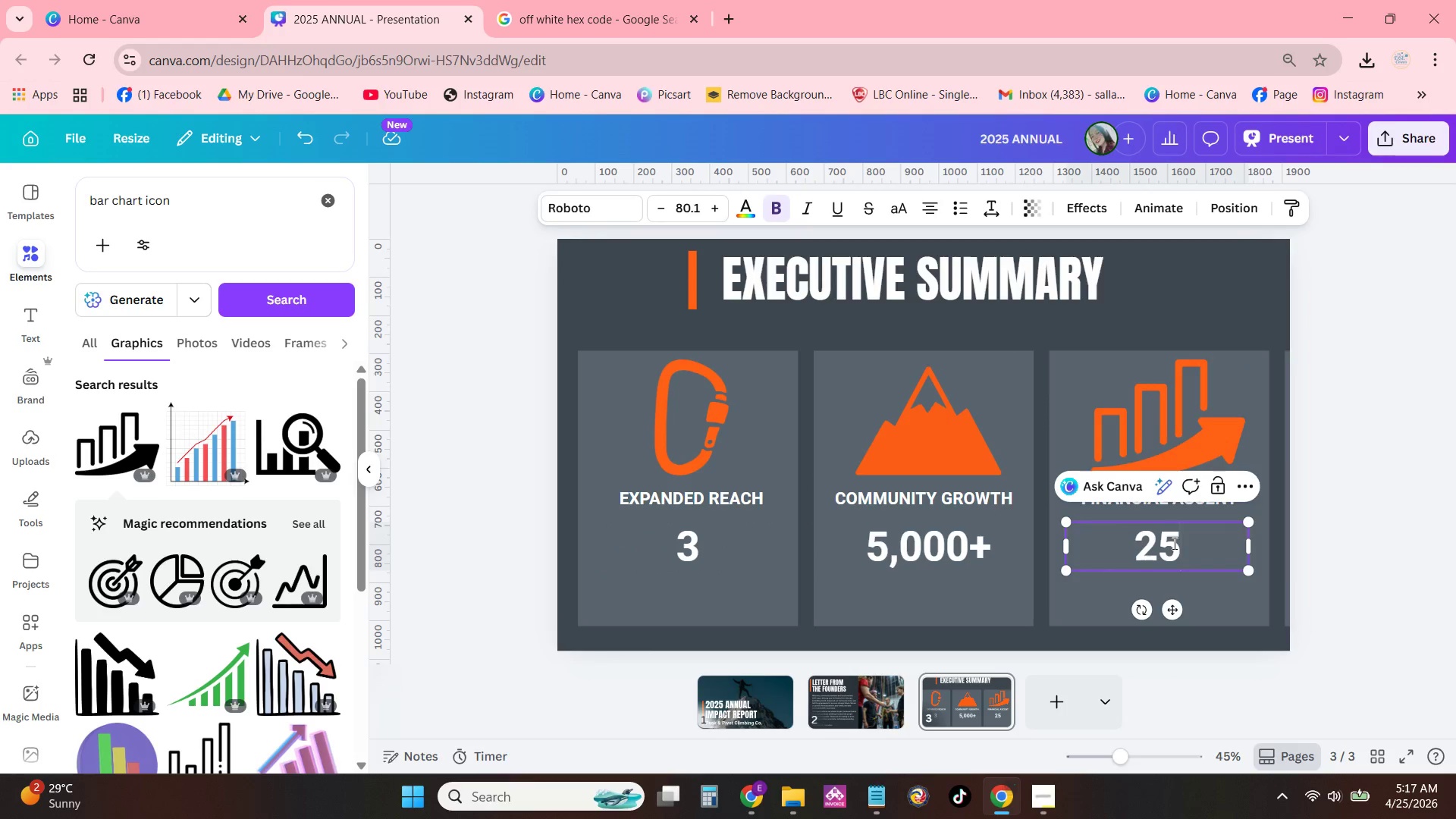 
key(Shift+5)
 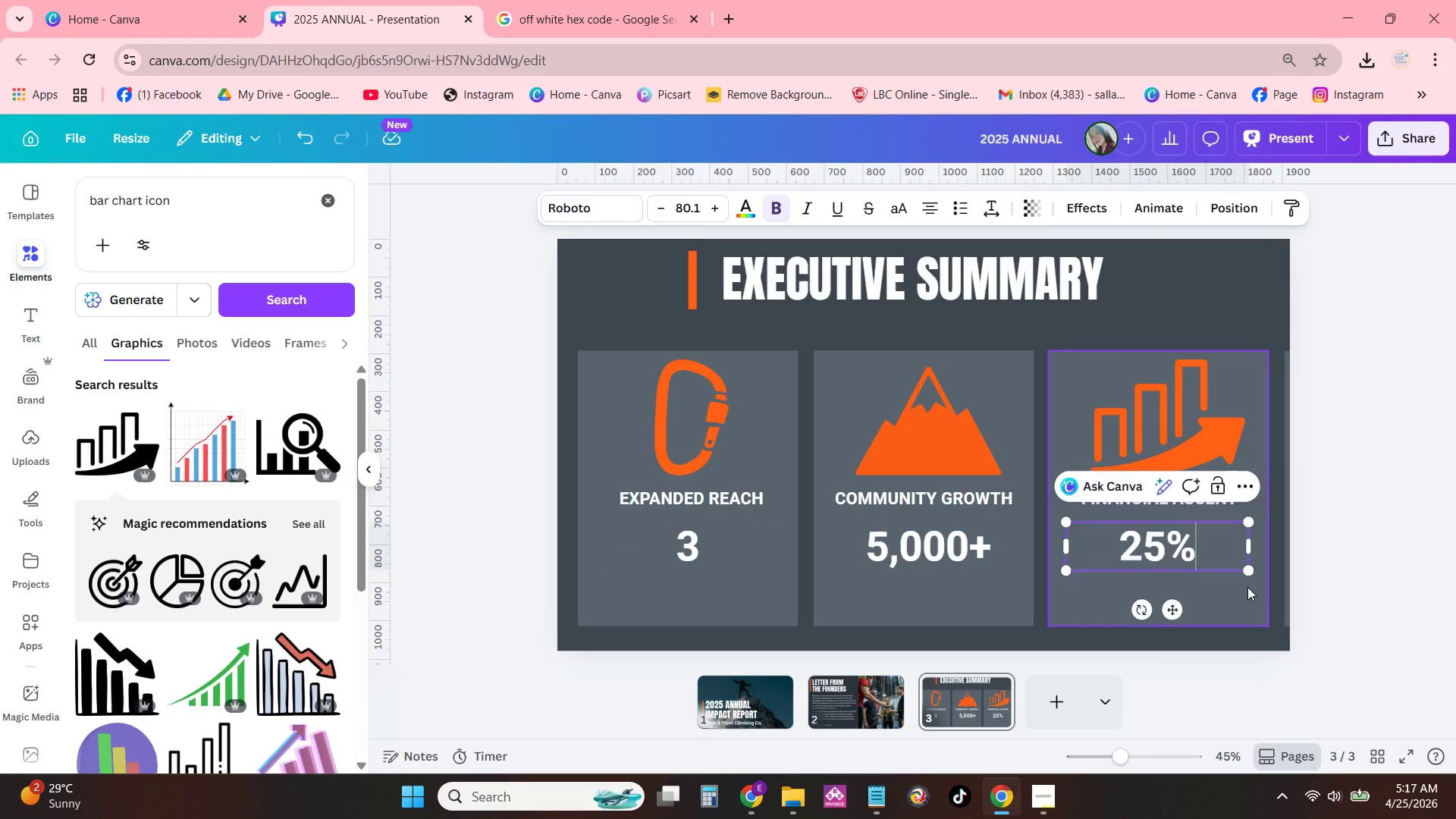 
double_click([1221, 551])
 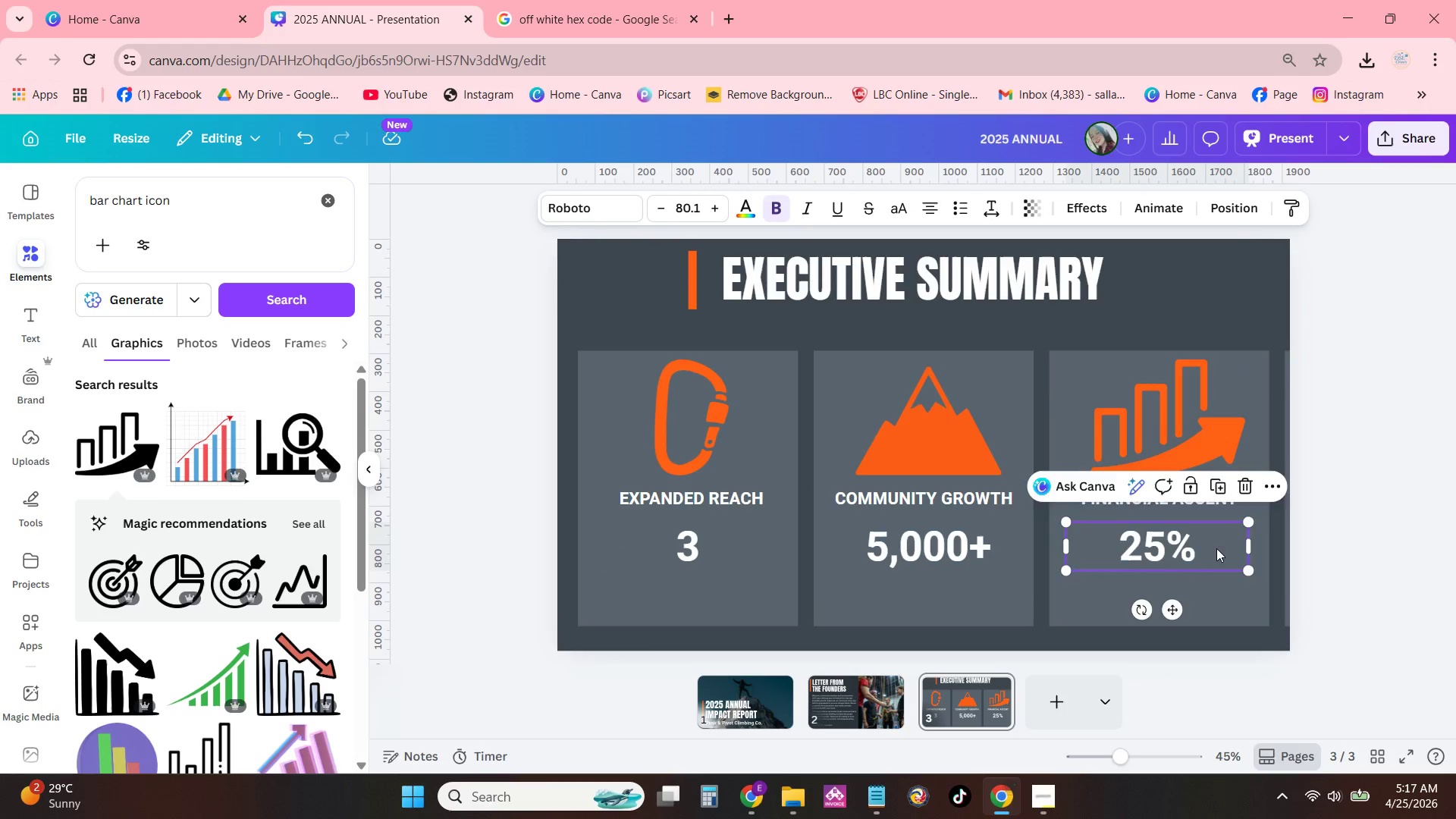 
left_click_drag(start_coordinate=[1216, 548], to_coordinate=[1228, 549])
 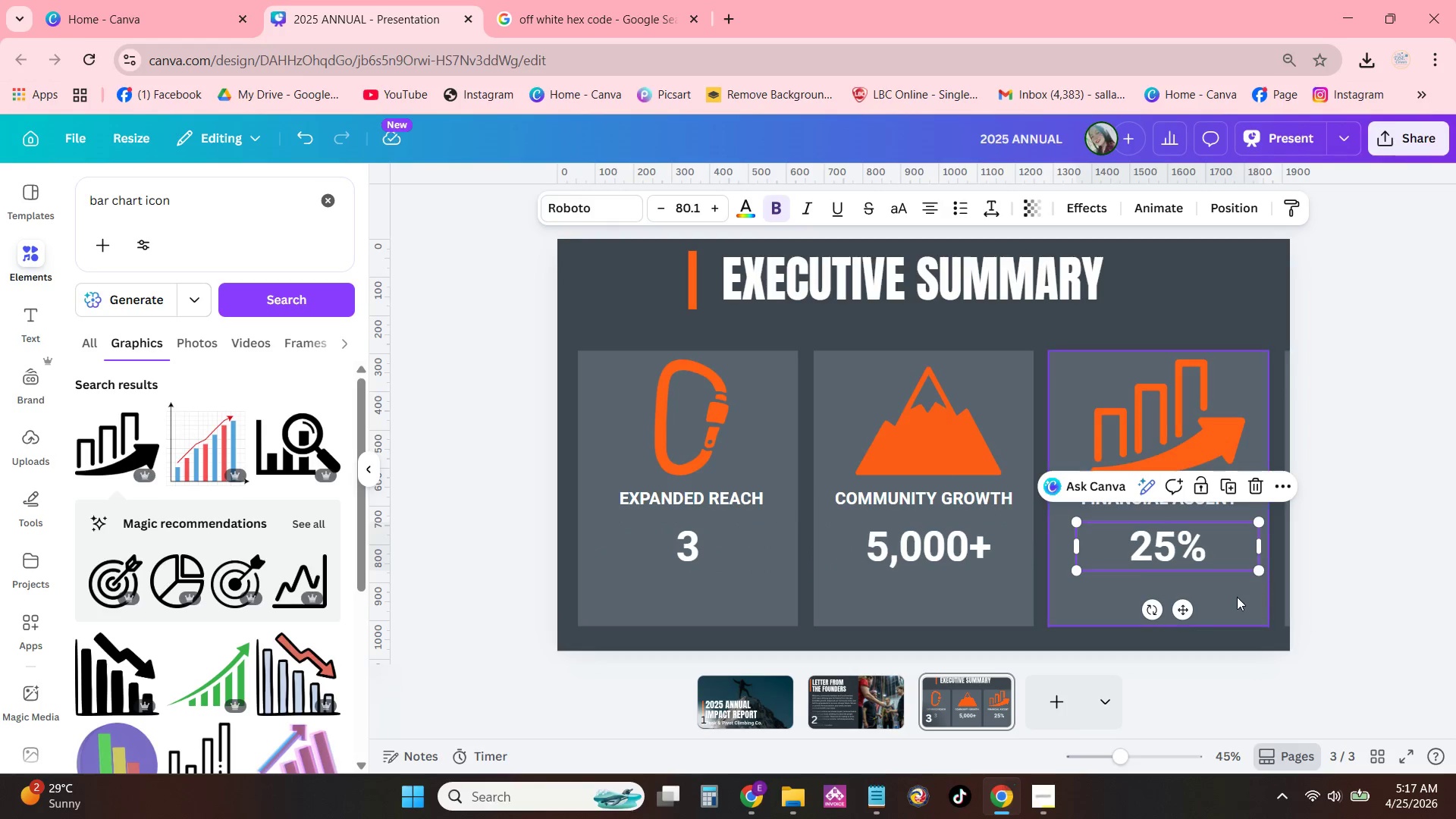 
left_click([1237, 597])
 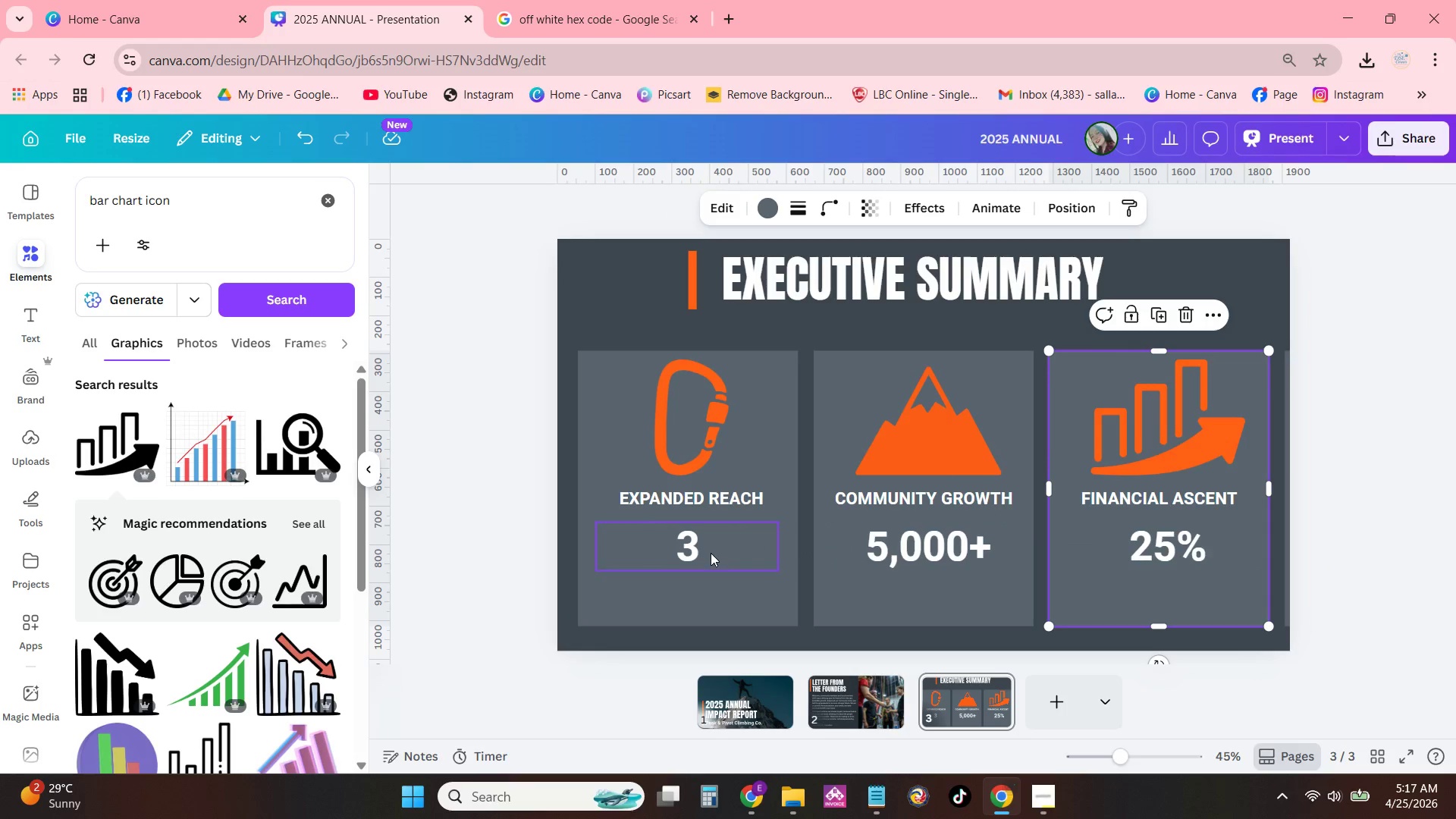 
left_click([718, 500])
 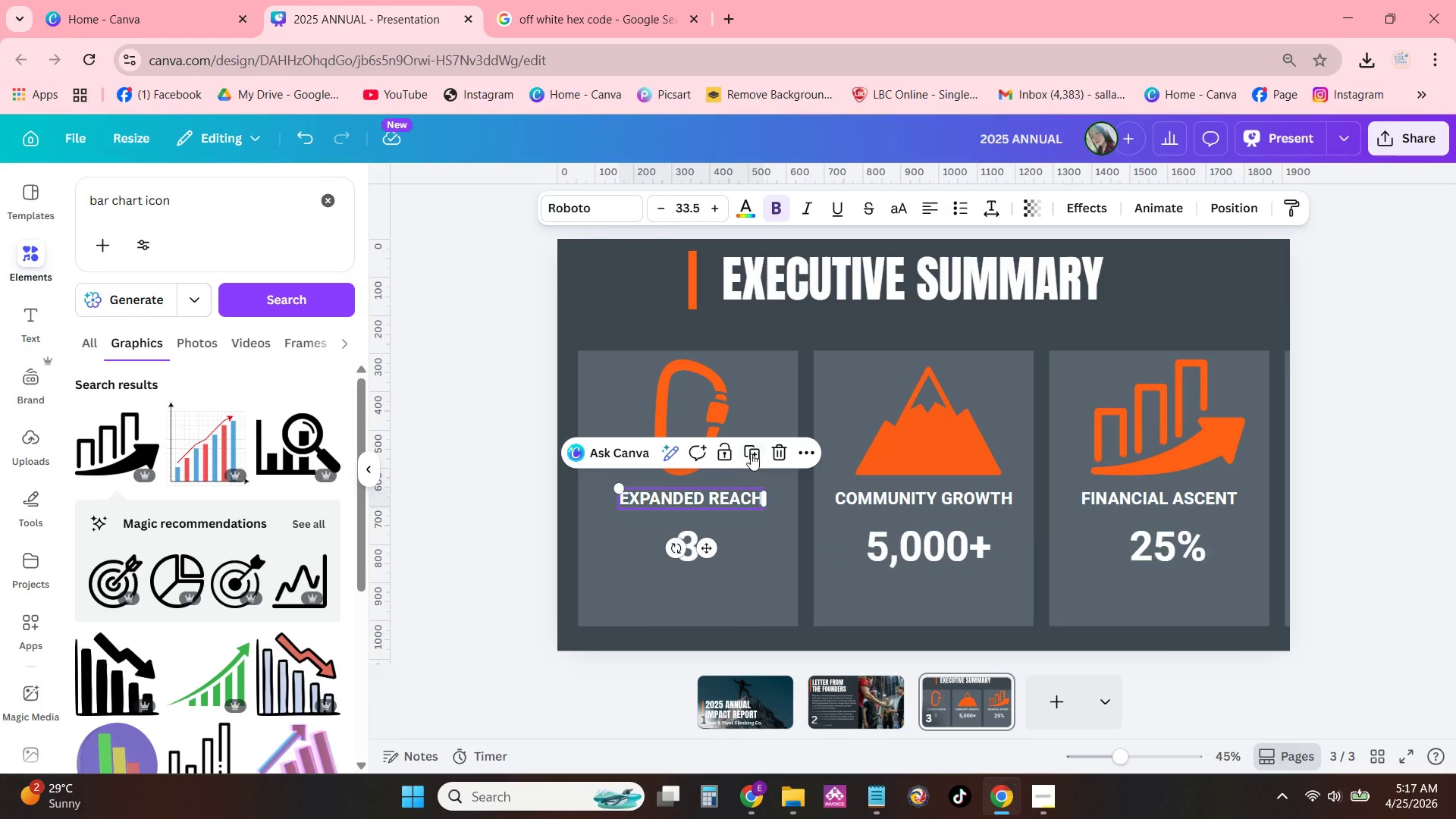 
left_click([753, 450])
 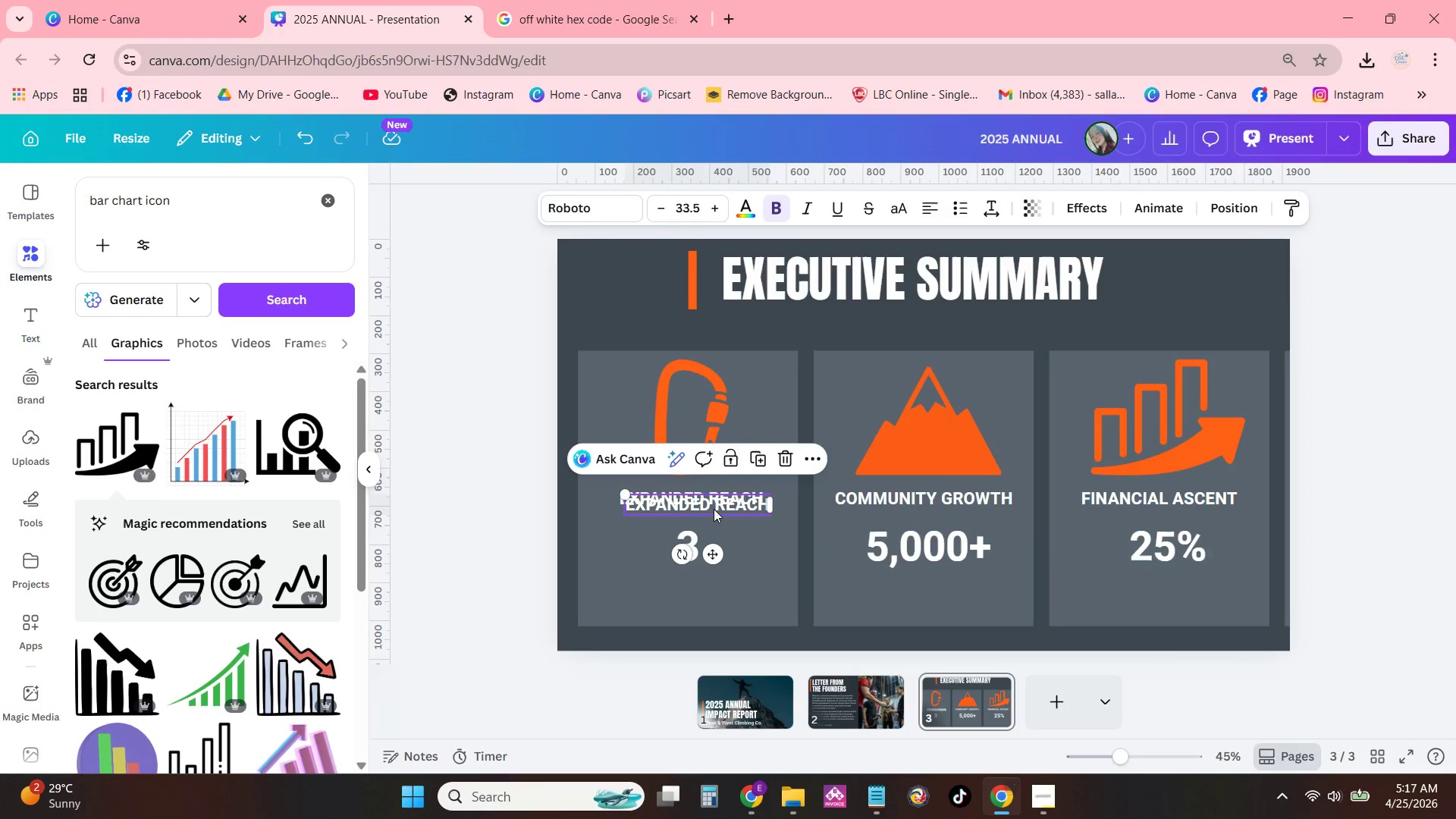 
left_click_drag(start_coordinate=[714, 506], to_coordinate=[706, 591])
 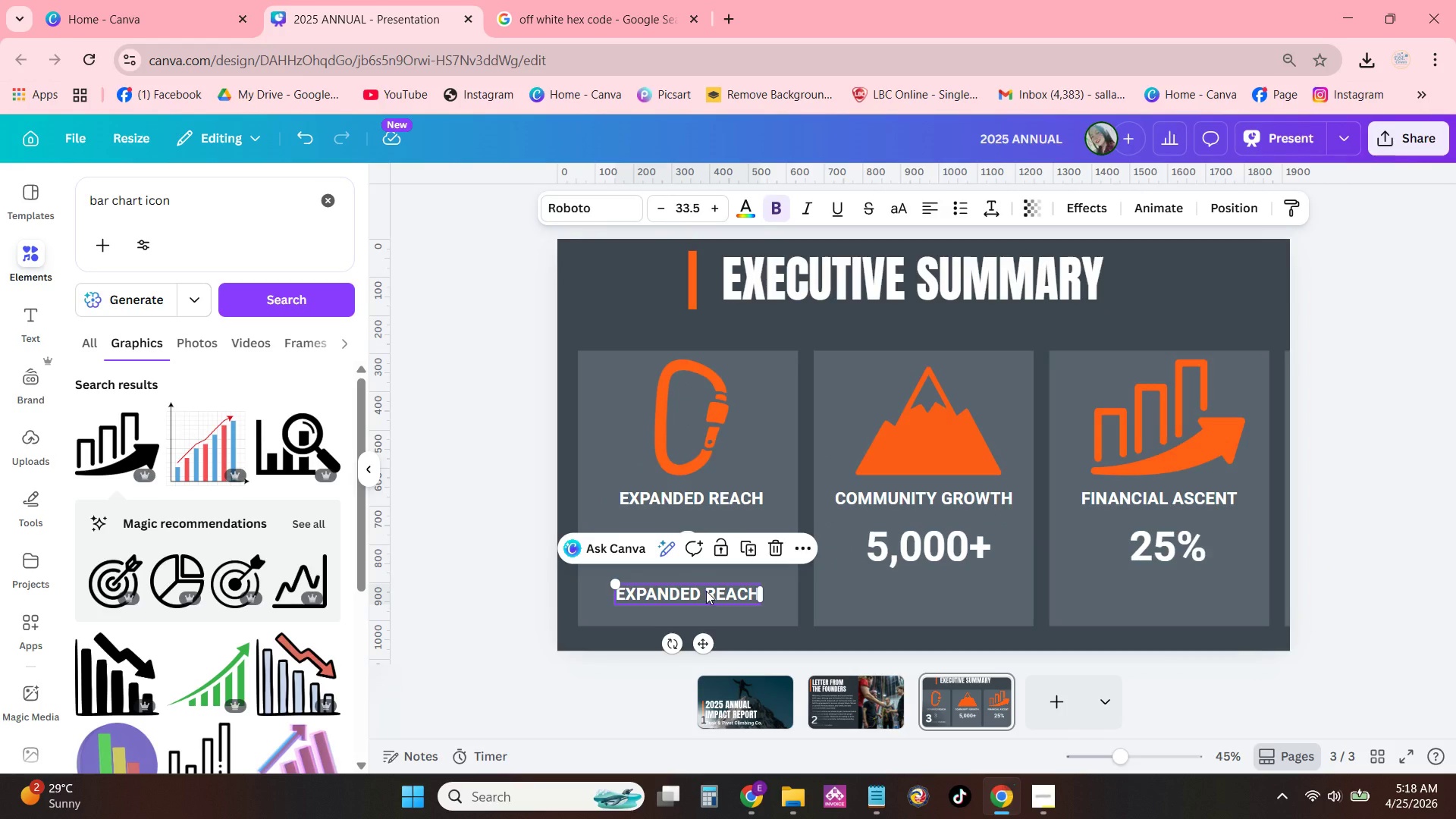 
left_click([706, 591])
 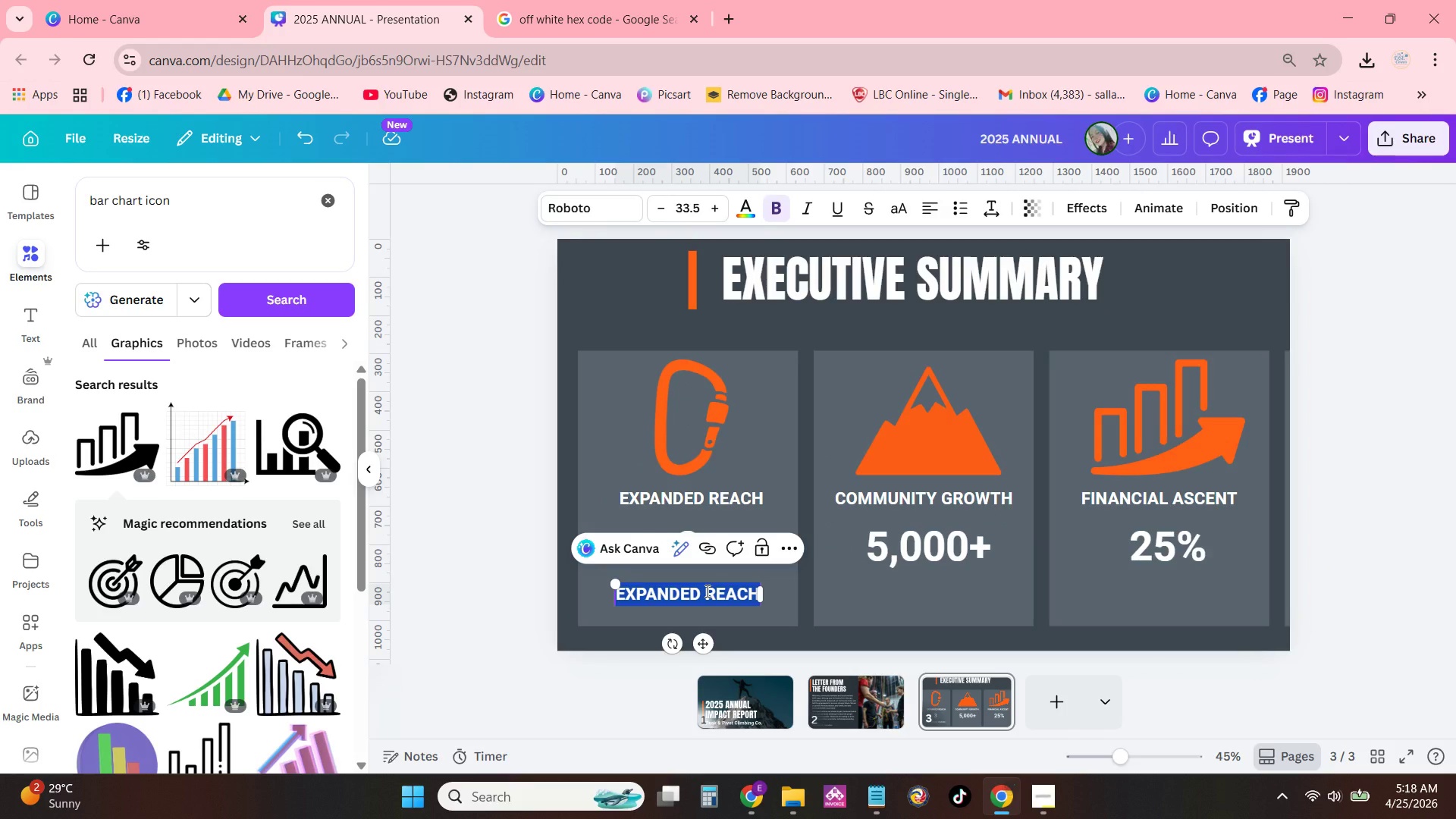 
type(NEW LO)
key(Backspace)
key(Backspace)
key(Backspace)
key(Backspace)
key(Backspace)
type(EW)
key(Backspace)
key(Backspace)
type(ew Locations)
 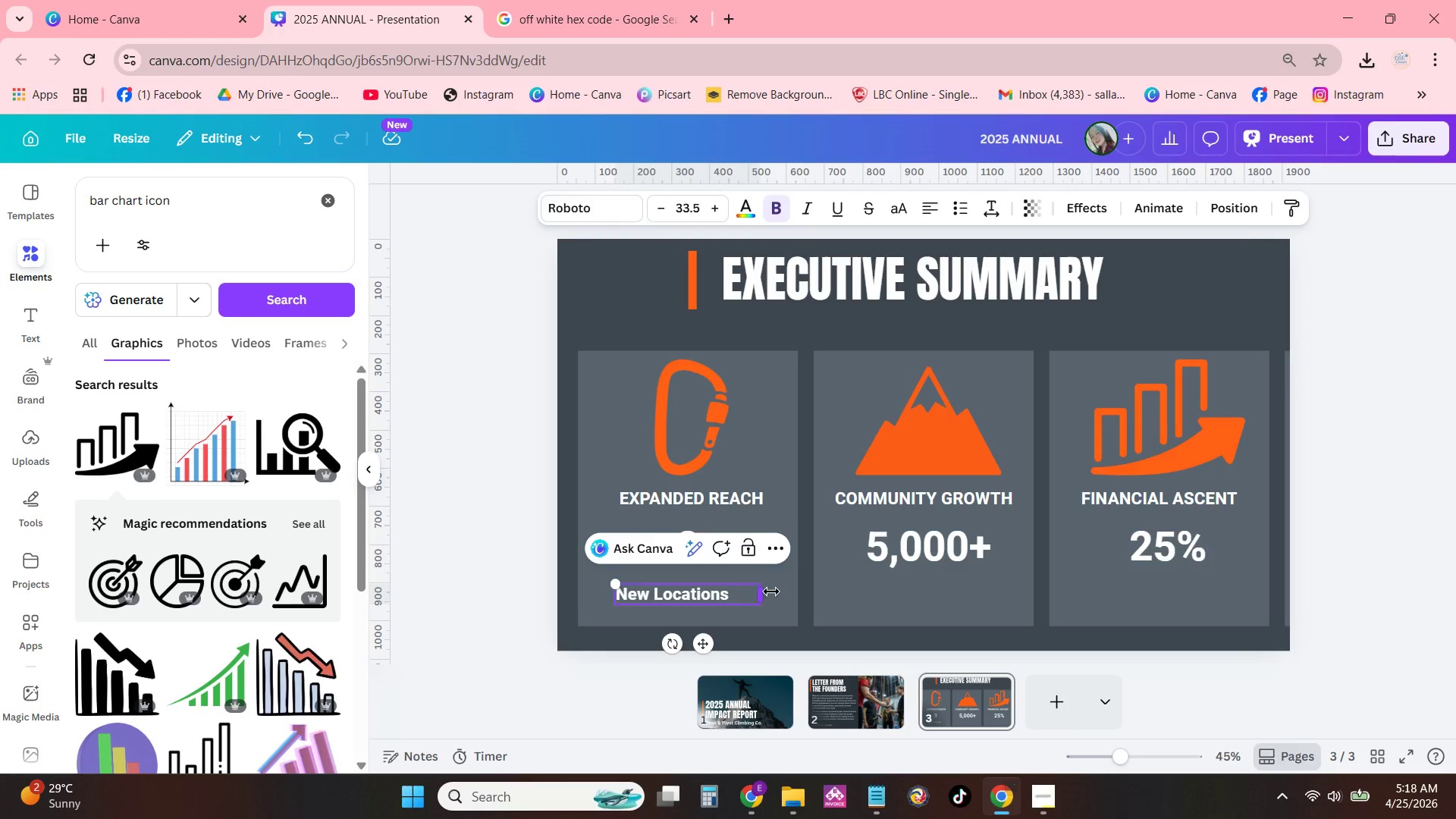 
double_click([746, 591])
 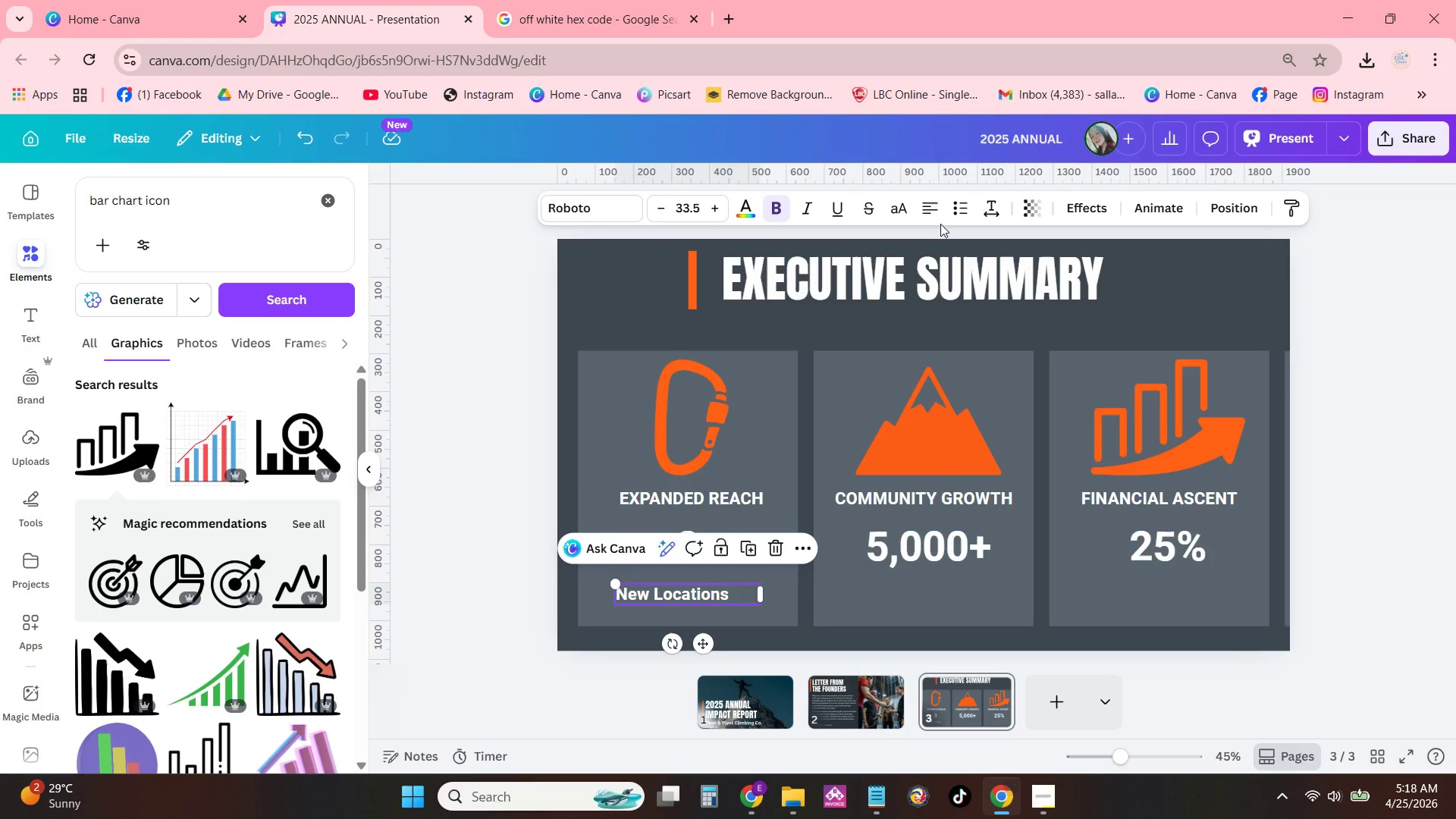 
left_click([939, 218])
 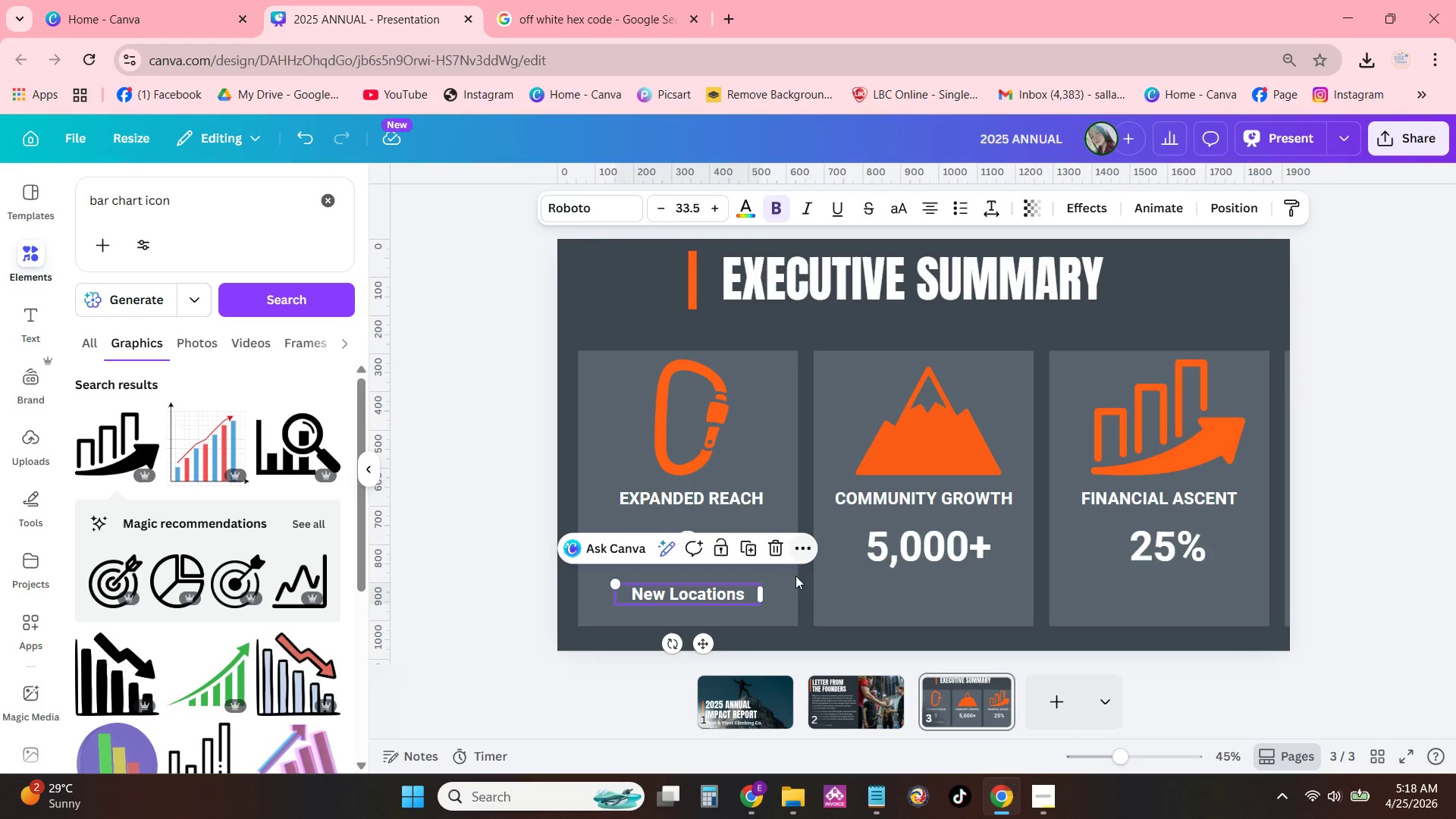 
left_click([785, 593])
 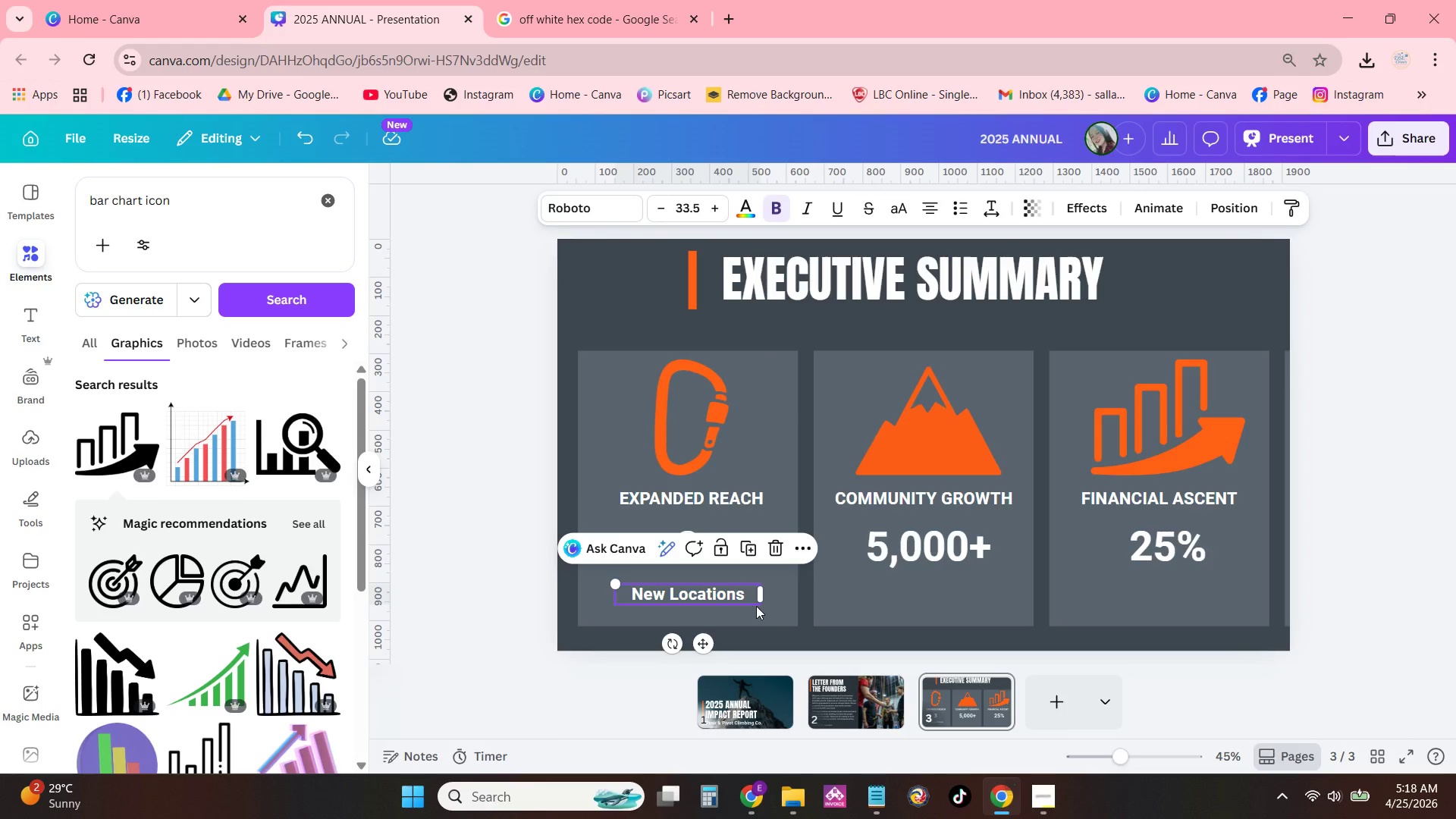 
left_click_drag(start_coordinate=[757, 606], to_coordinate=[781, 624])
 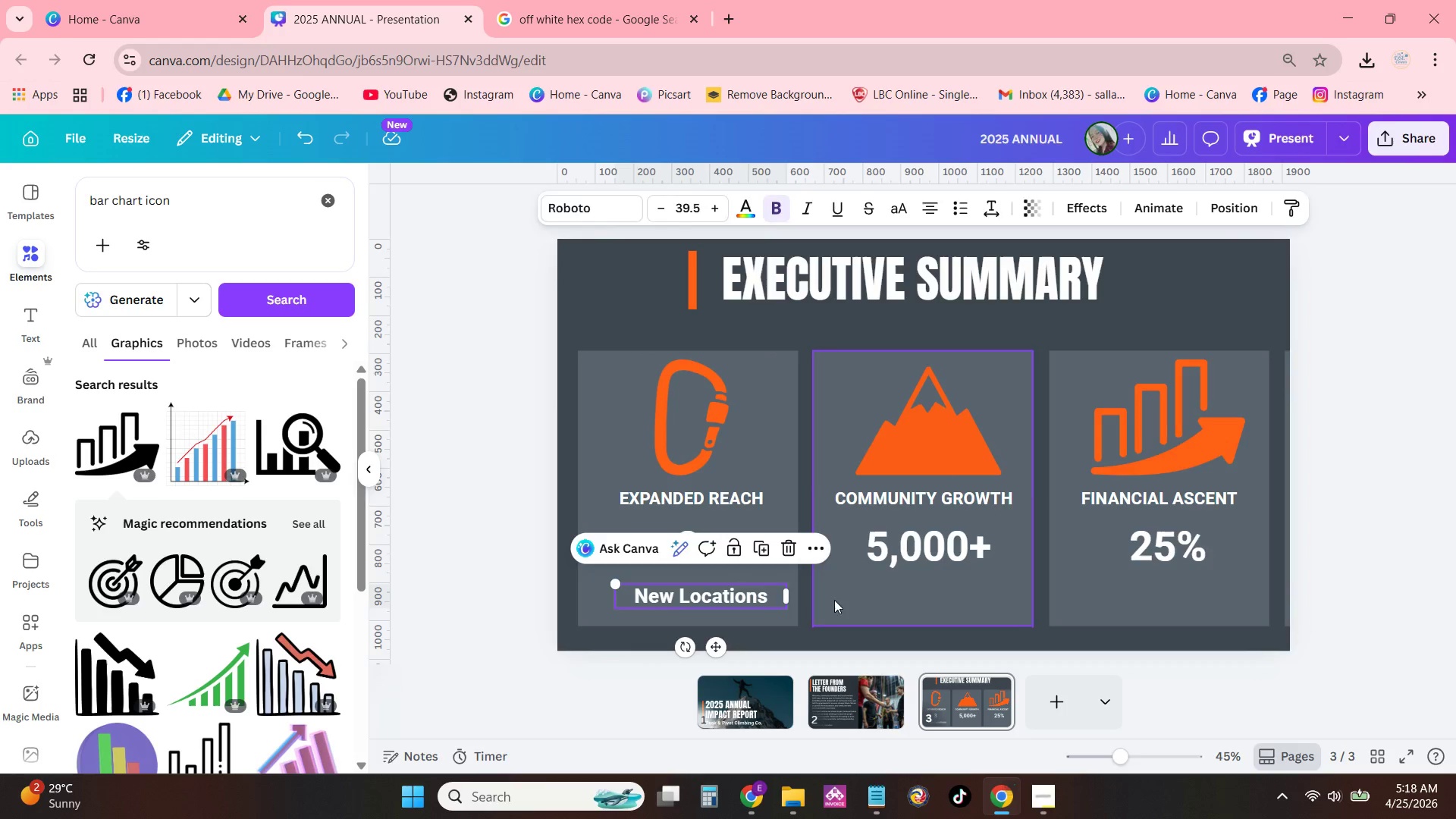 
left_click([843, 597])
 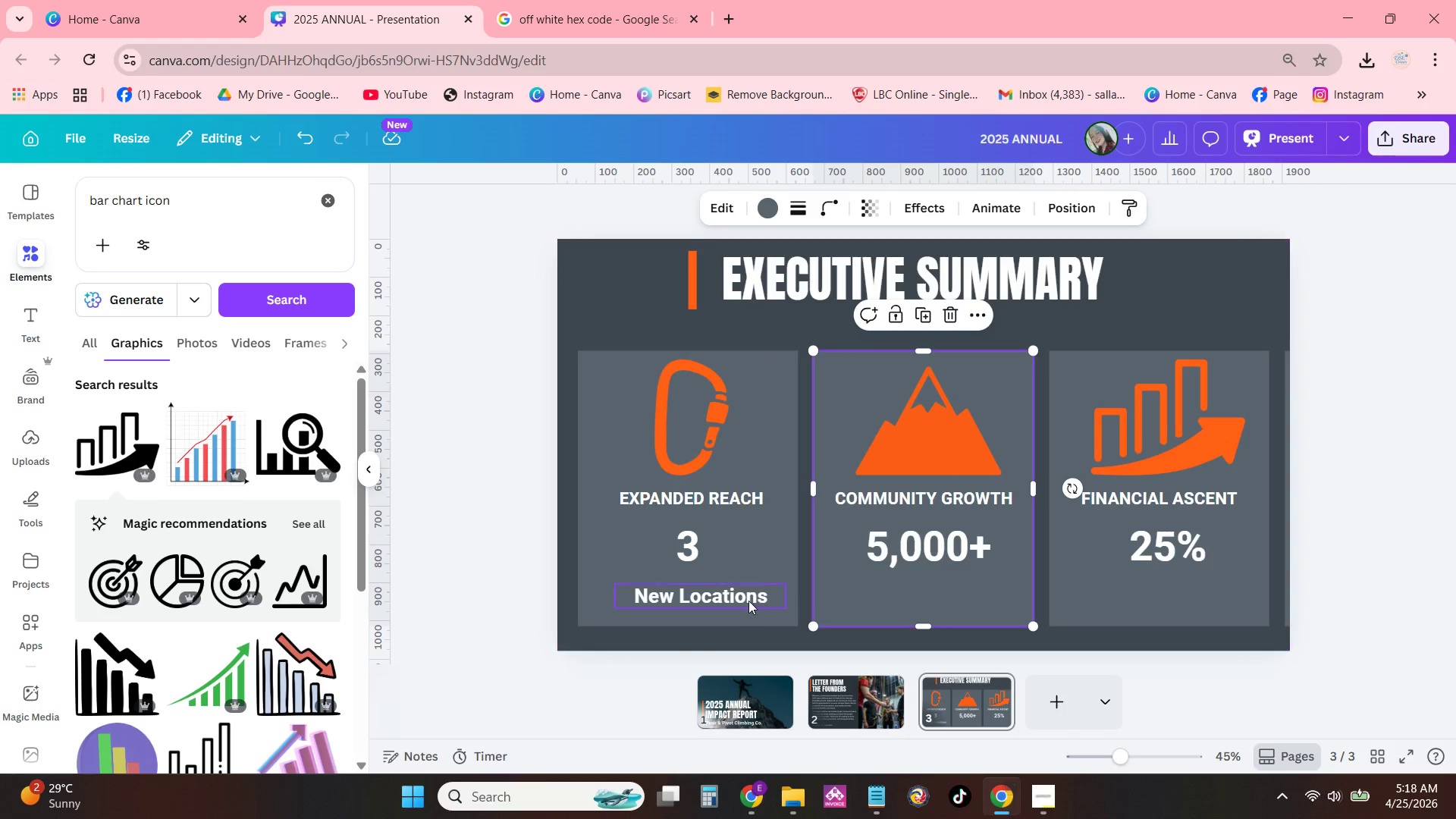 
left_click_drag(start_coordinate=[745, 599], to_coordinate=[736, 597])
 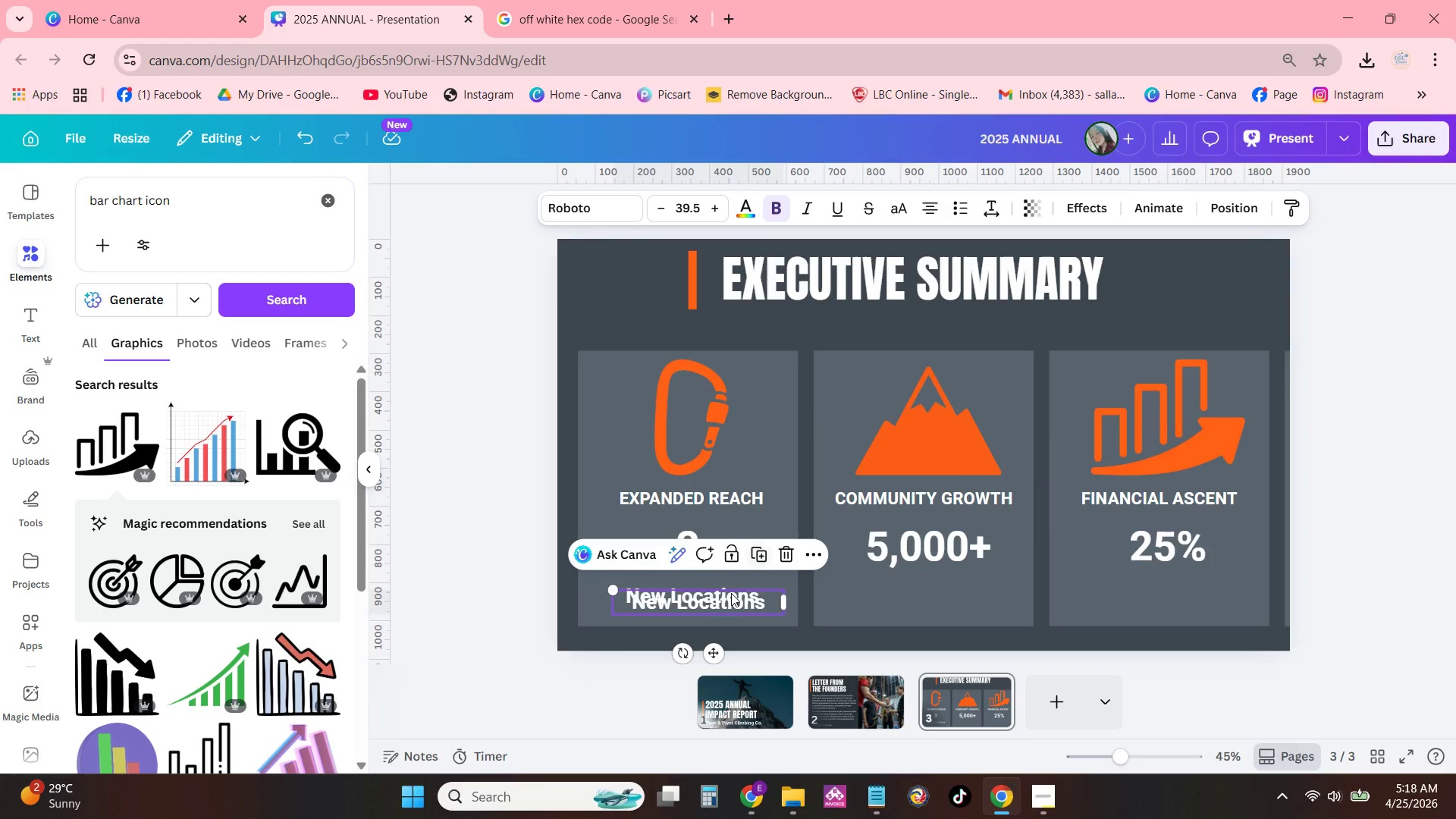 
left_click_drag(start_coordinate=[725, 598], to_coordinate=[952, 593])
 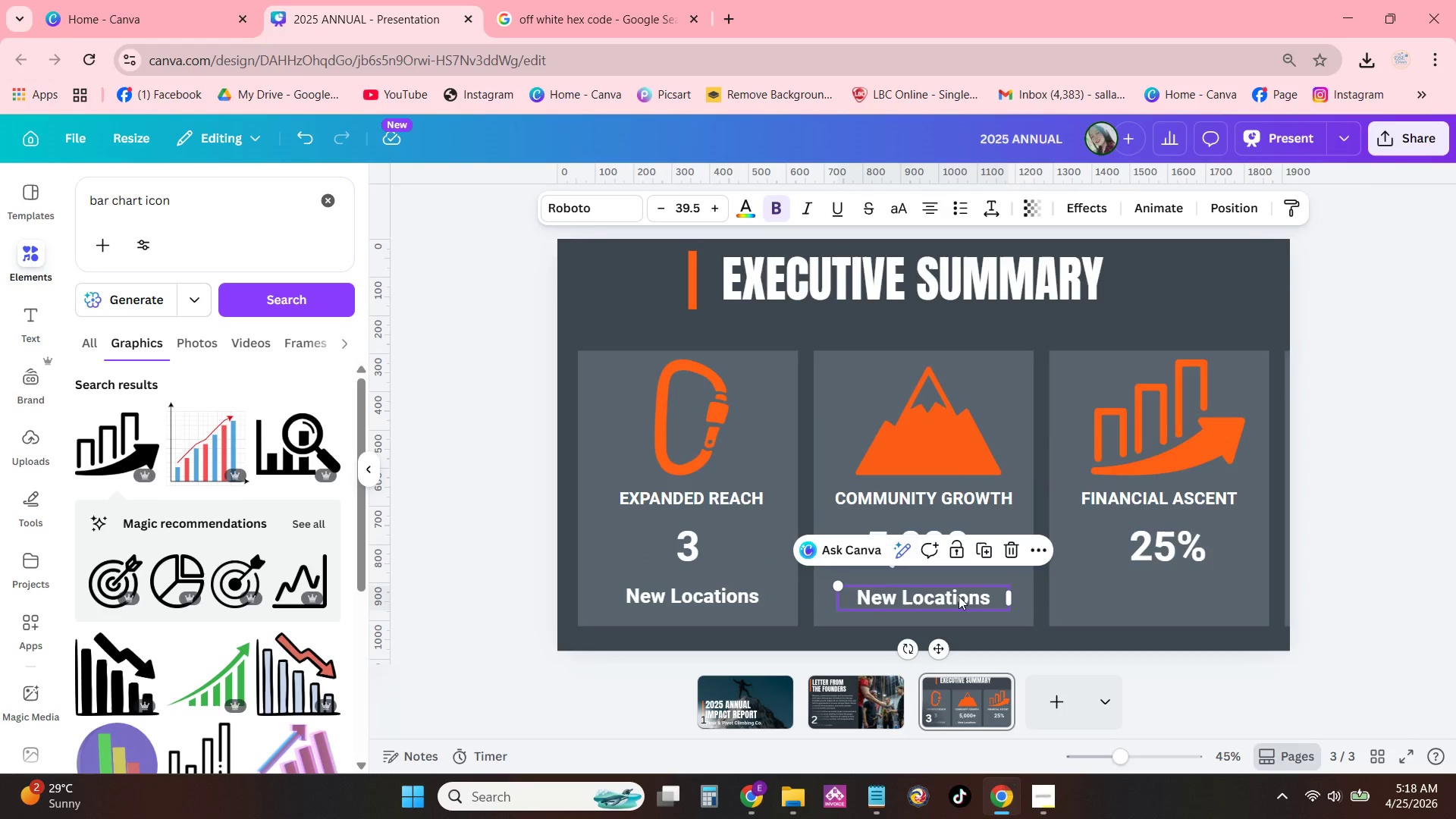 
left_click([959, 596])
 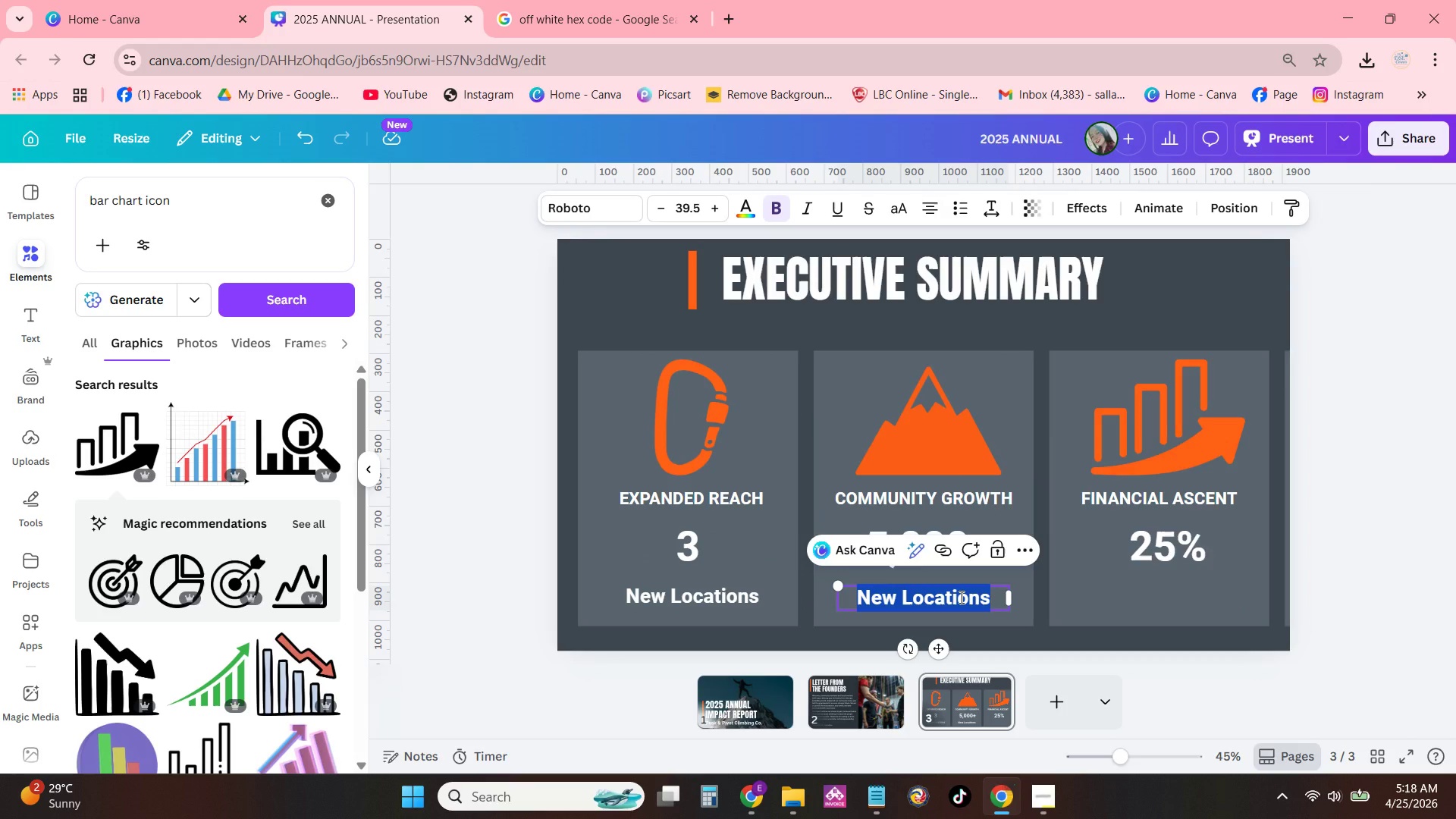 
type(Actibv)
key(Backspace)
key(Backspace)
type(ve Mwm)
key(Backspace)
key(Backspace)
type(embers)
 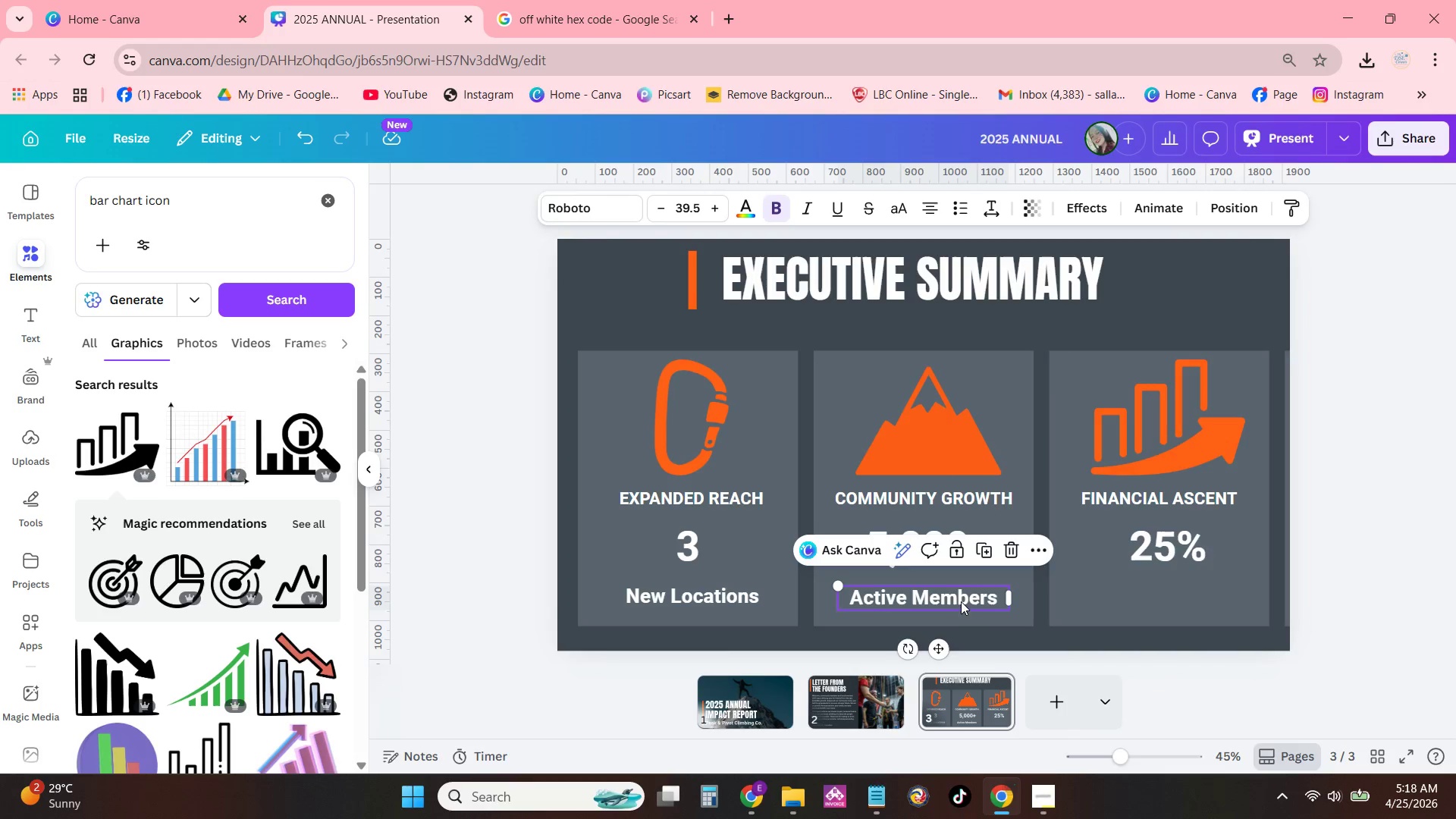 
left_click([981, 548])
 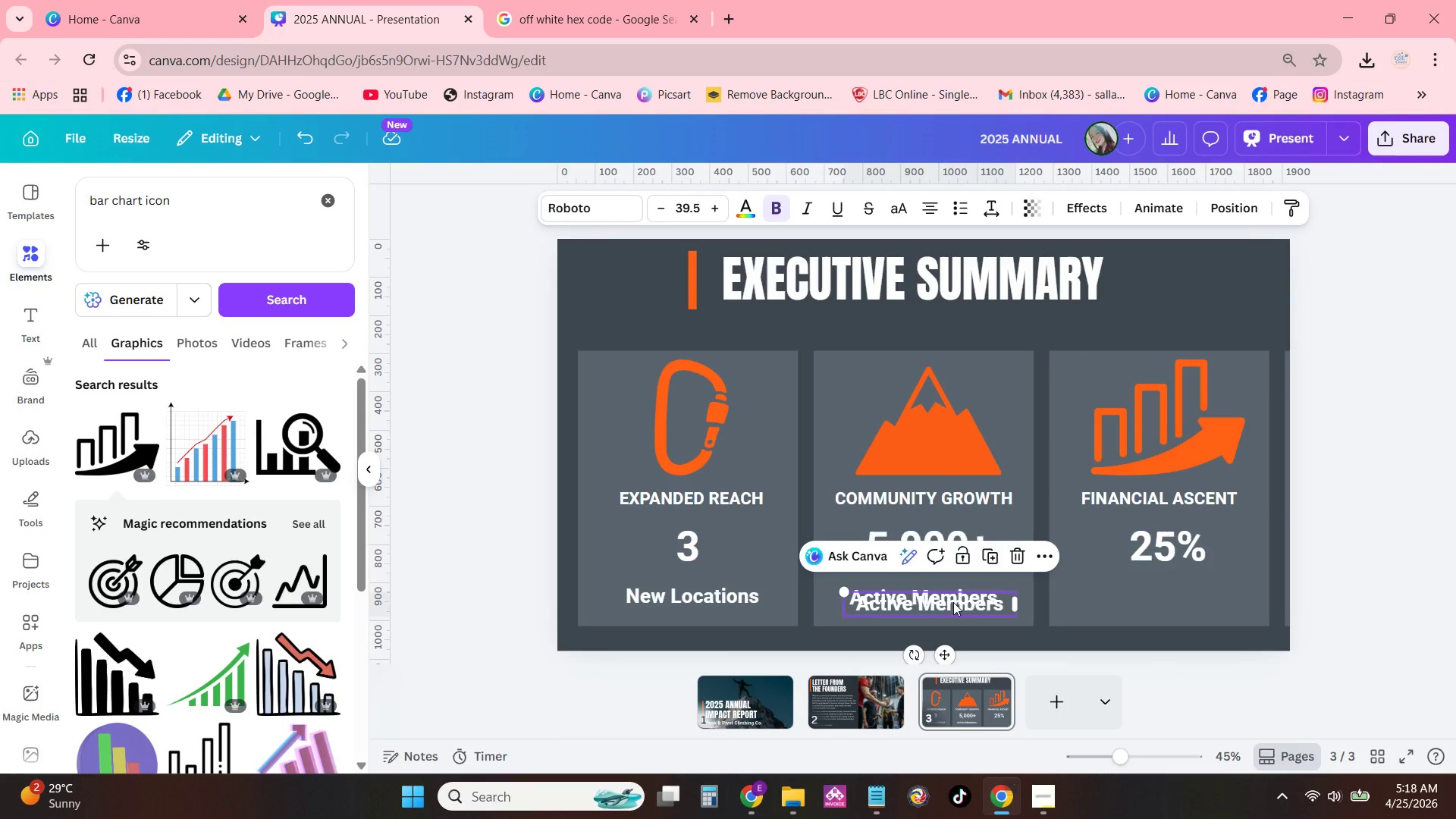 
left_click_drag(start_coordinate=[953, 602], to_coordinate=[1187, 593])
 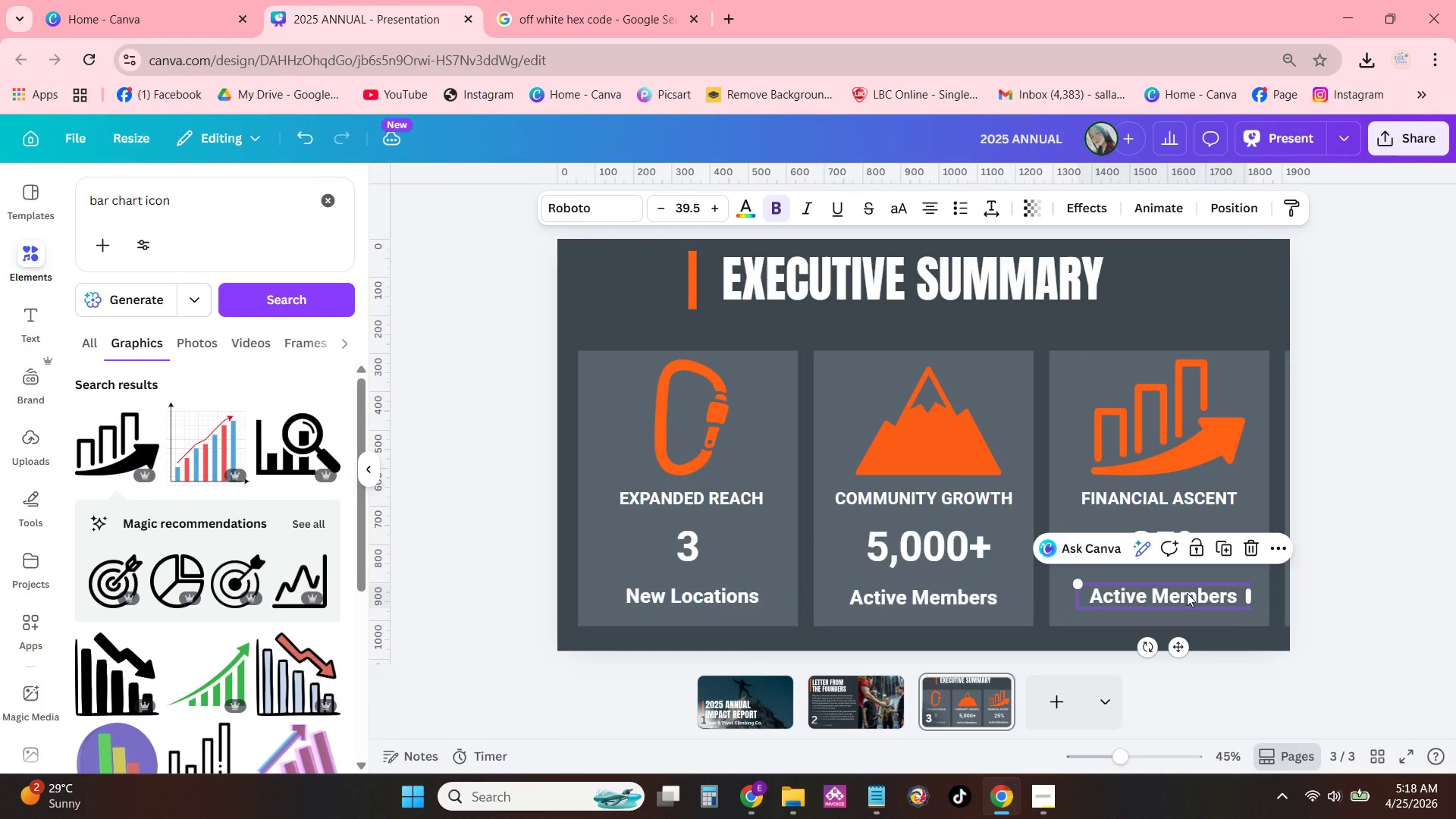 
left_click([1187, 593])
 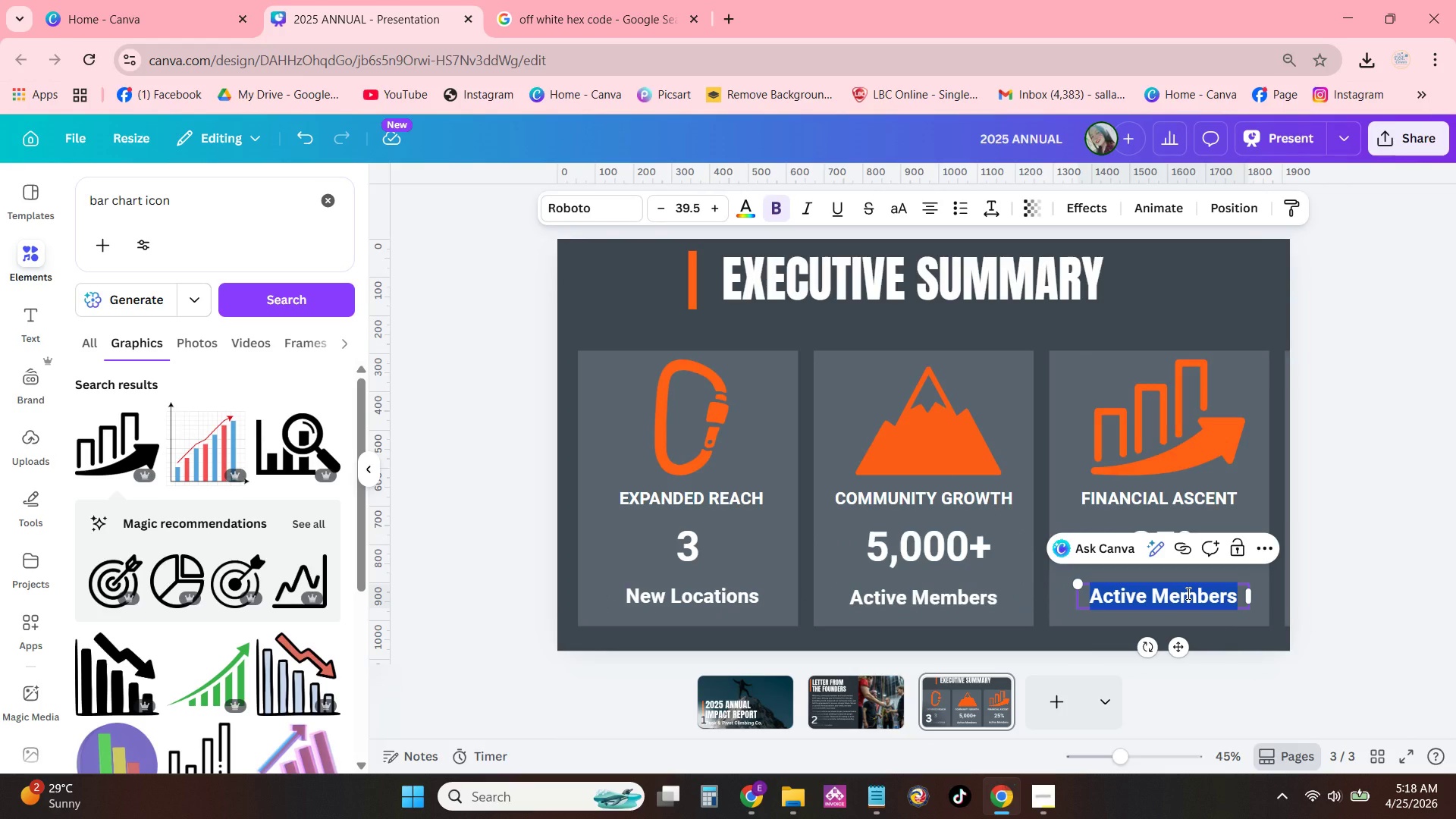 
type(YoY r)
key(Backspace)
type(r)
key(Backspace)
type(Revenue Growth)
 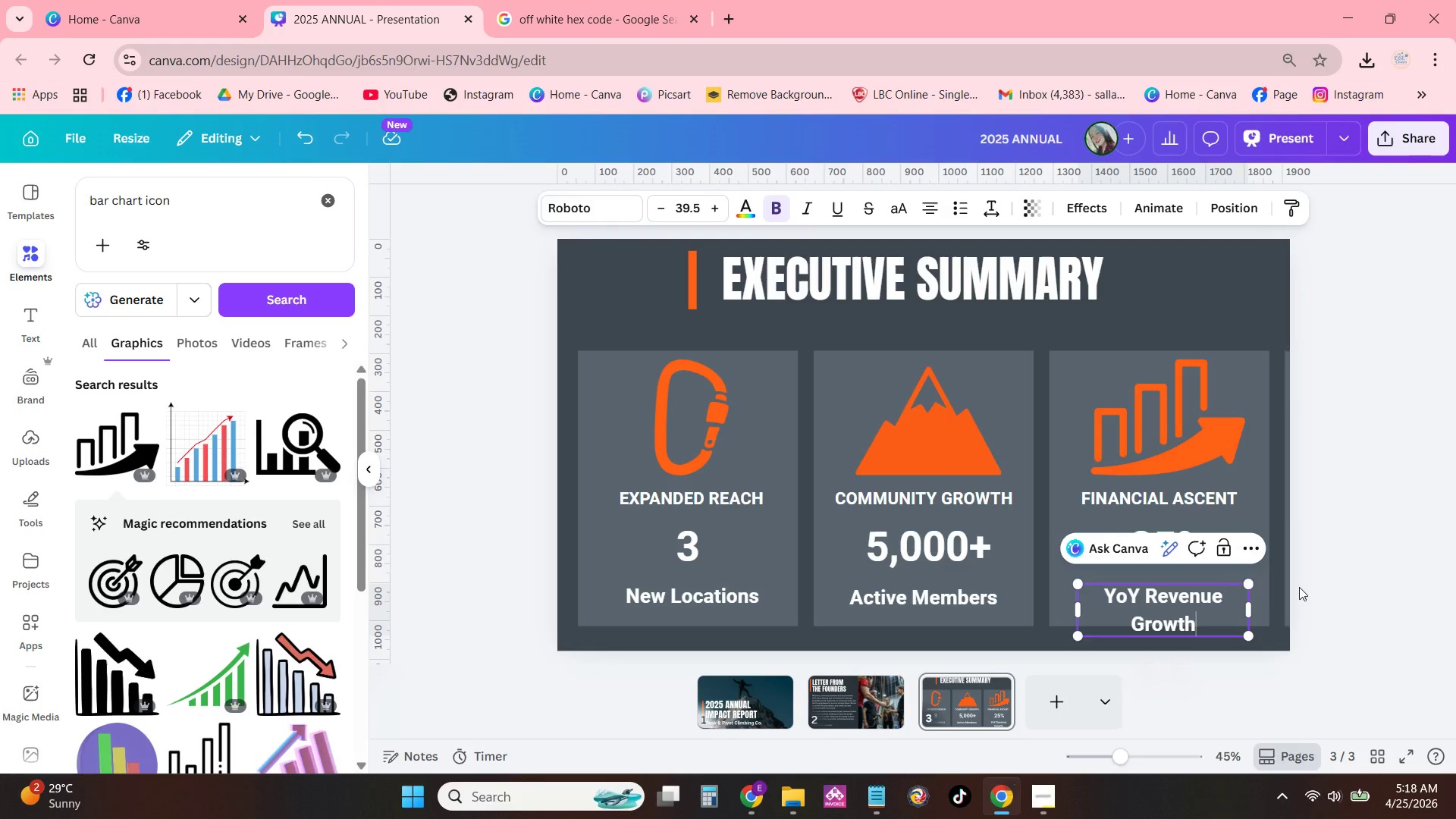 
left_click_drag(start_coordinate=[1254, 610], to_coordinate=[1283, 609])
 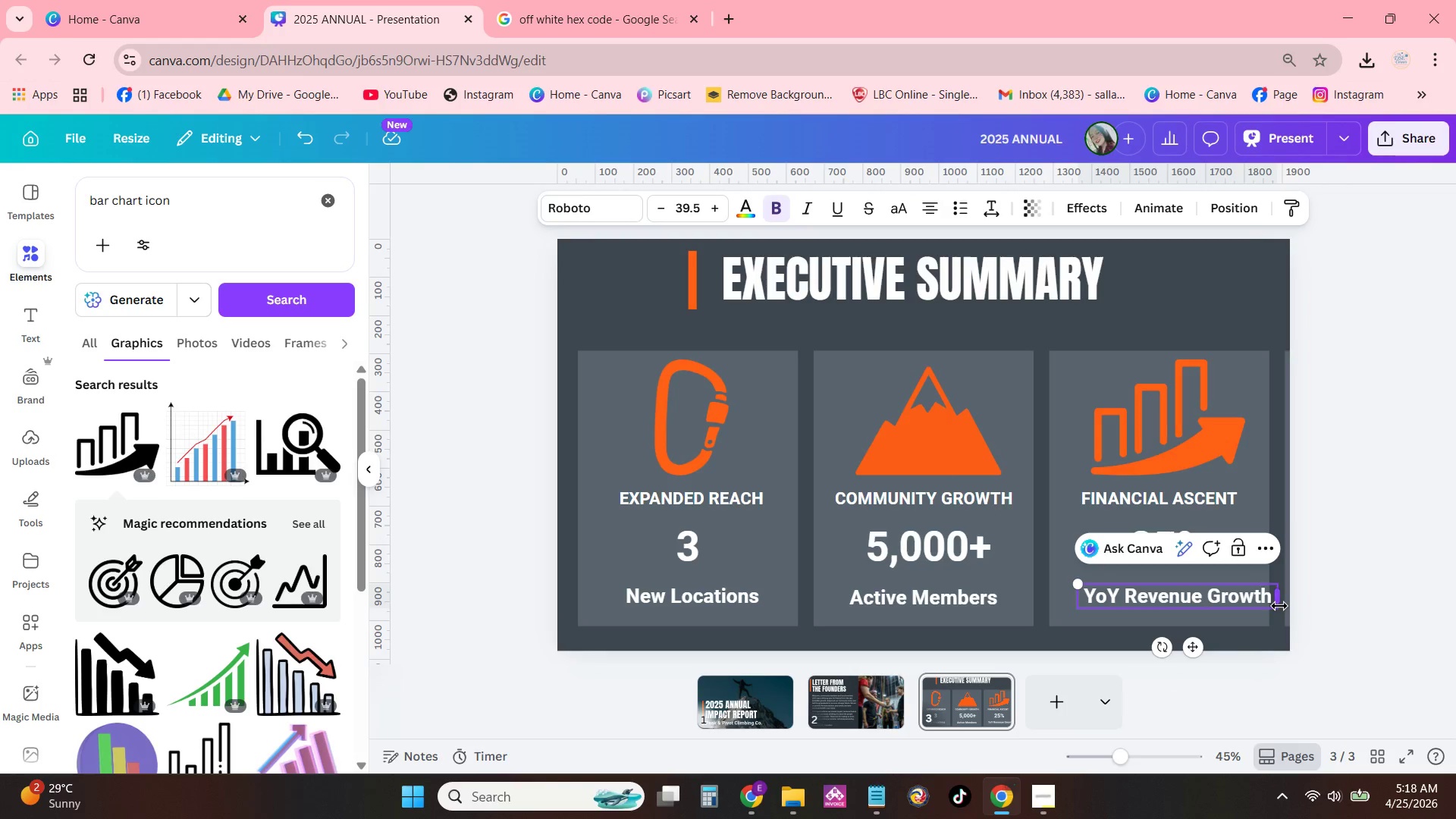 
left_click_drag(start_coordinate=[1279, 606], to_coordinate=[1272, 603])
 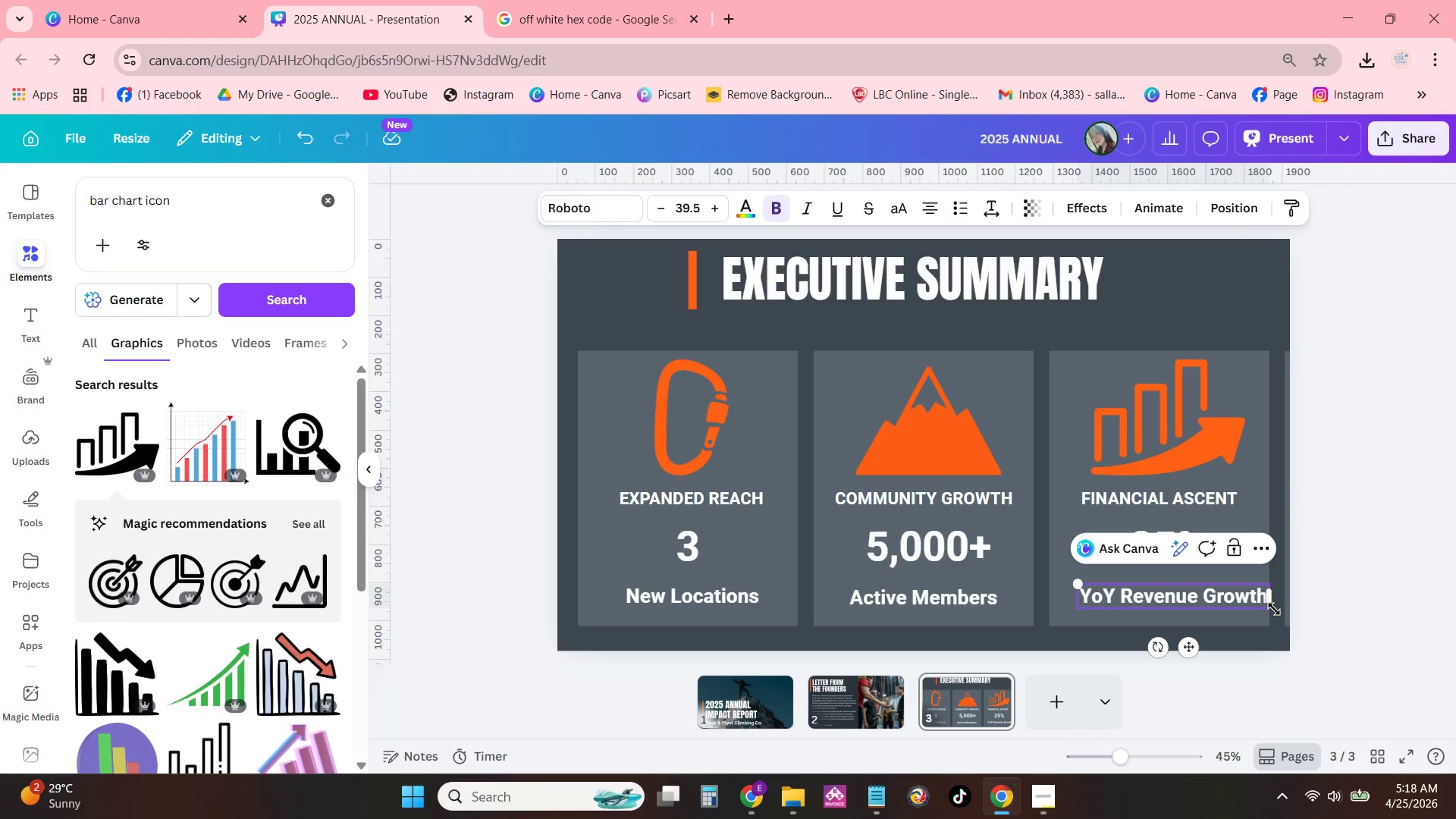 
left_click_drag(start_coordinate=[1274, 609], to_coordinate=[1263, 605])
 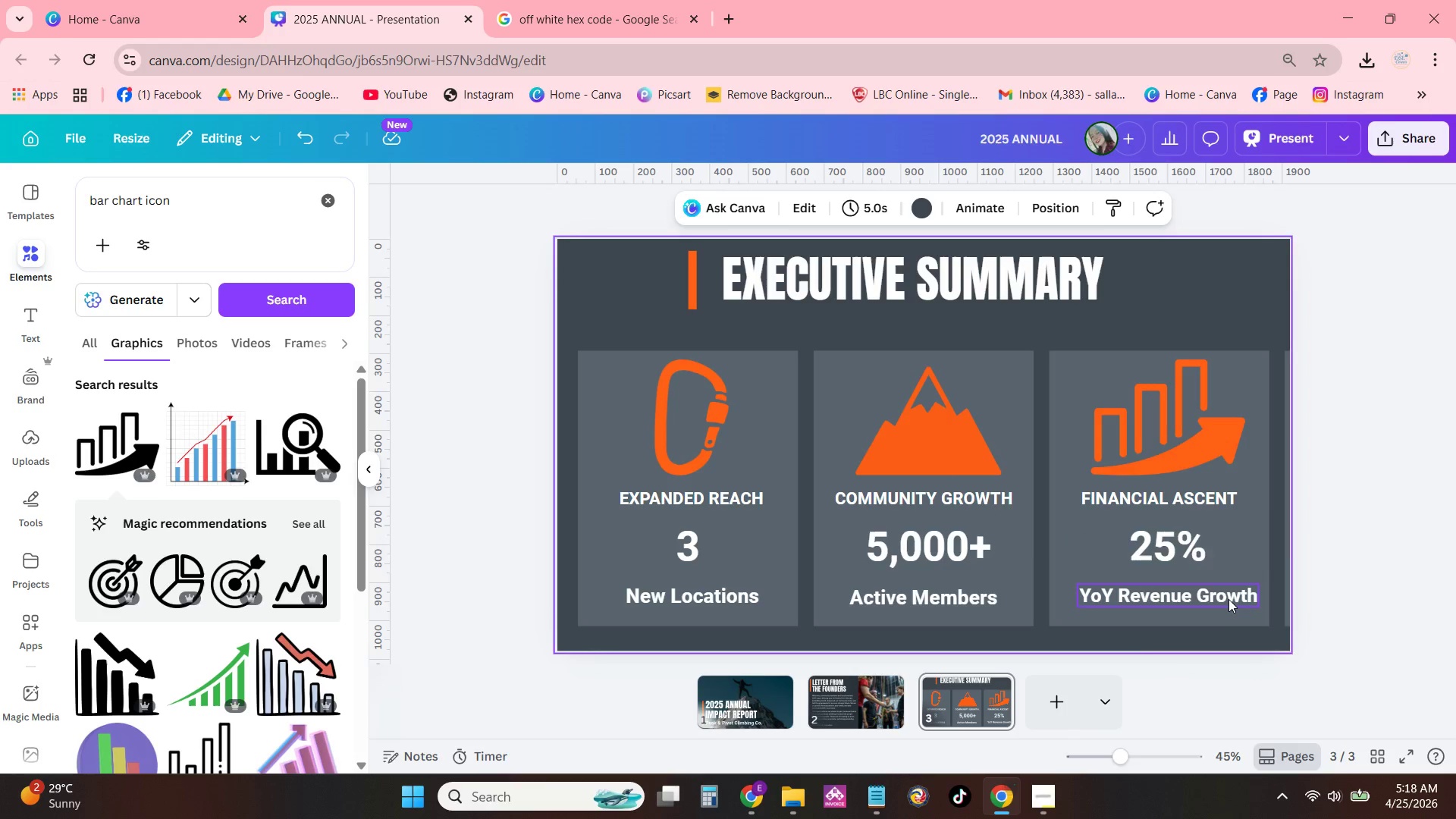 
left_click_drag(start_coordinate=[1228, 598], to_coordinate=[1221, 600])
 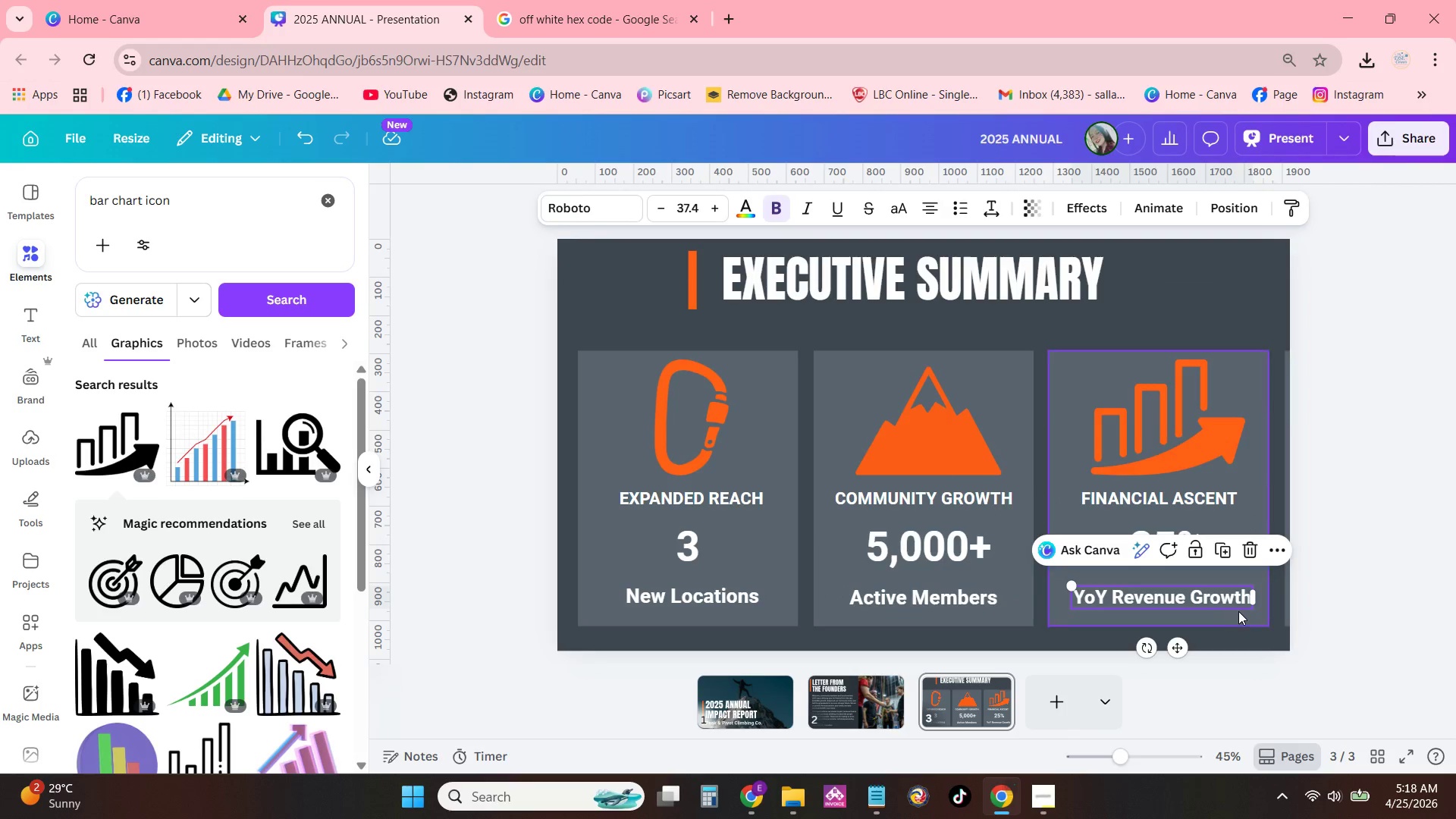 
left_click([1259, 615])
 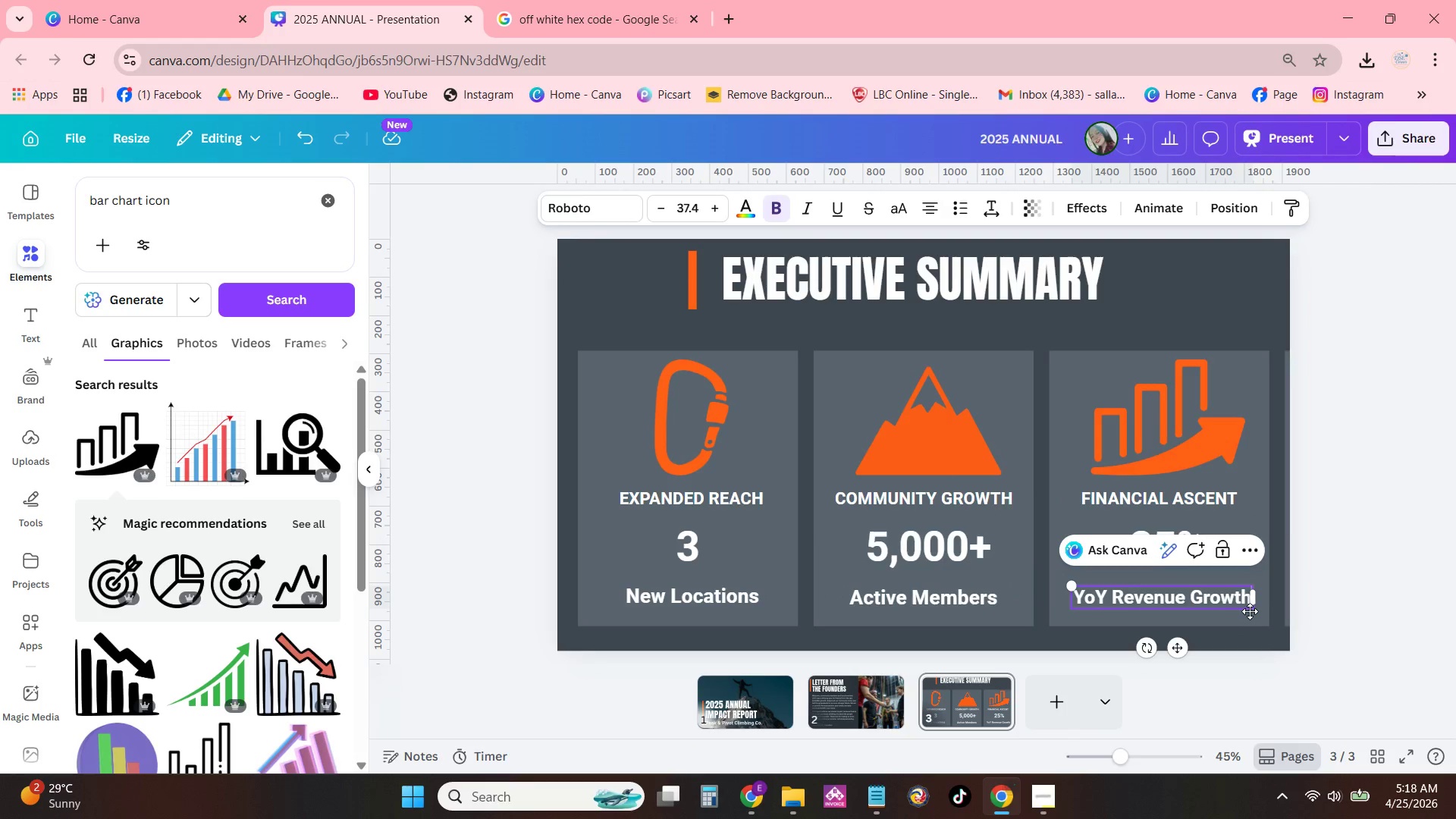 
wait(5.48)
 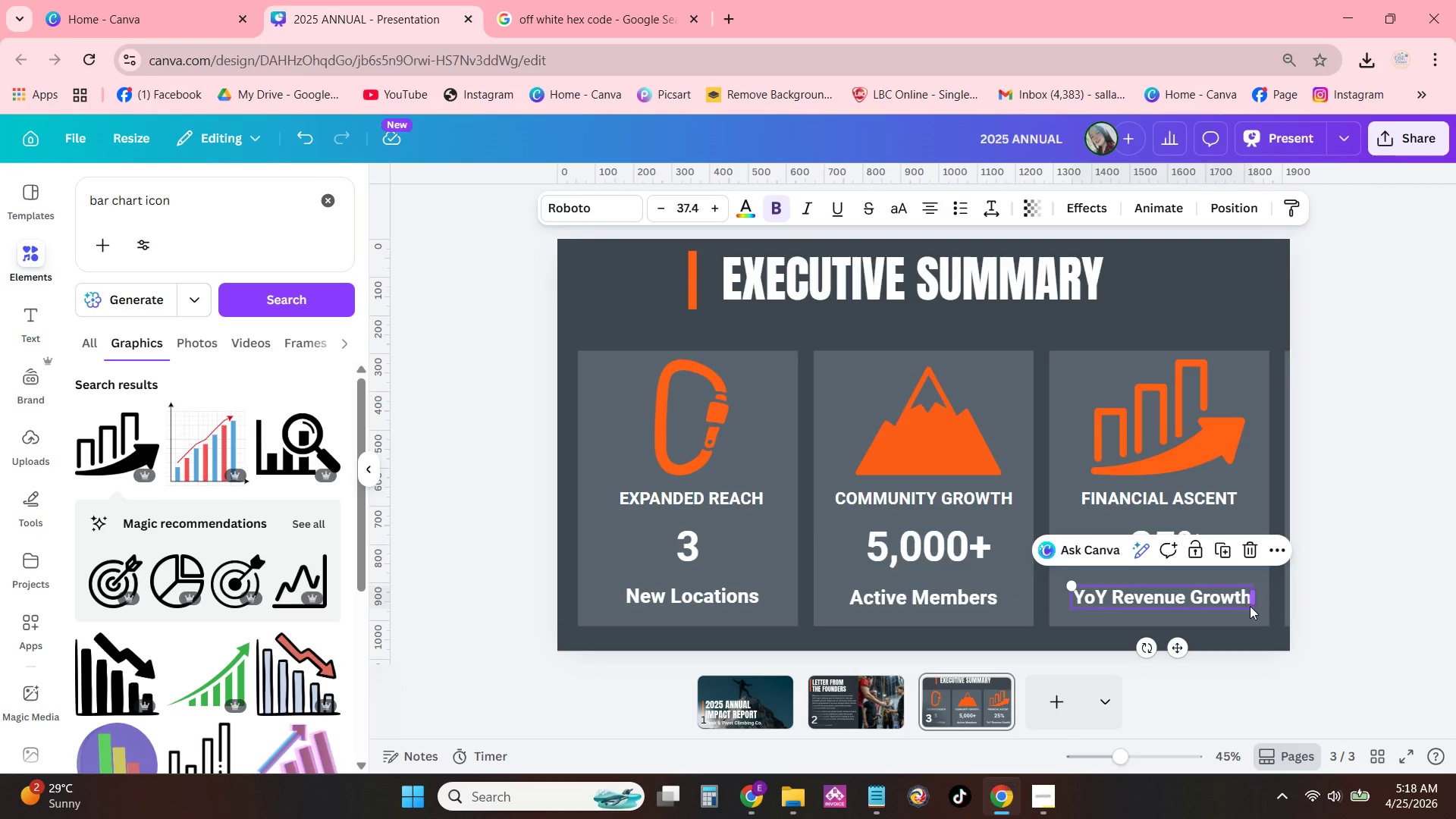 
left_click_drag(start_coordinate=[1251, 611], to_coordinate=[1278, 627])
 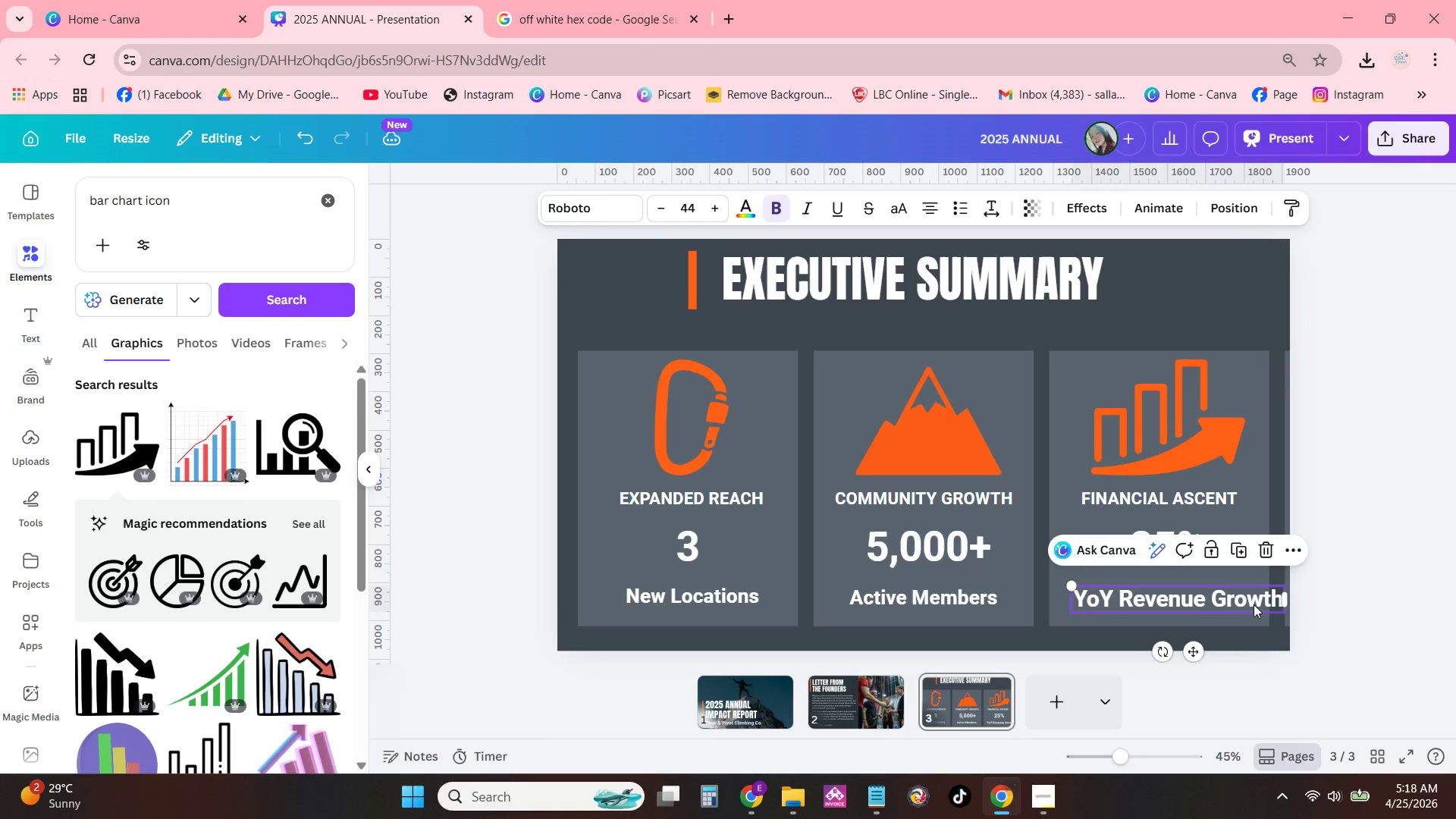 
left_click_drag(start_coordinate=[1254, 604], to_coordinate=[1239, 605])
 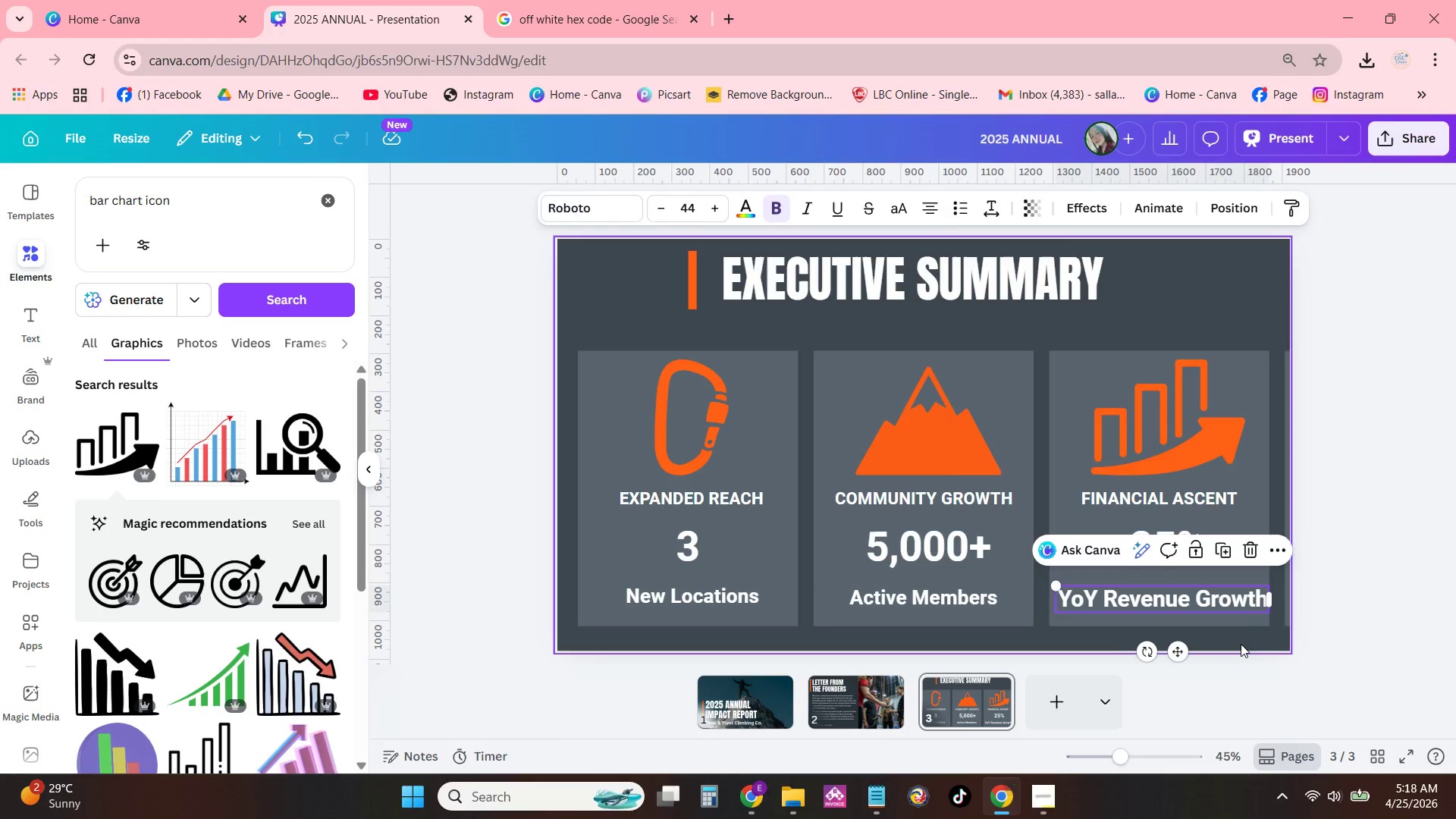 
left_click([1241, 644])
 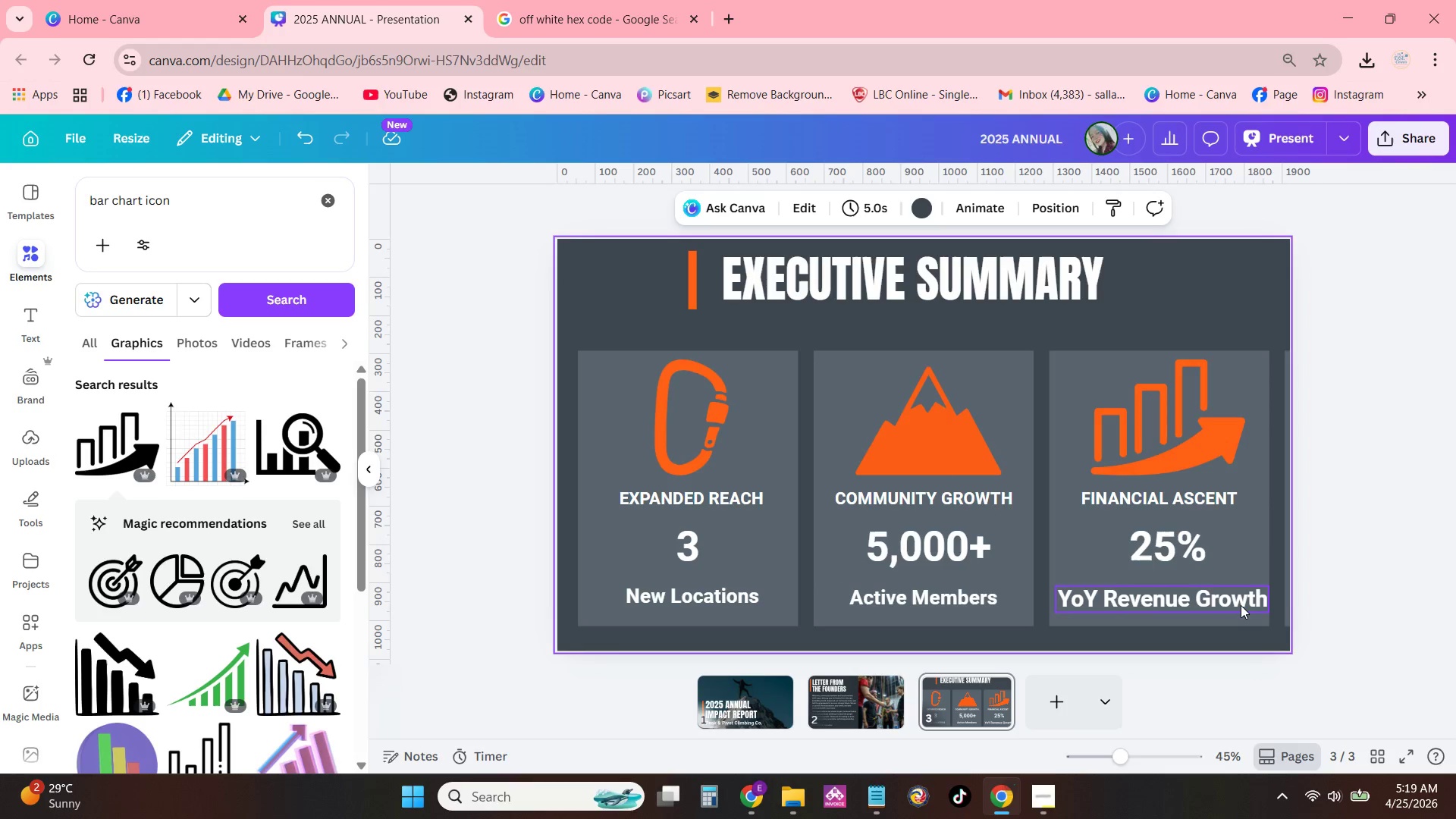 
left_click_drag(start_coordinate=[1238, 603], to_coordinate=[1232, 603])
 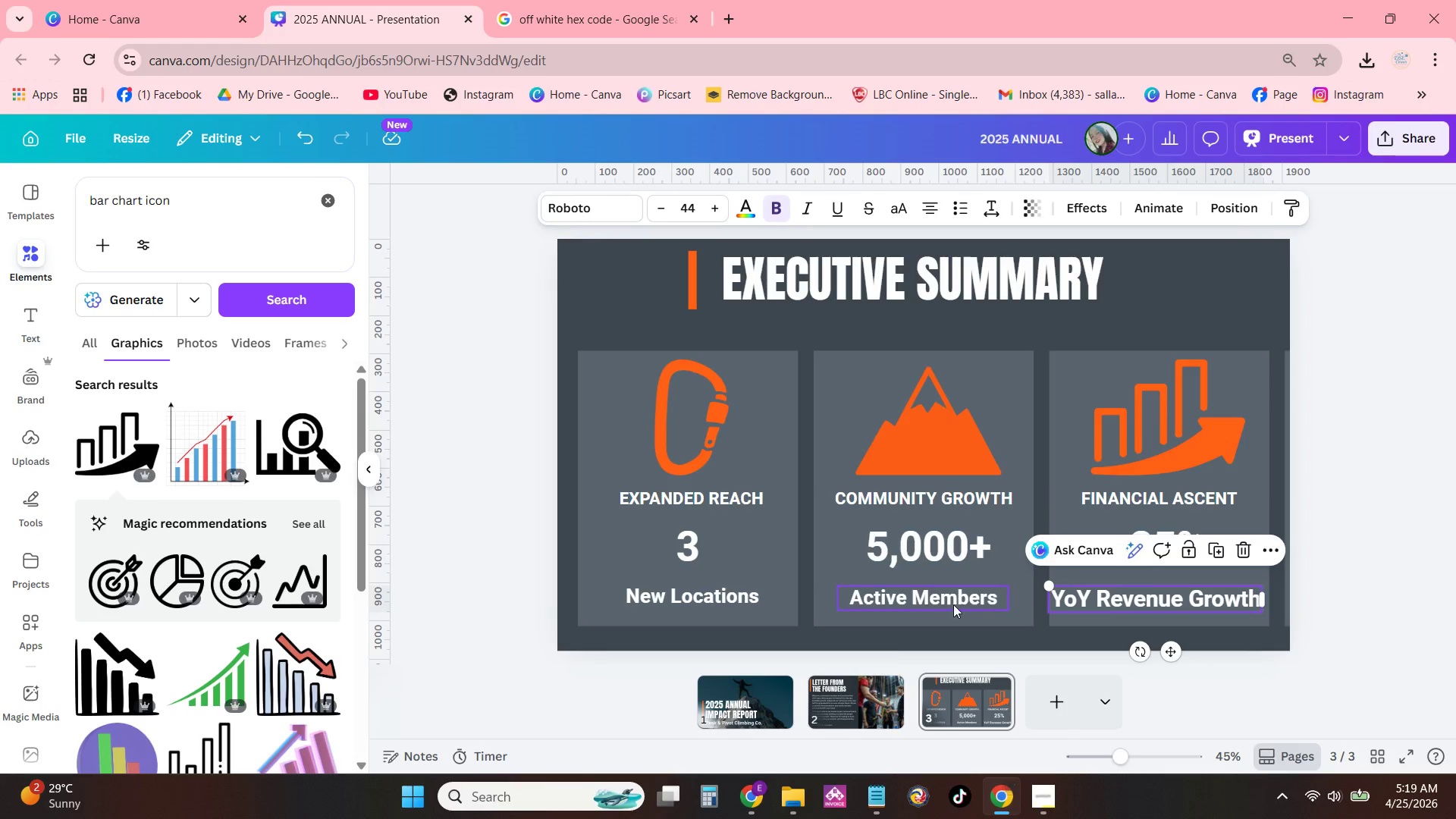 
left_click([953, 604])
 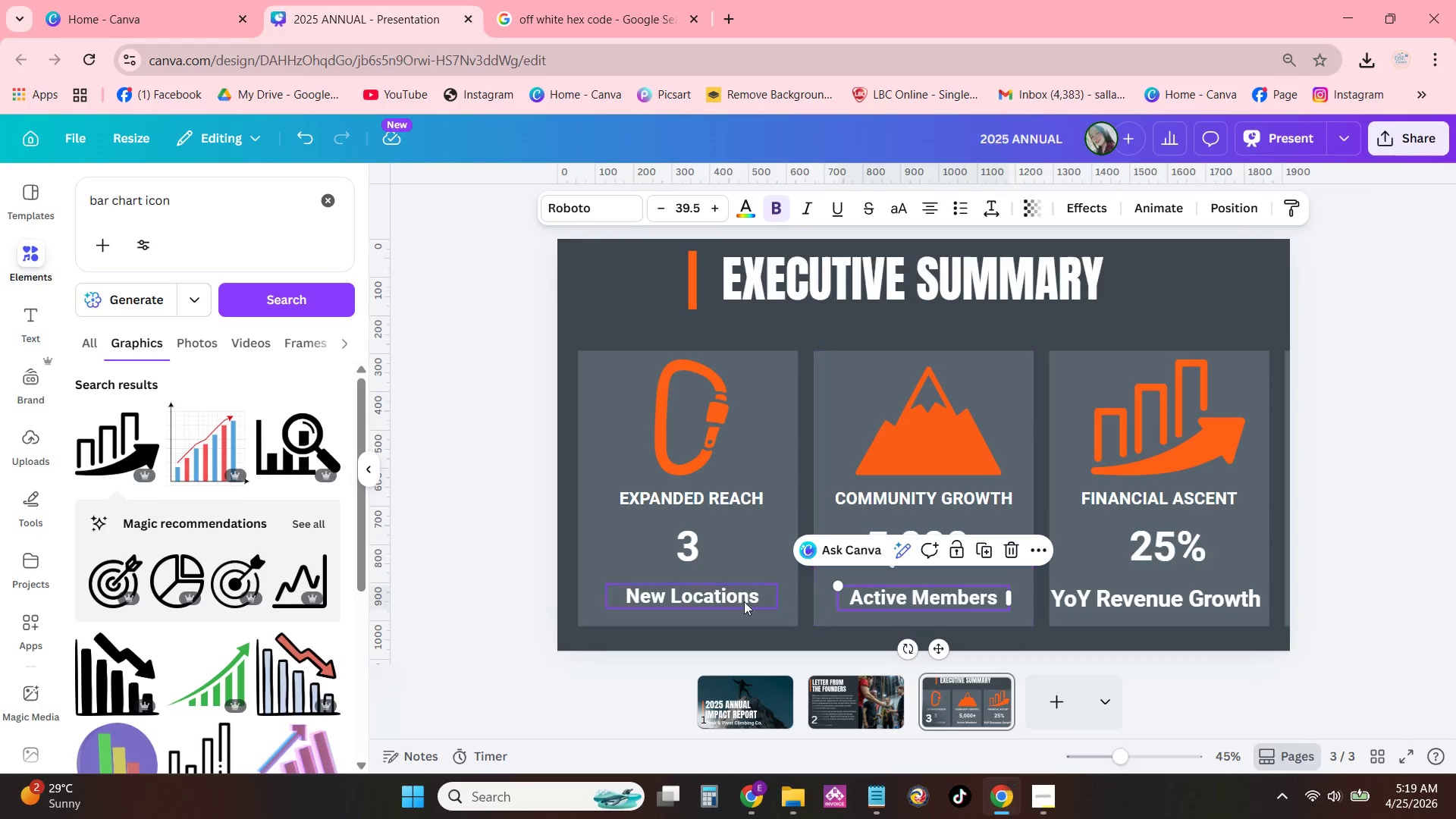 
left_click([729, 598])
 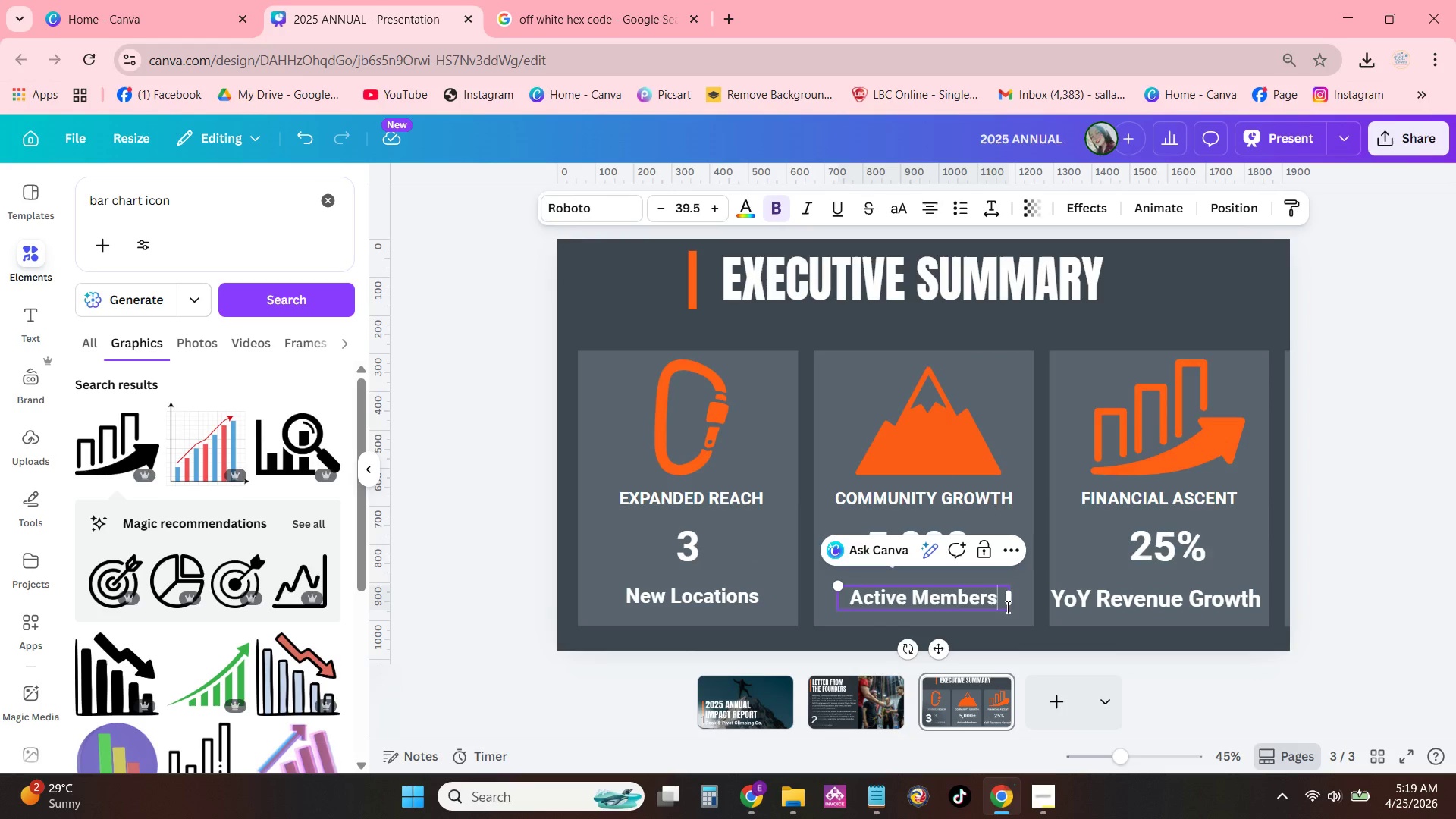 
wait(5.51)
 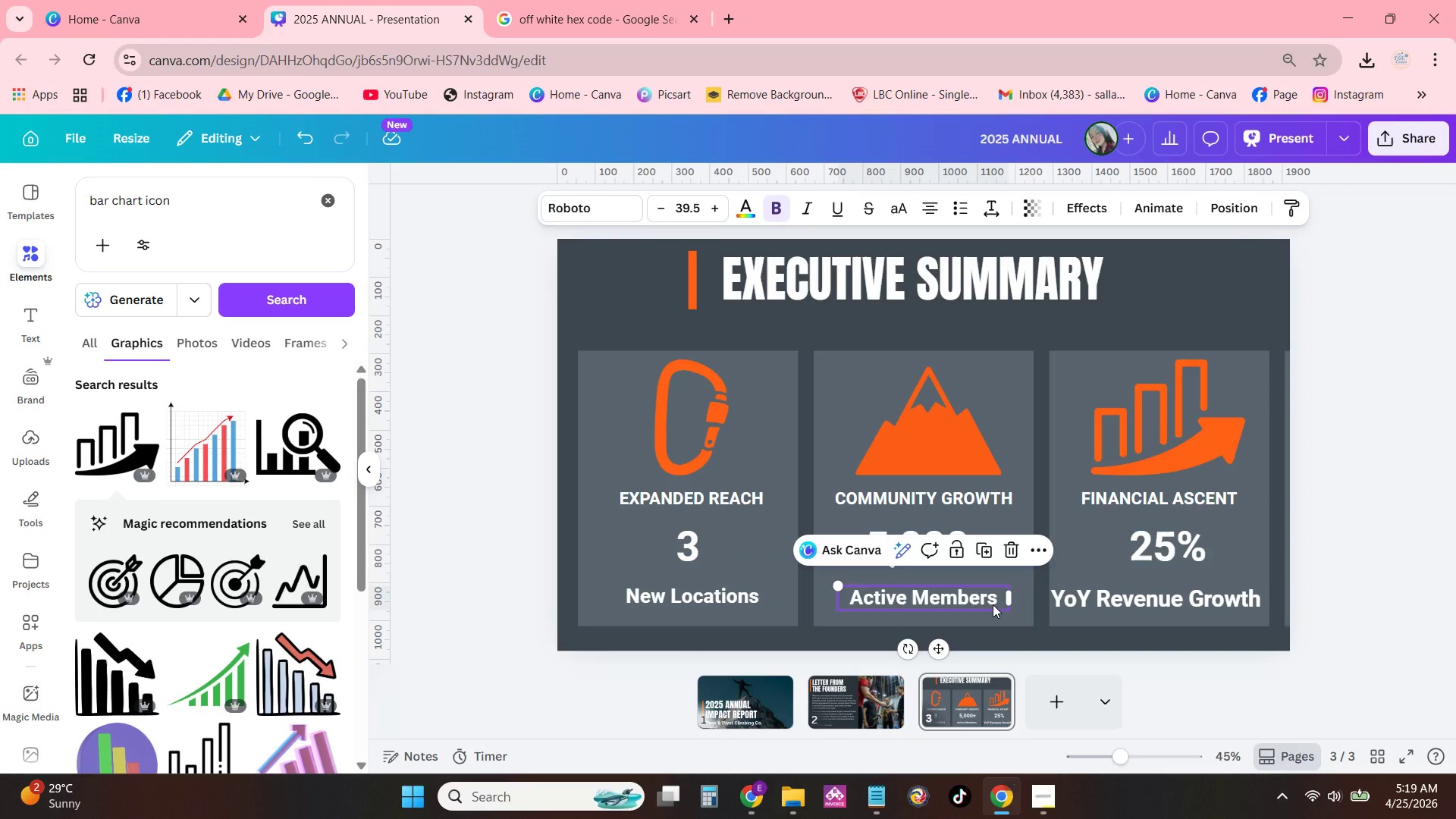 
left_click_drag(start_coordinate=[1008, 613], to_coordinate=[1036, 630])
 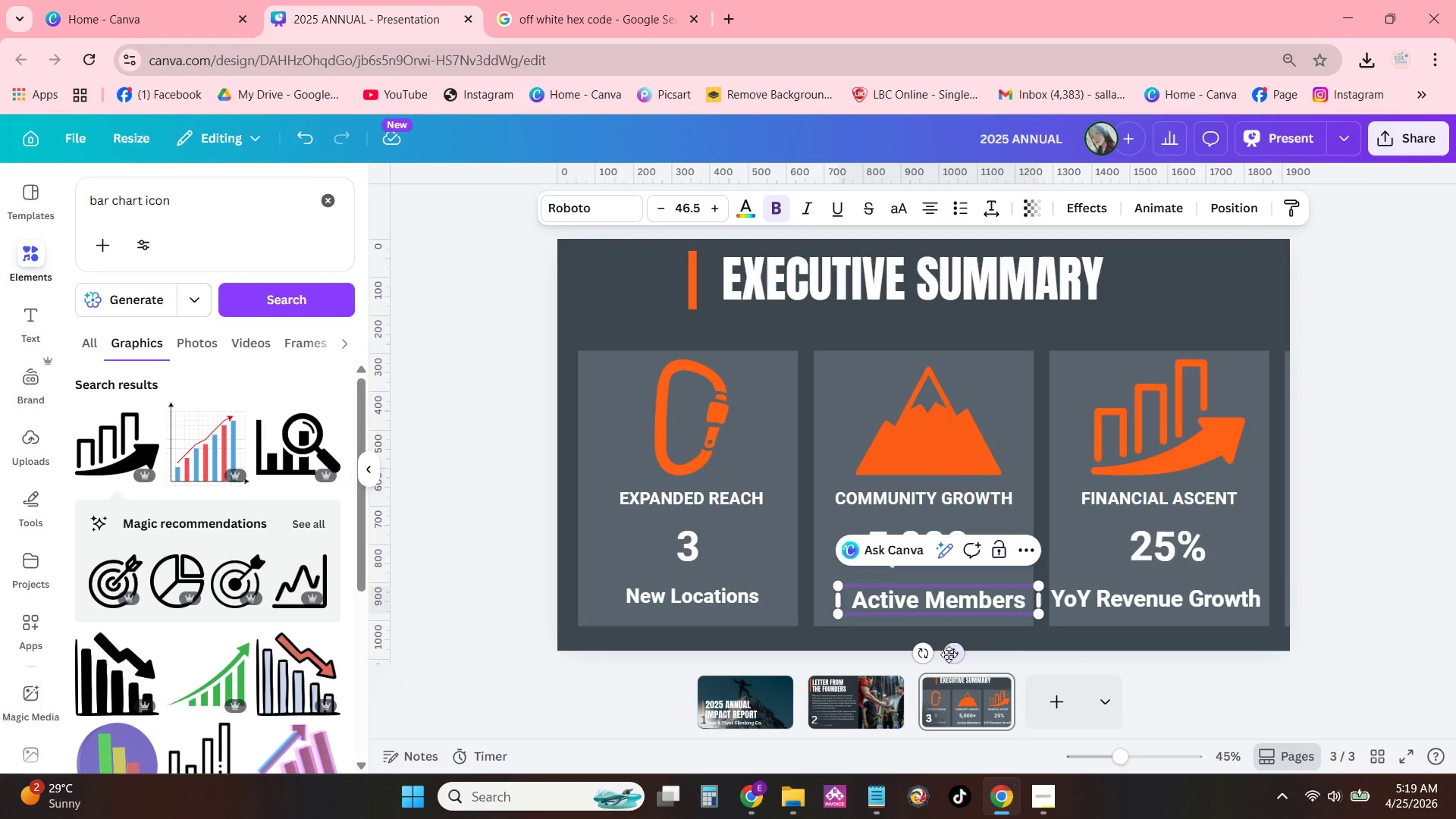 
left_click_drag(start_coordinate=[949, 657], to_coordinate=[935, 655])
 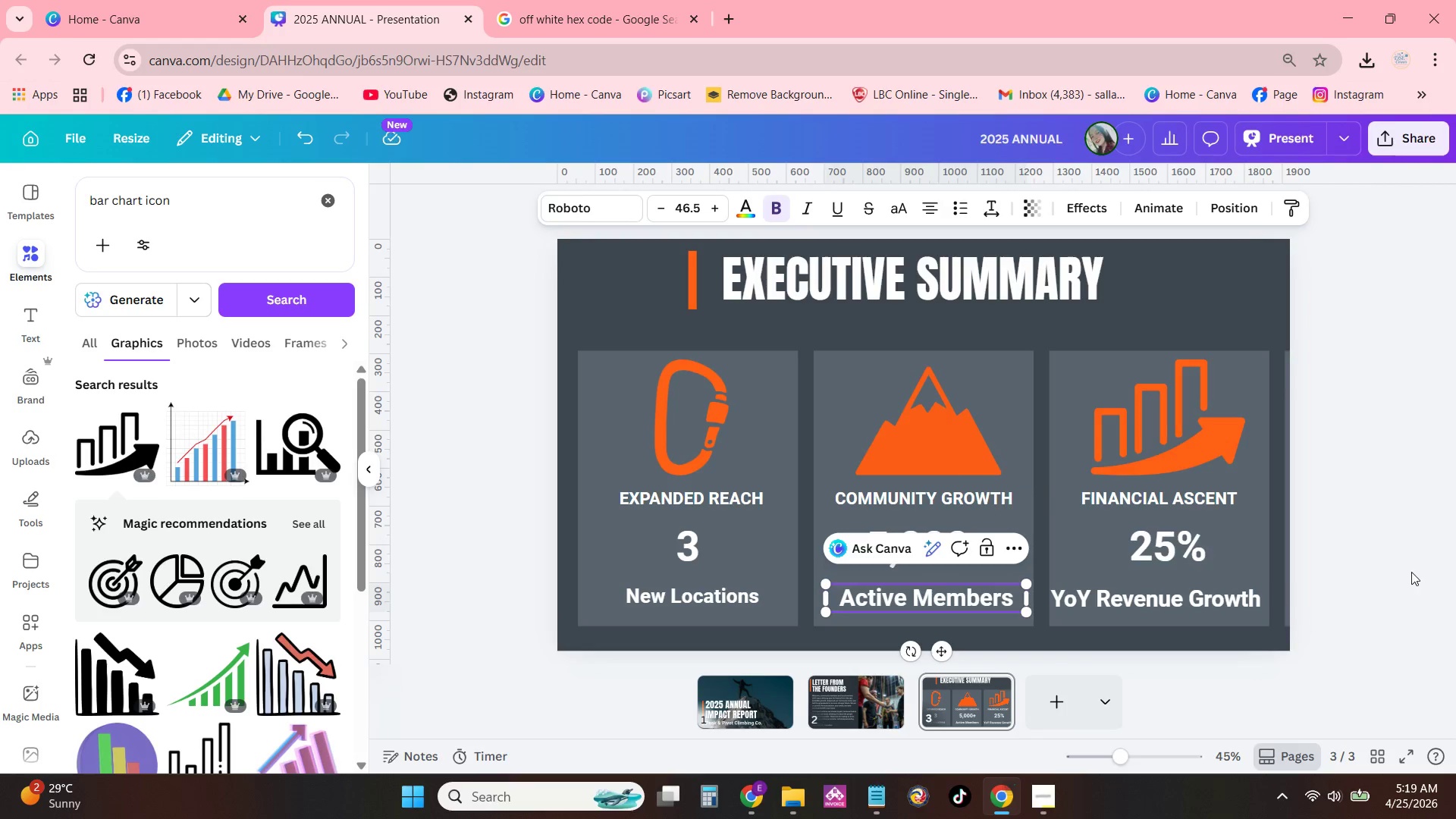 
left_click([1411, 572])
 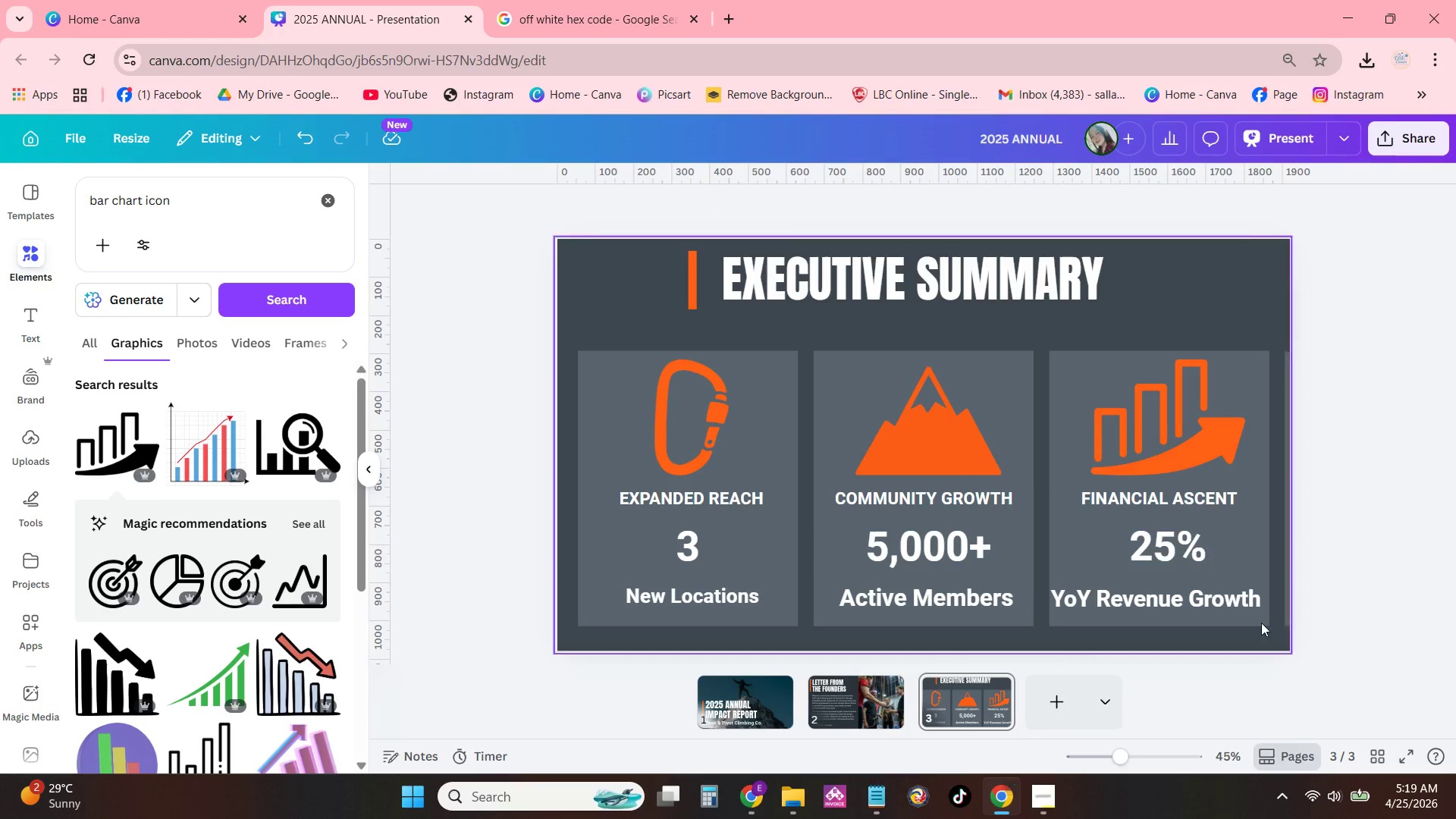 
left_click([1241, 616])
 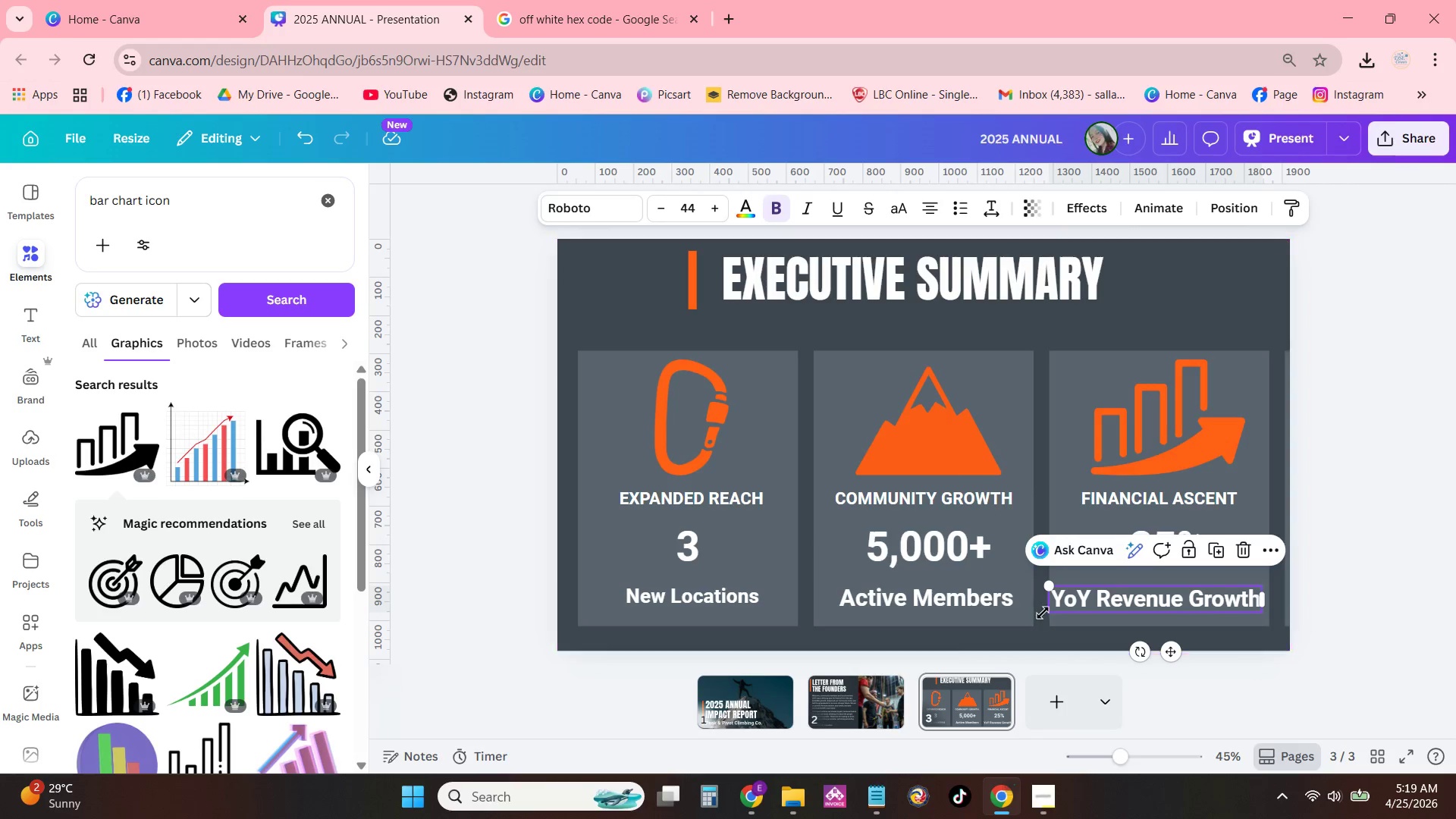 
left_click_drag(start_coordinate=[1049, 612], to_coordinate=[1057, 609])
 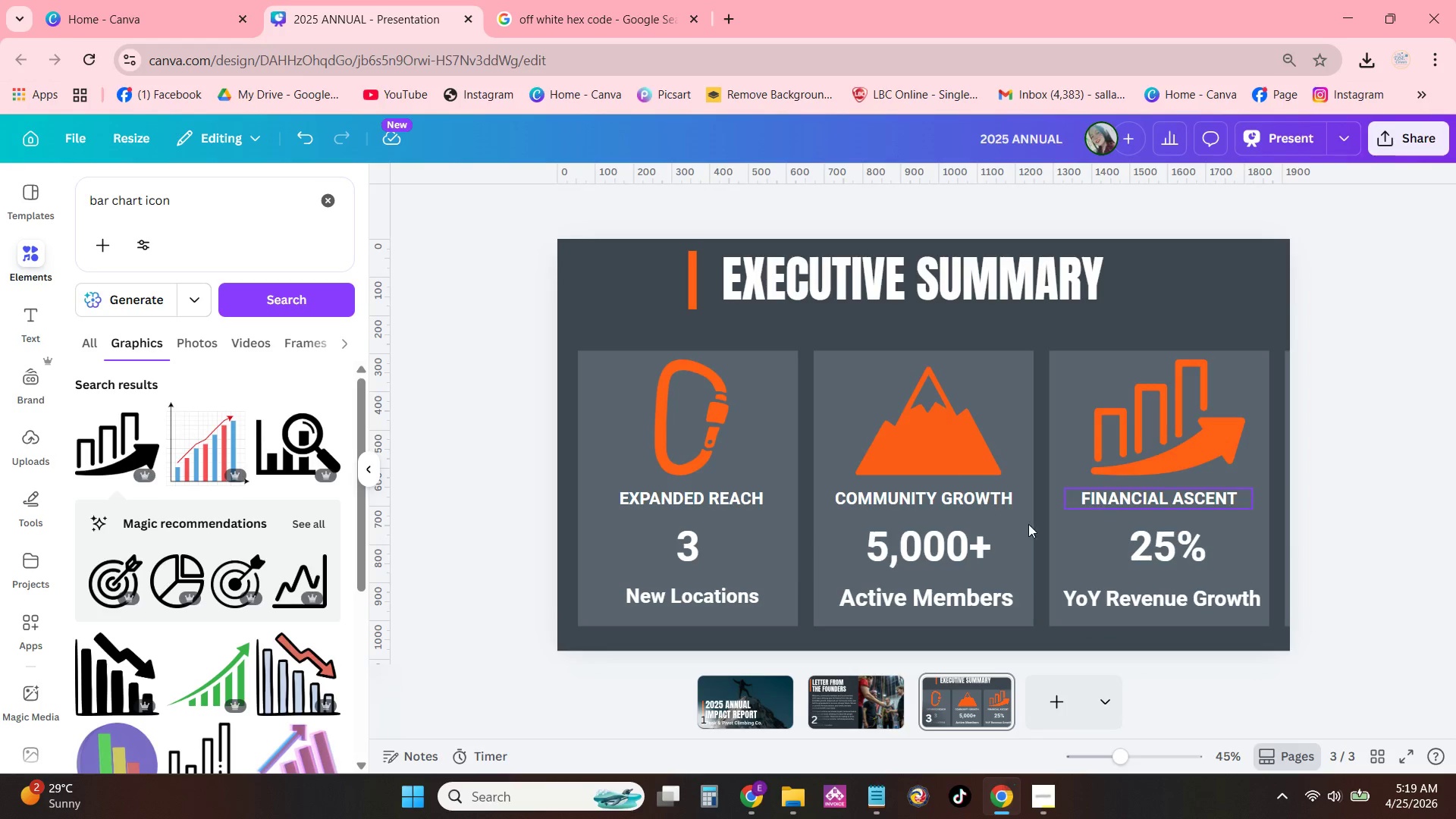 
left_click_drag(start_coordinate=[931, 603], to_coordinate=[931, 592])
 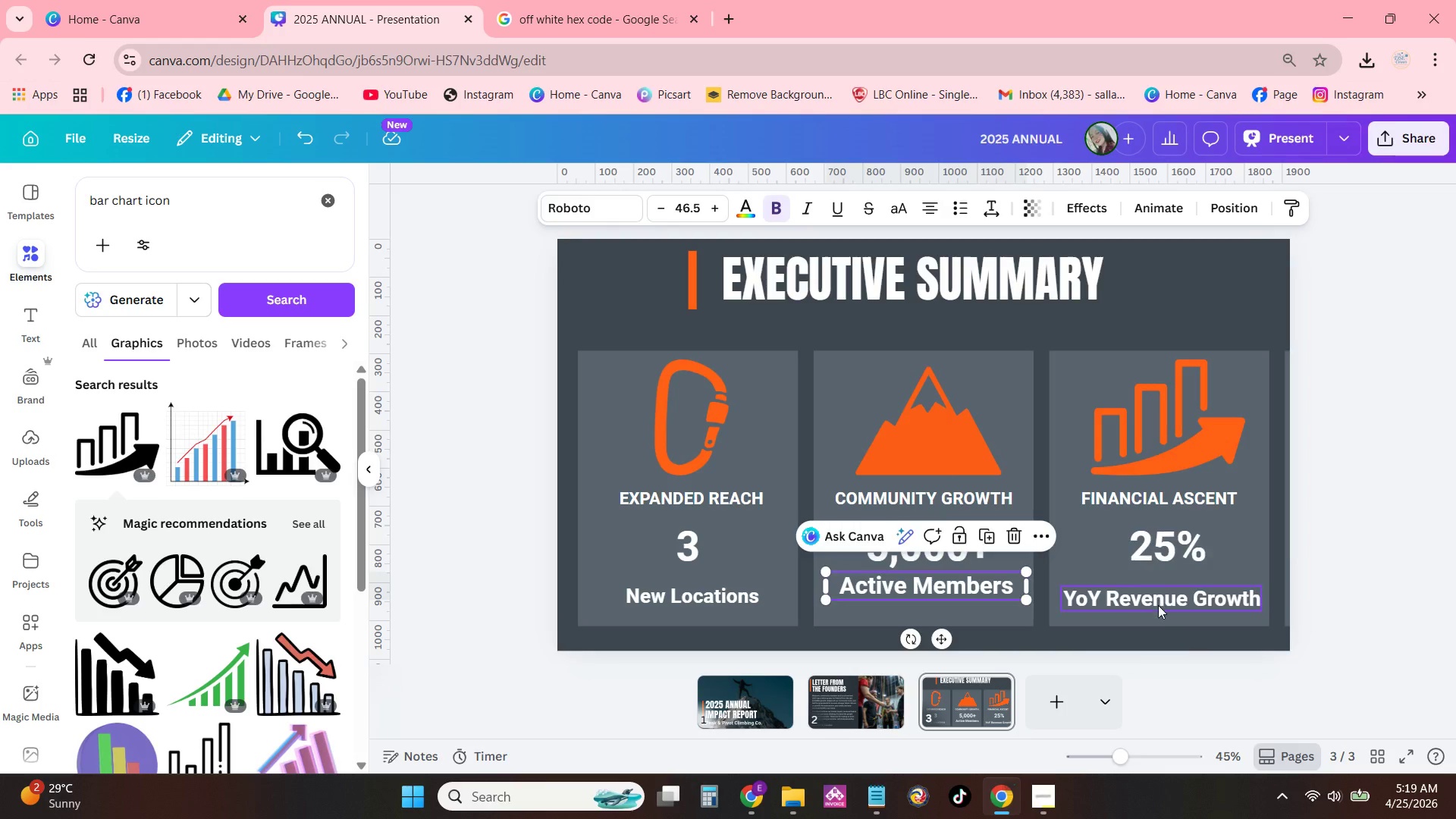 
left_click_drag(start_coordinate=[1158, 605], to_coordinate=[1159, 595])
 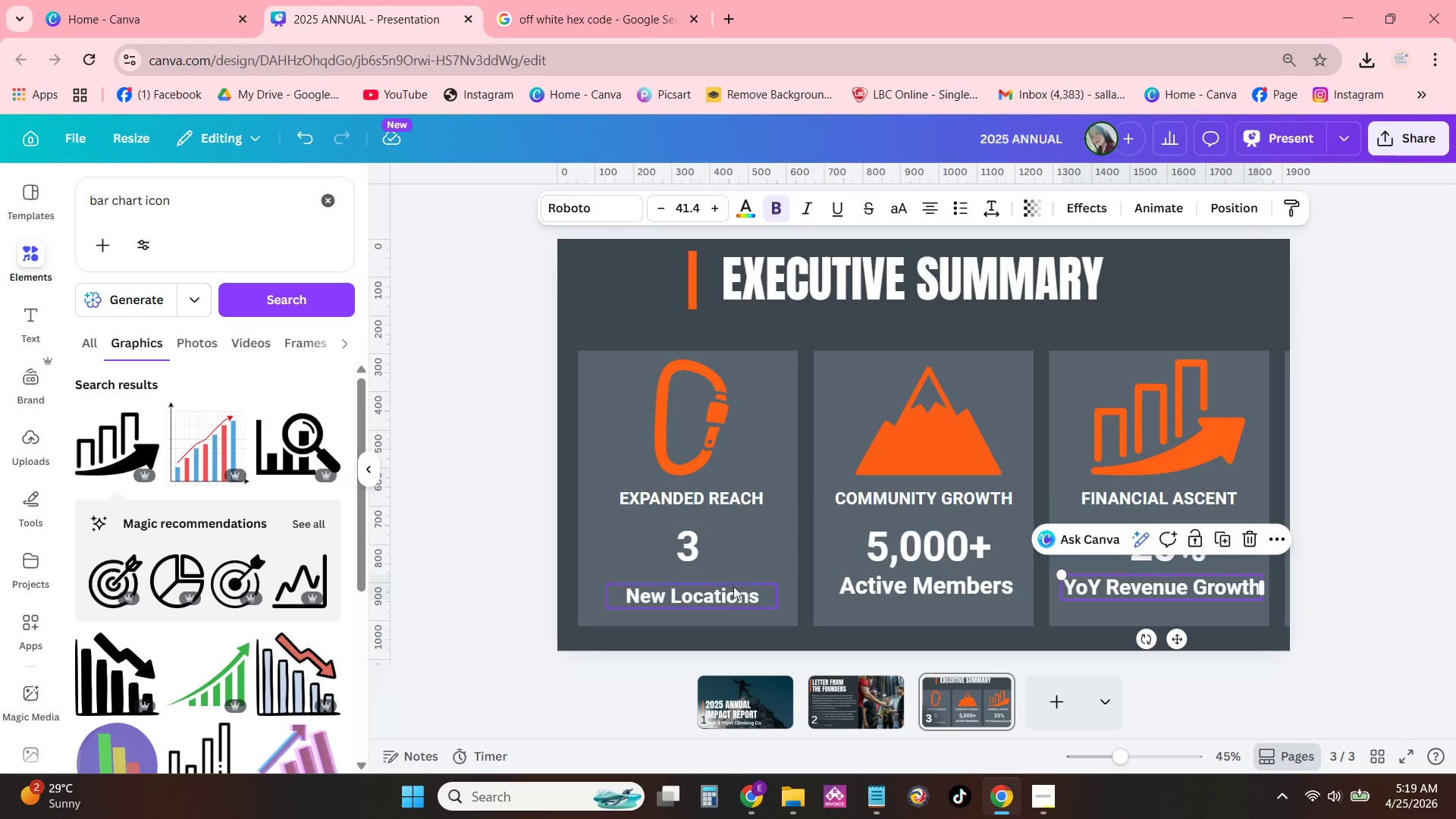 
left_click_drag(start_coordinate=[726, 598], to_coordinate=[724, 589])
 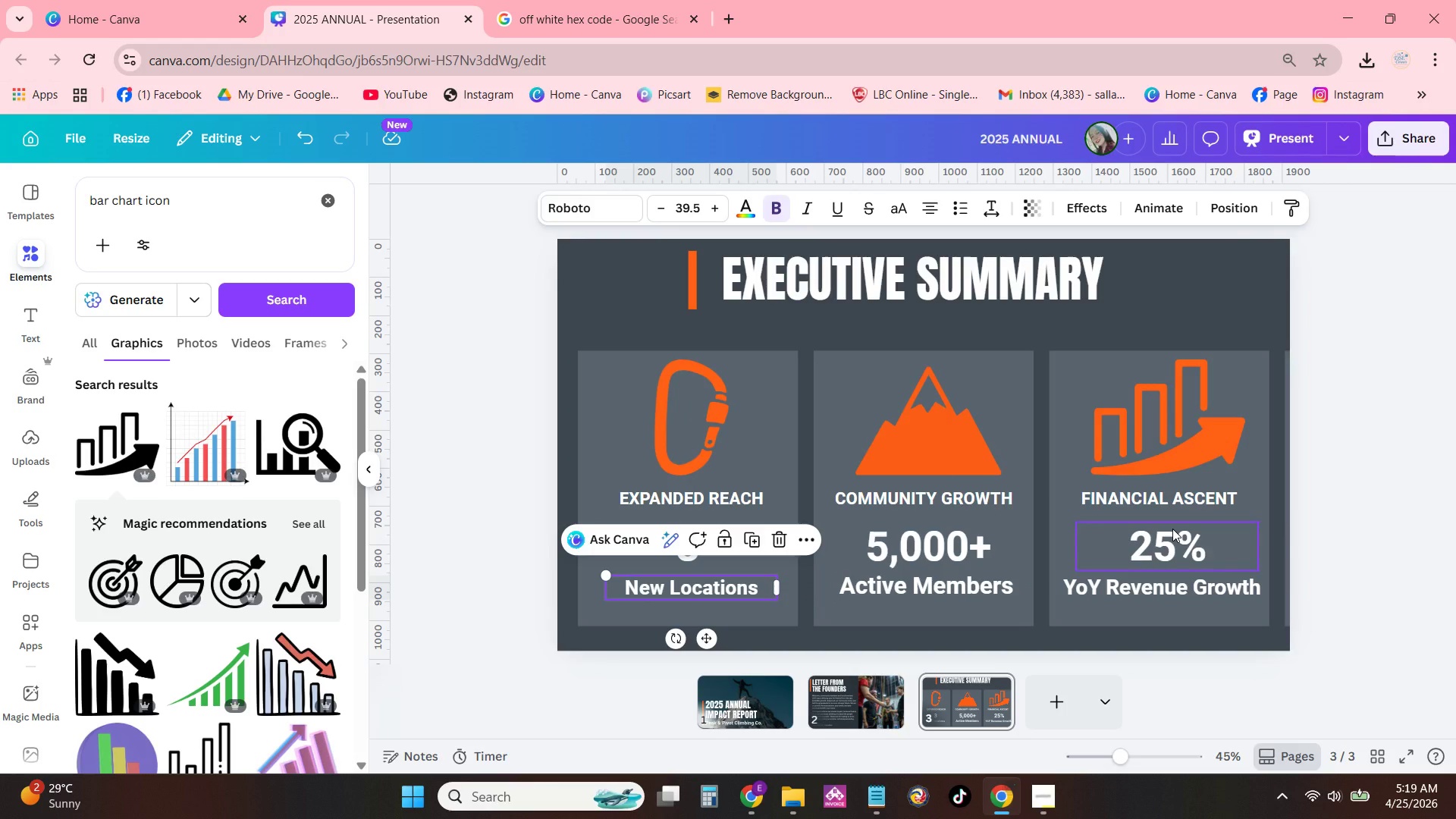 
left_click_drag(start_coordinate=[1068, 714], to_coordinate=[1068, 719])
 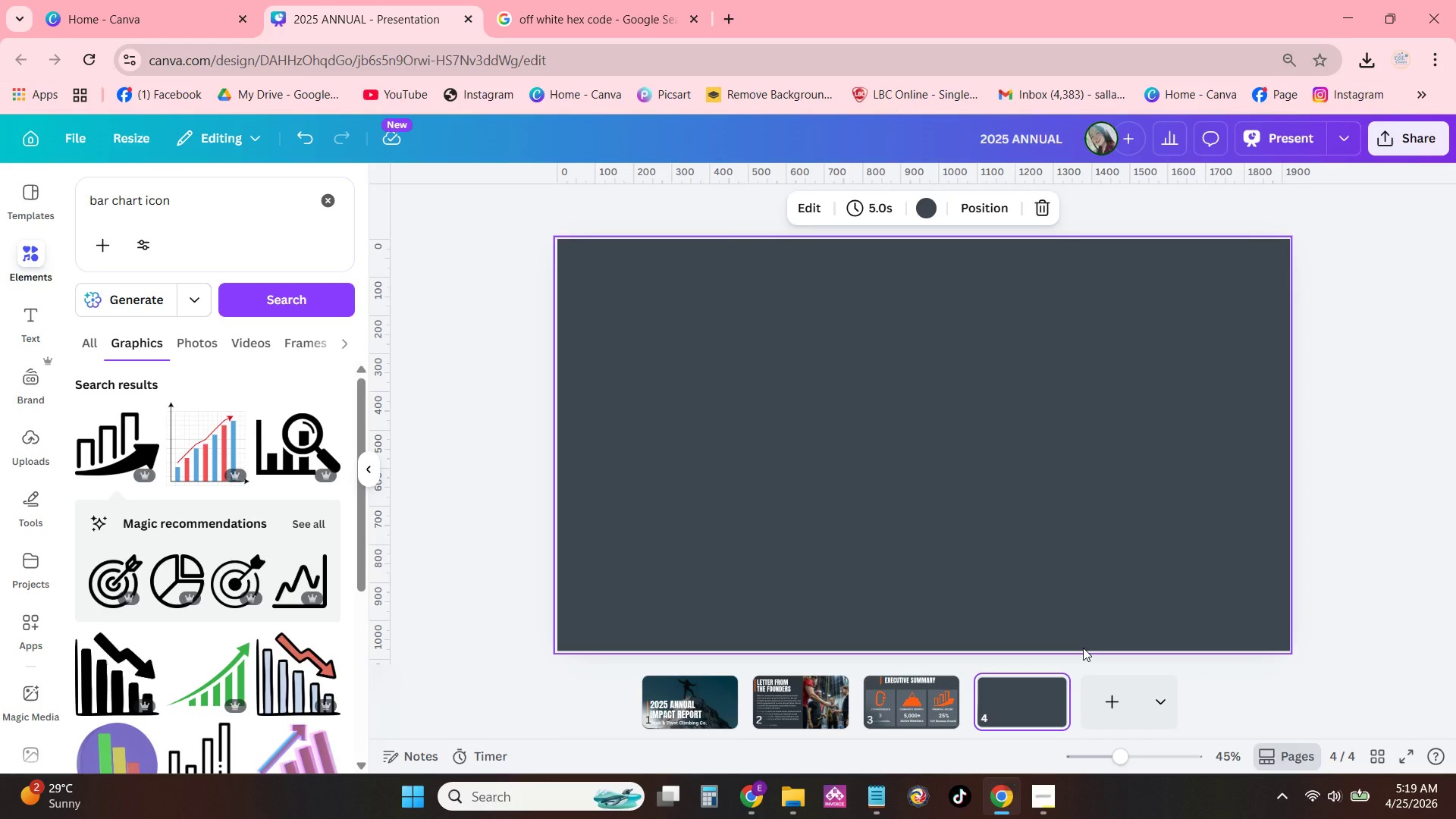 
wait(8.95)
 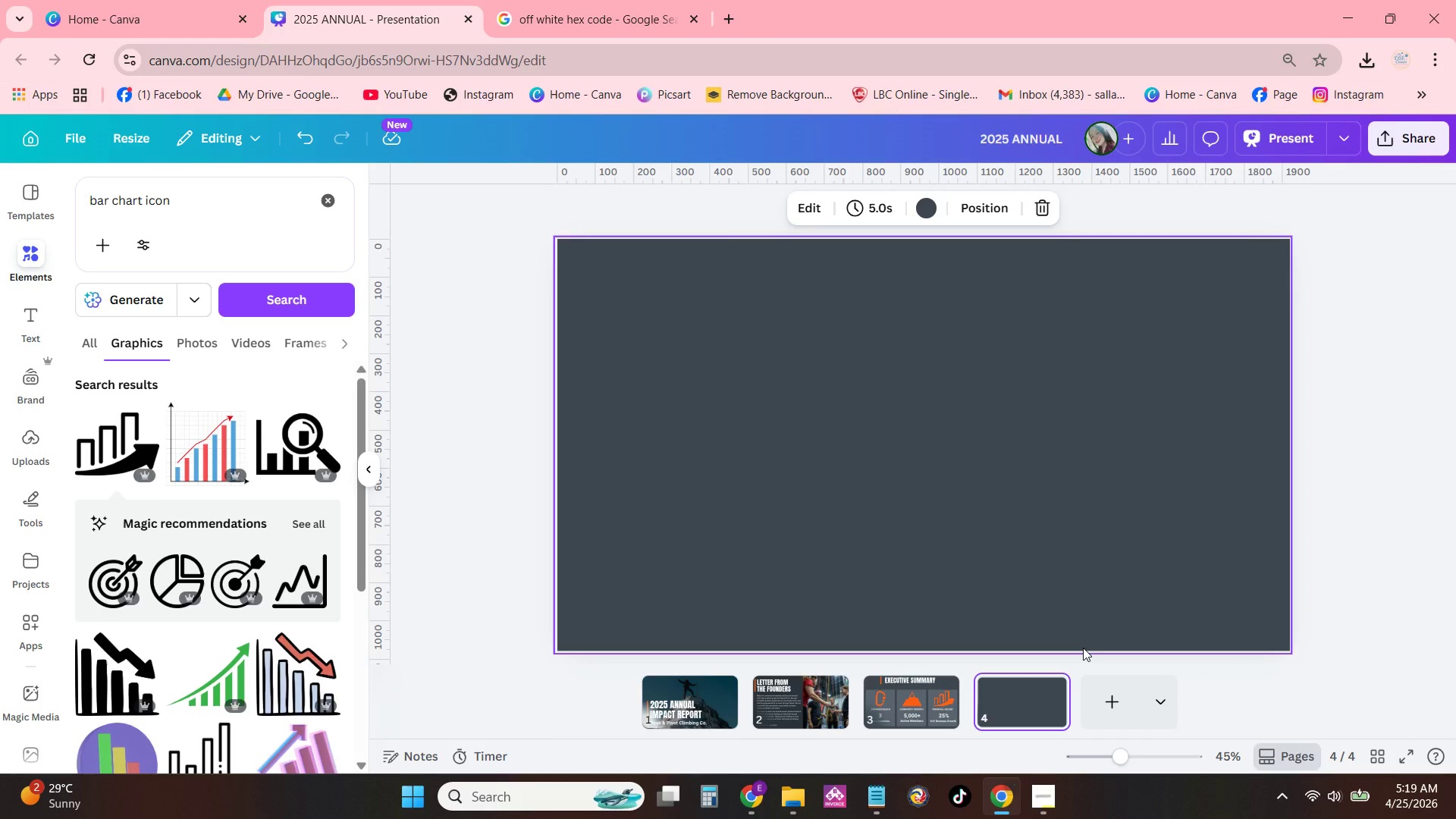 
left_click([912, 703])
 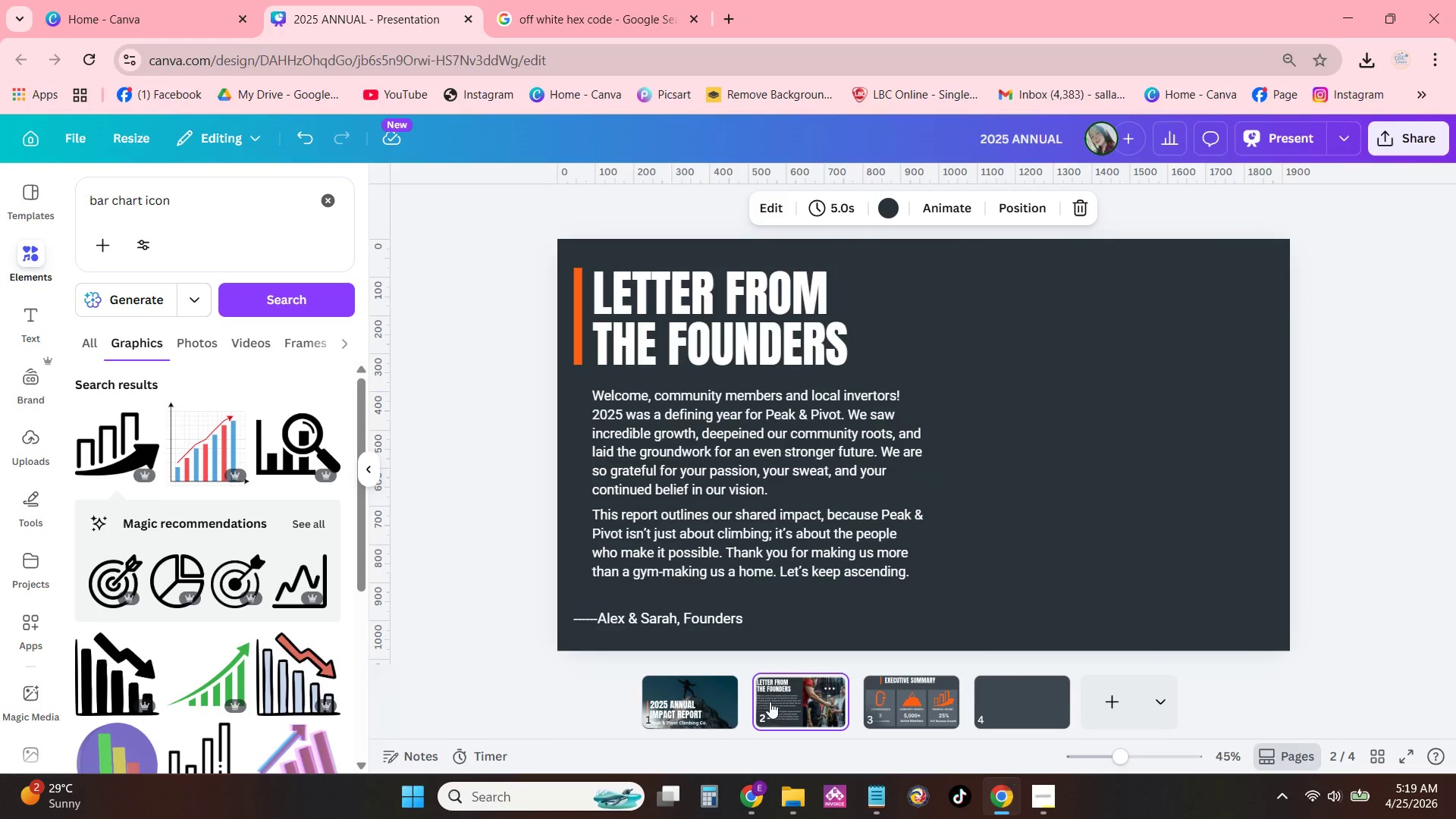 
triple_click([660, 700])
 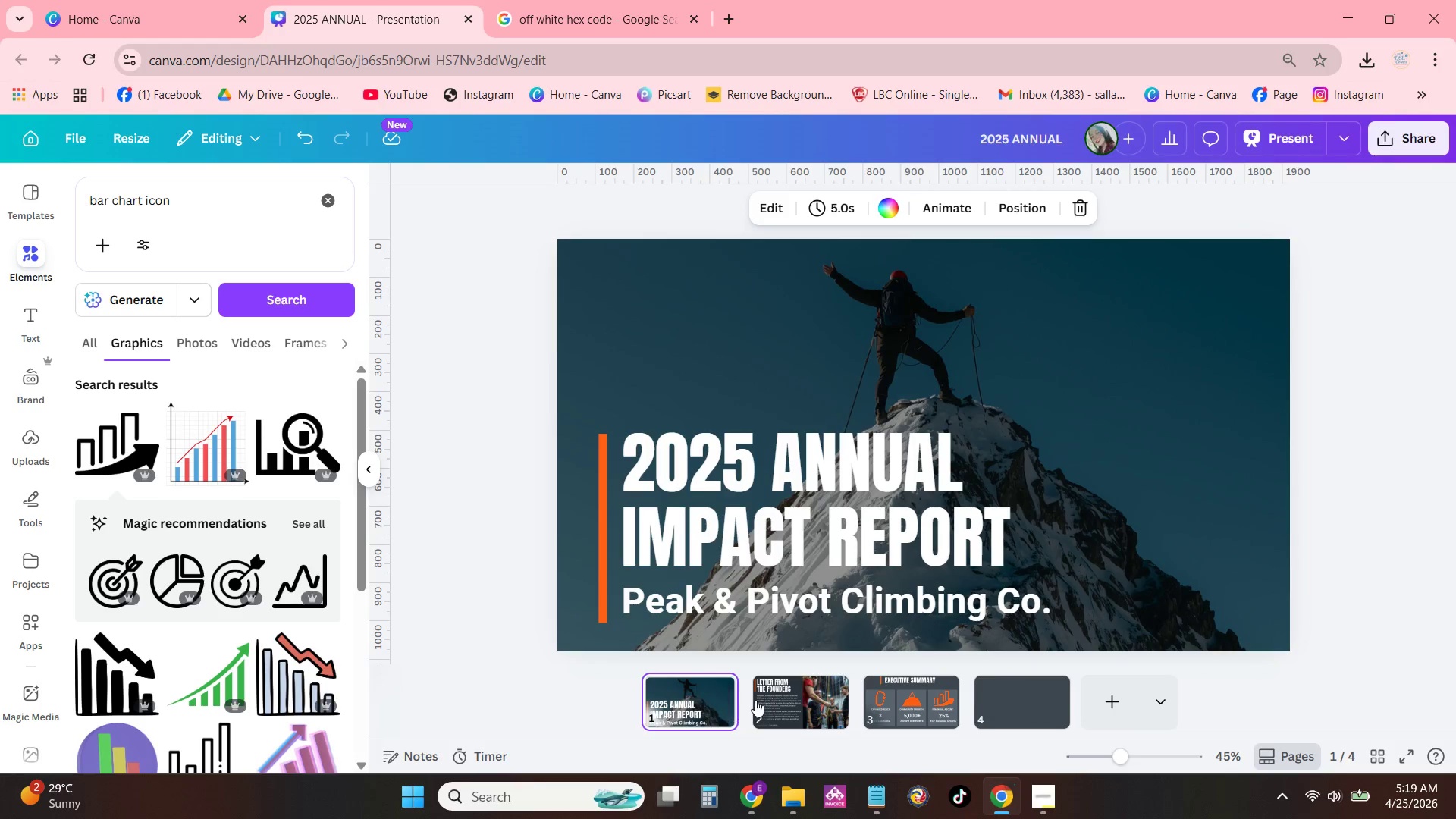 
triple_click([756, 699])
 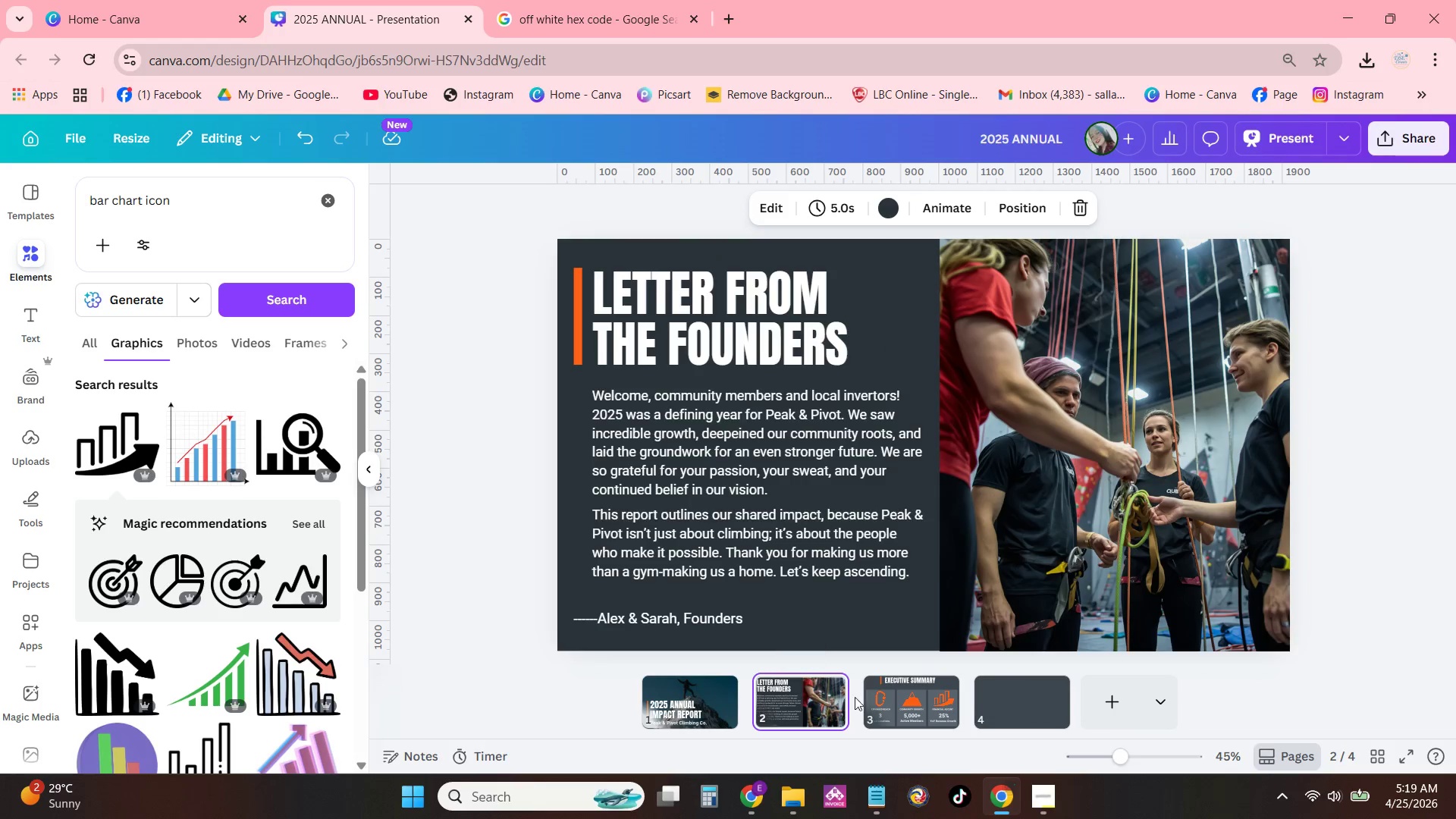 
triple_click([866, 697])
 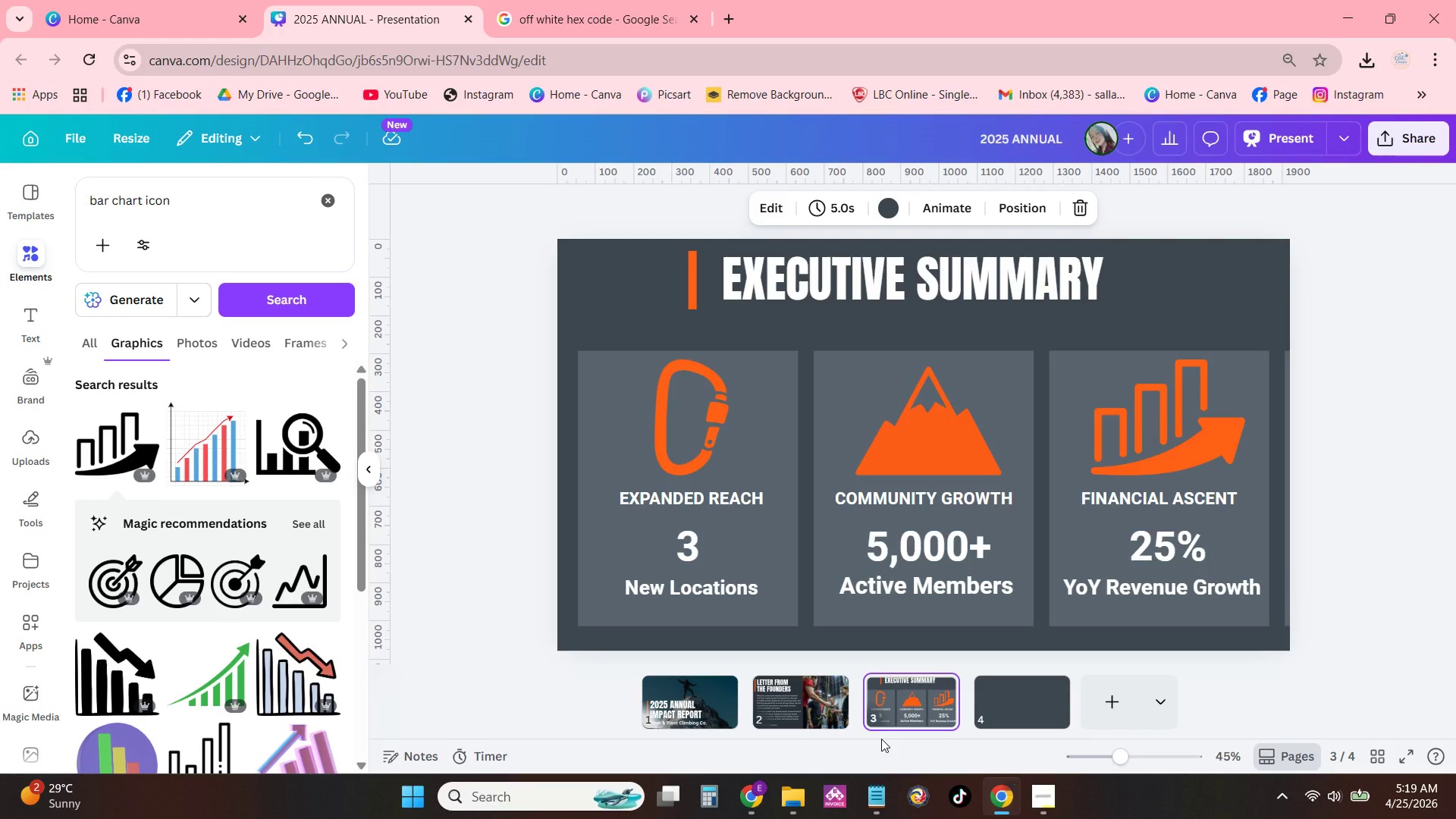 
wait(22.48)
 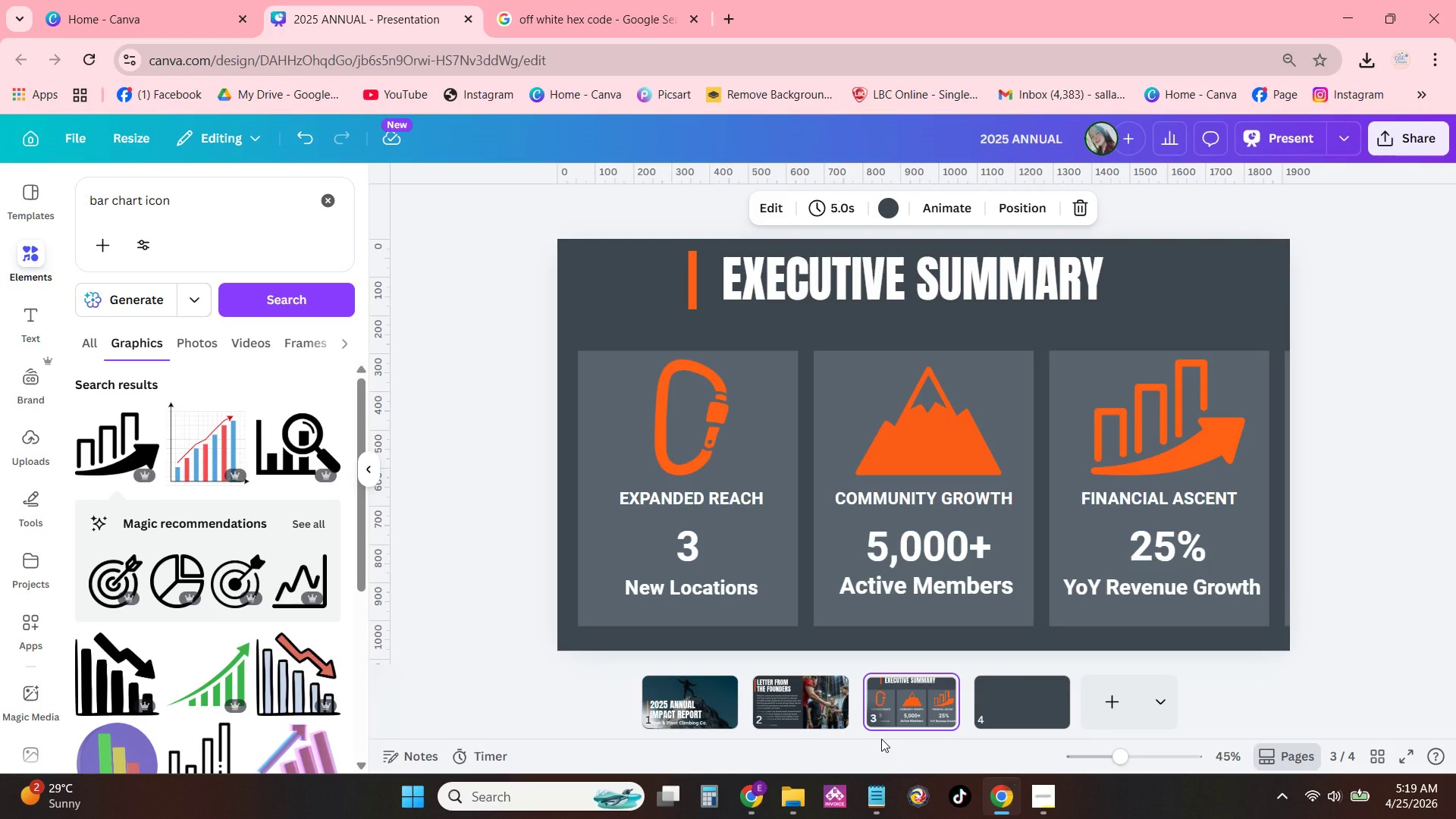 
double_click([766, 706])
 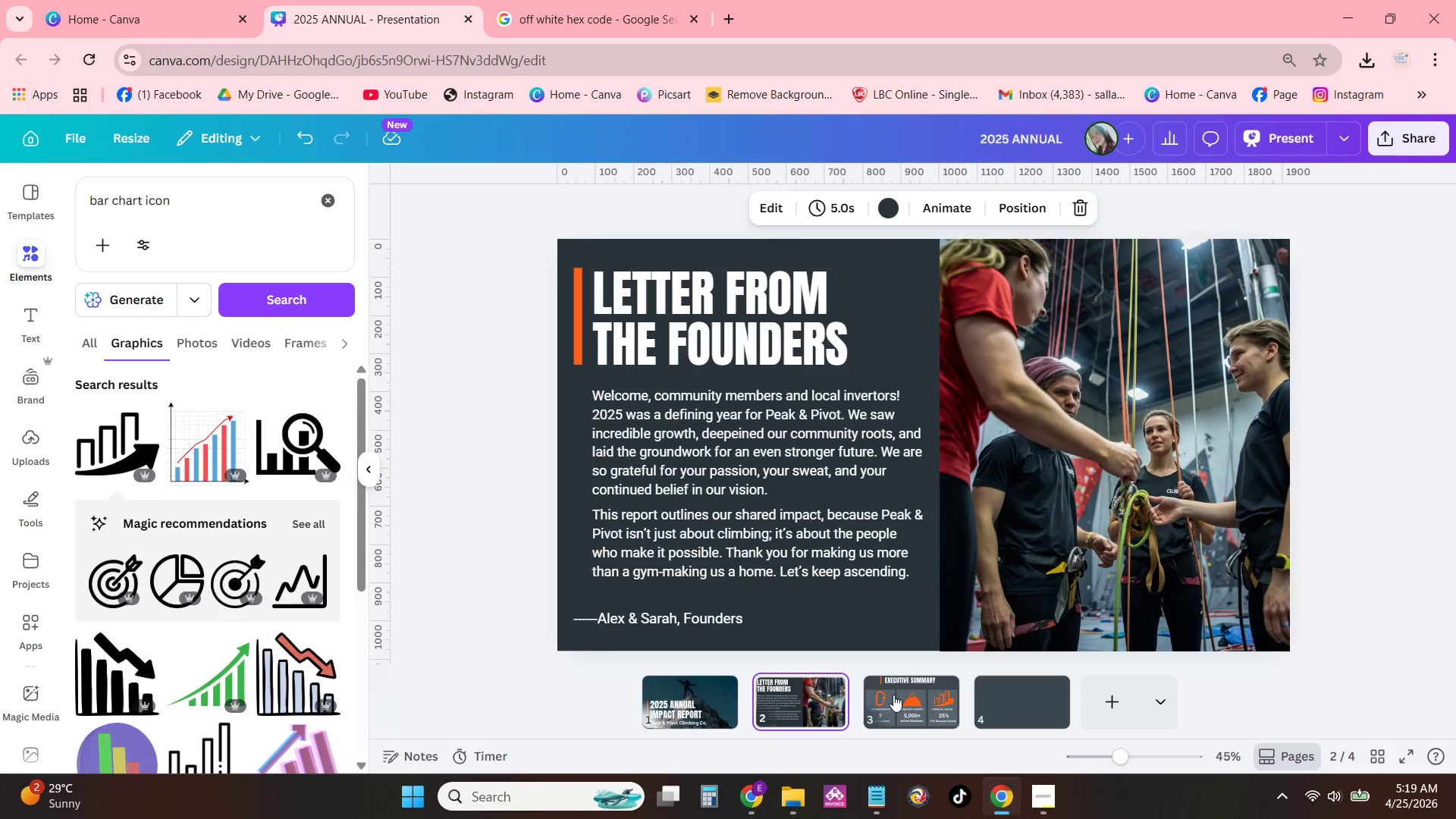 
triple_click([909, 689])
 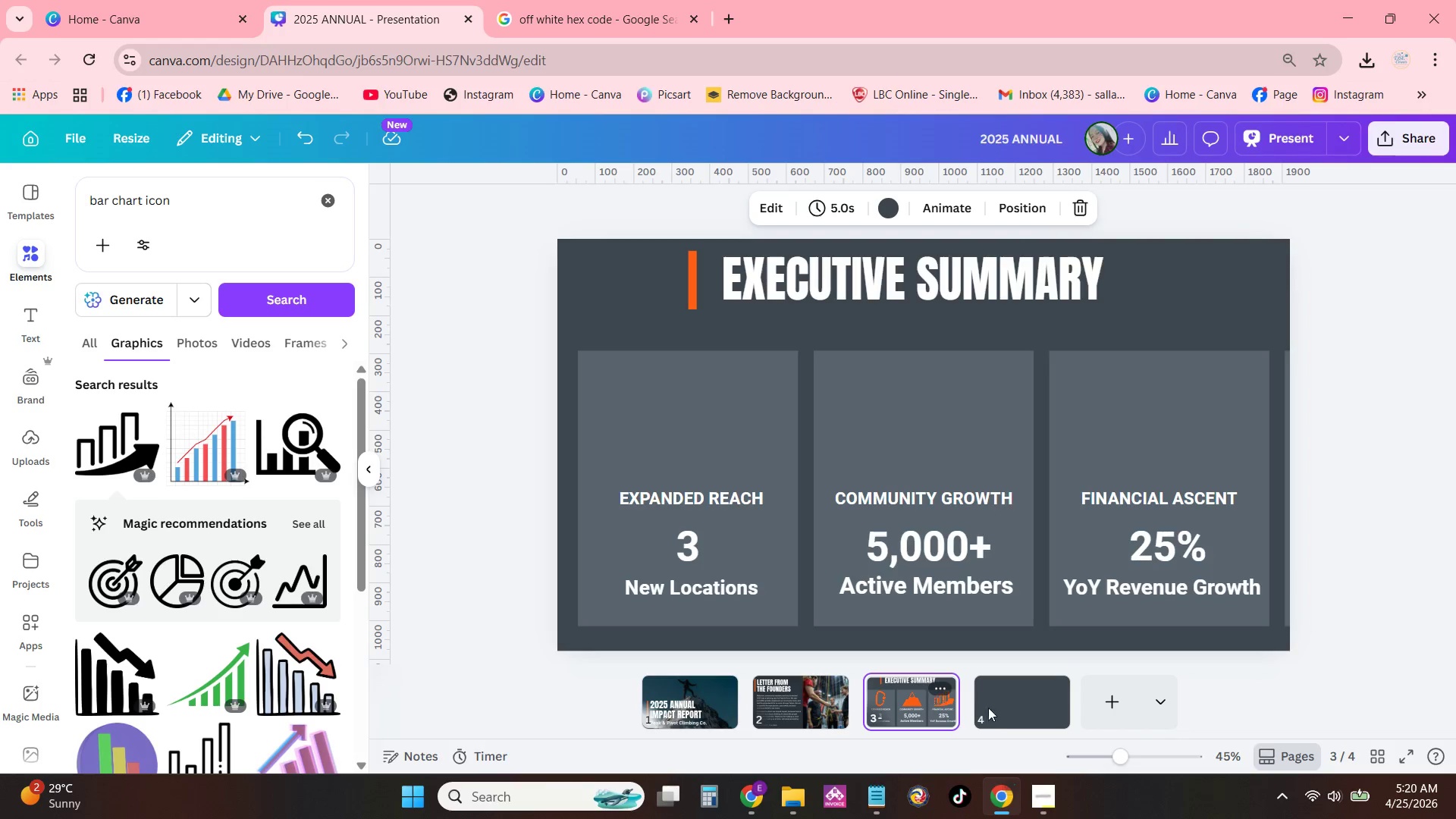 
triple_click([1013, 712])
 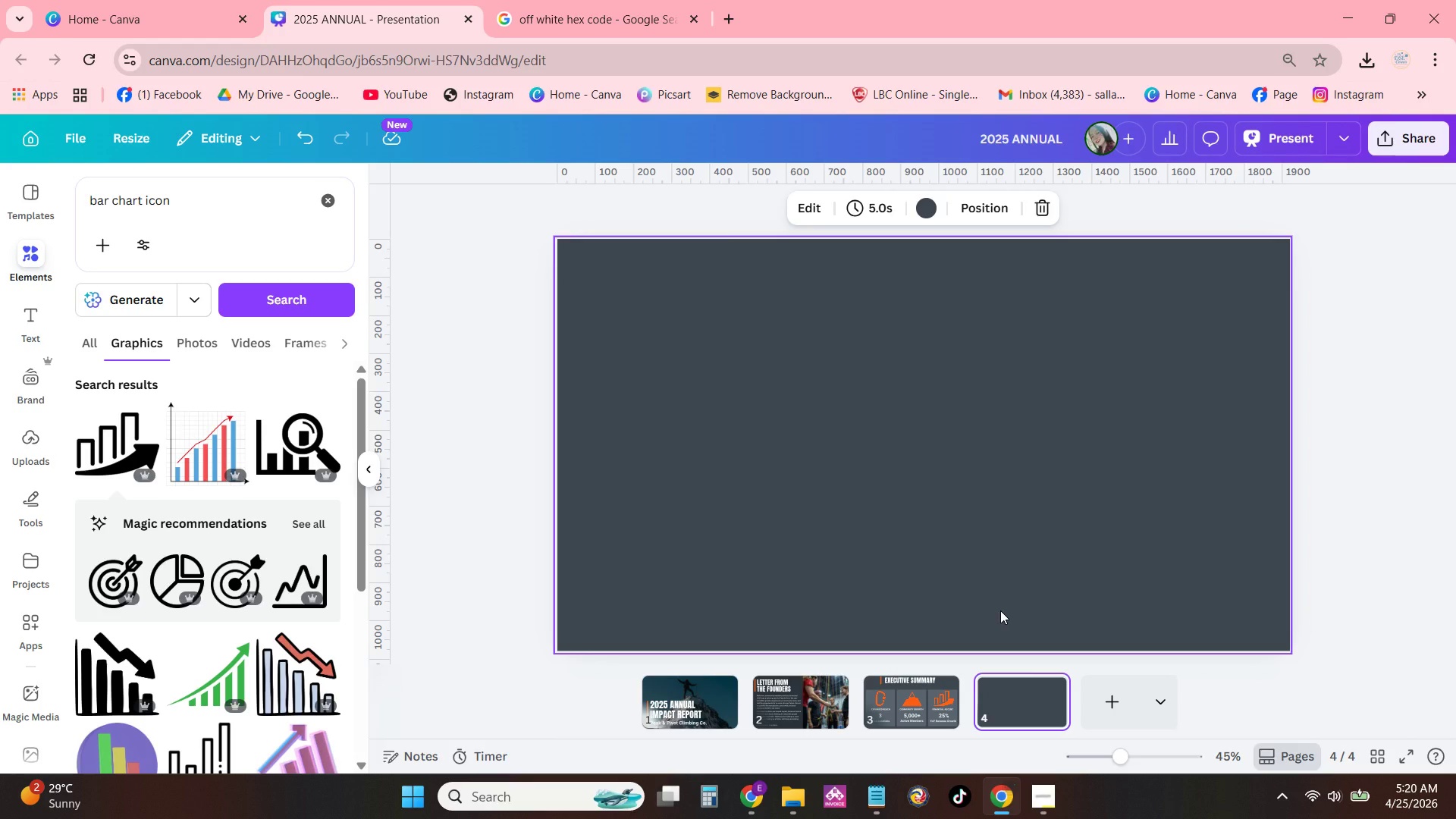 
wait(37.45)
 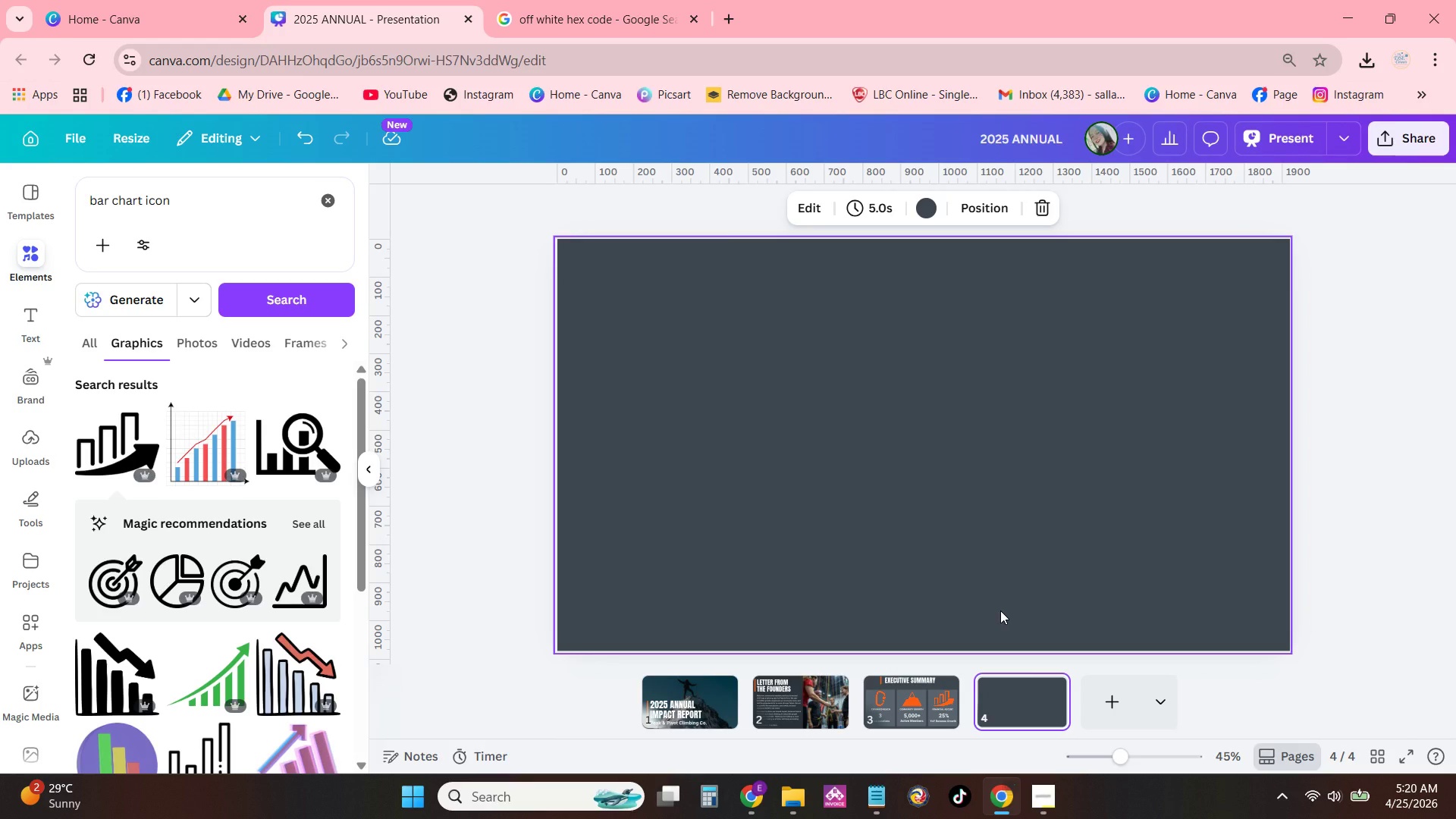 
double_click([1015, 698])
 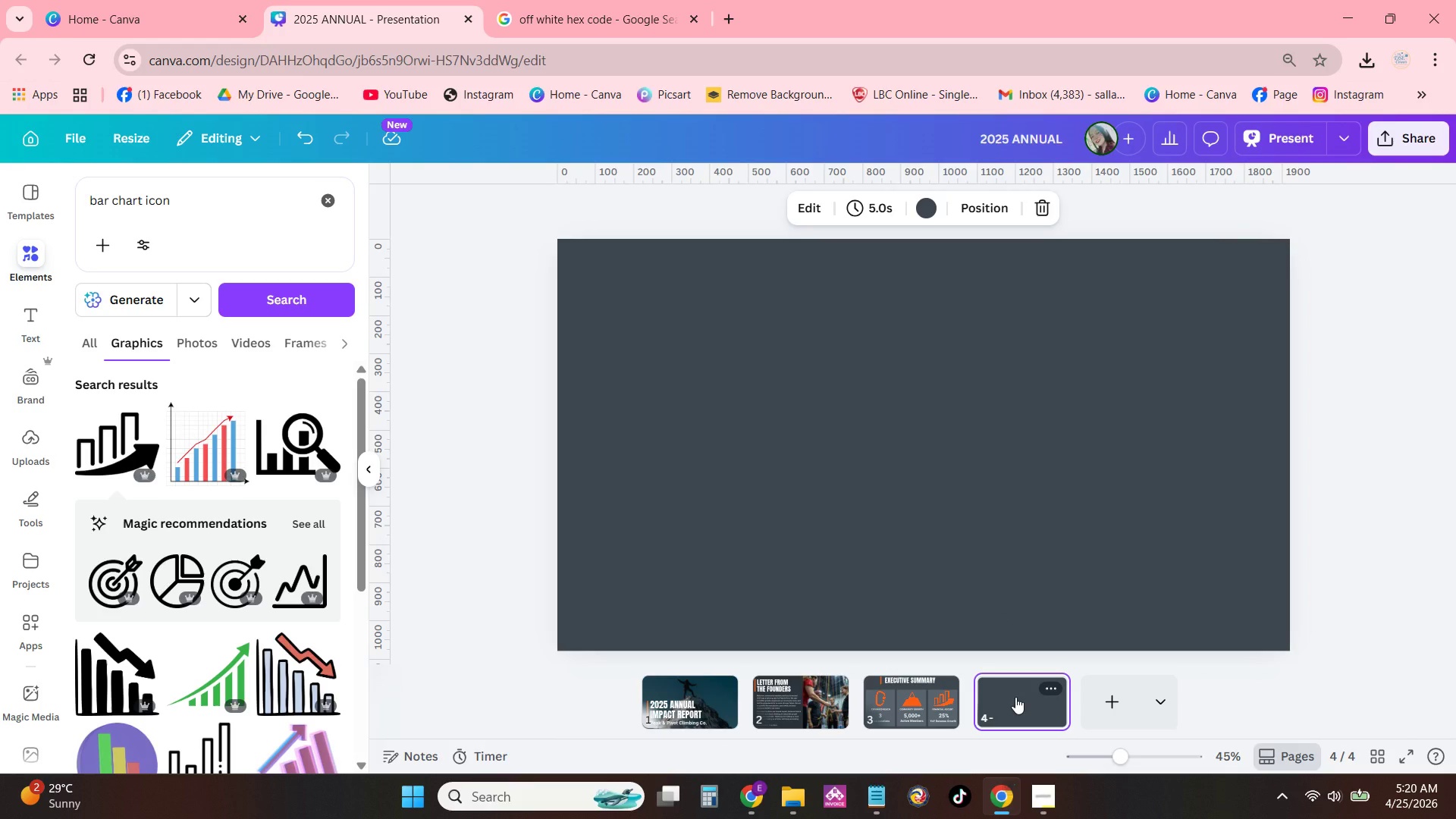 
wait(6.88)
 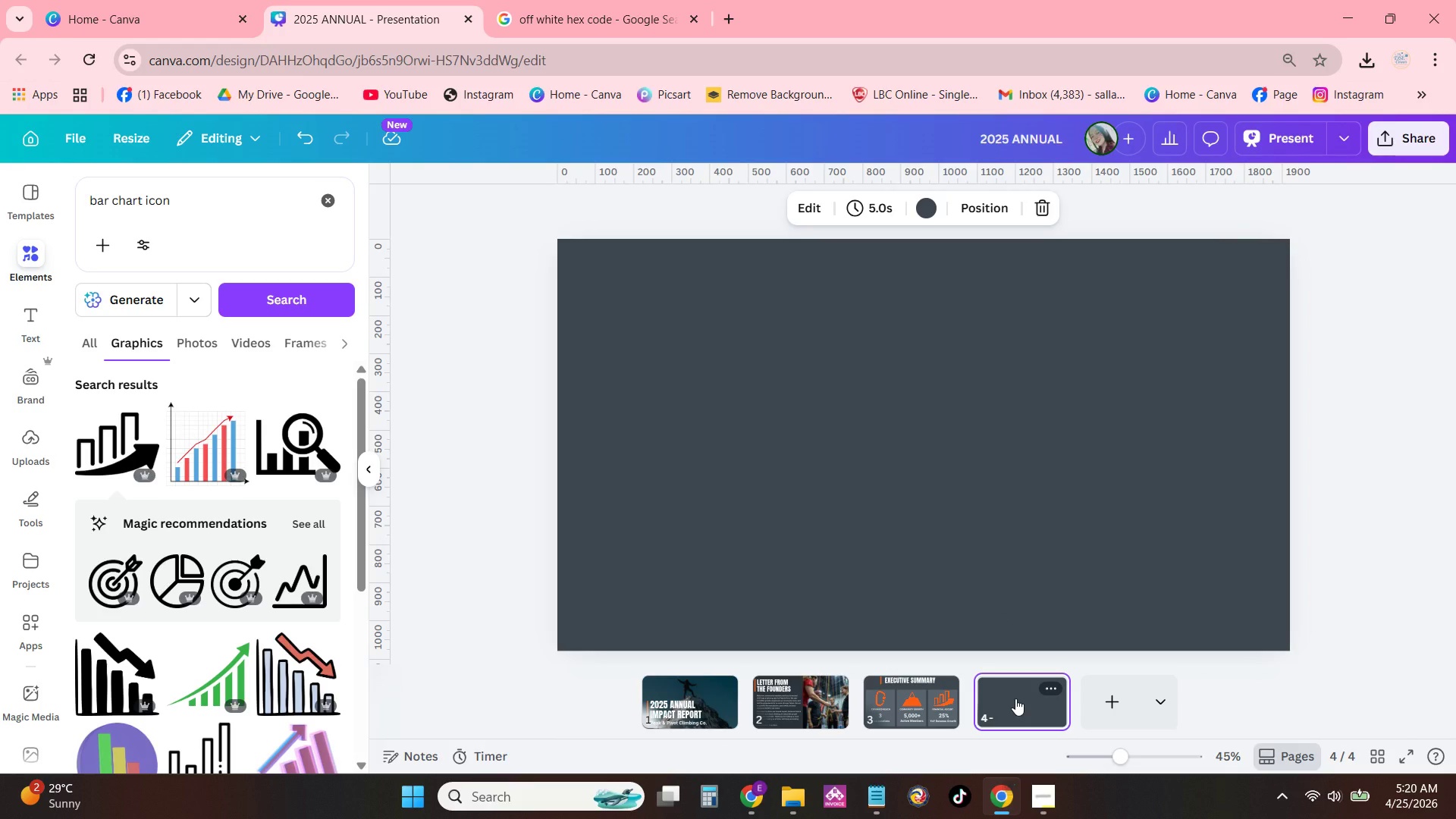 
left_click_drag(start_coordinate=[199, 213], to_coordinate=[0, 228])
 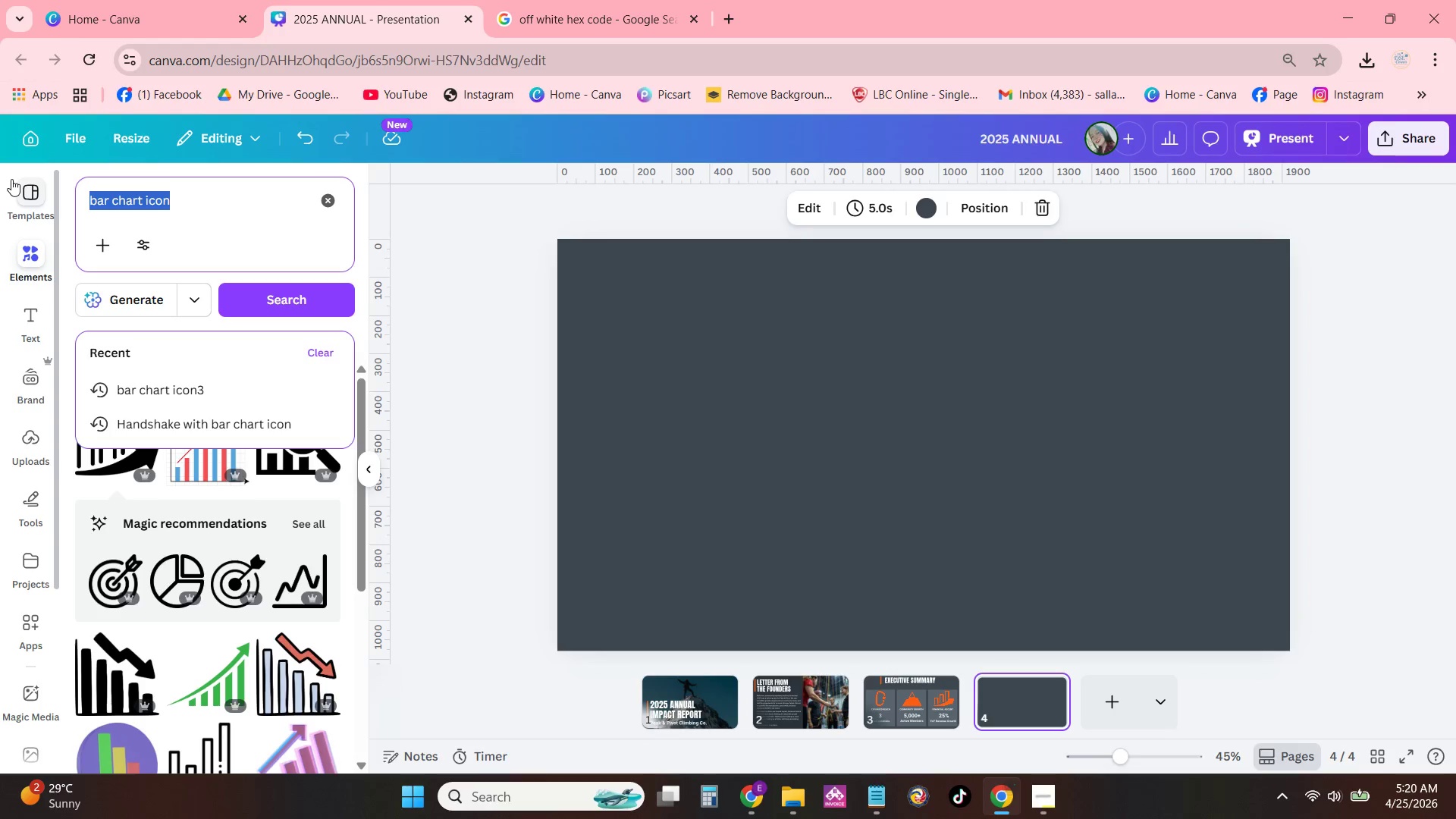 
type(collage)
 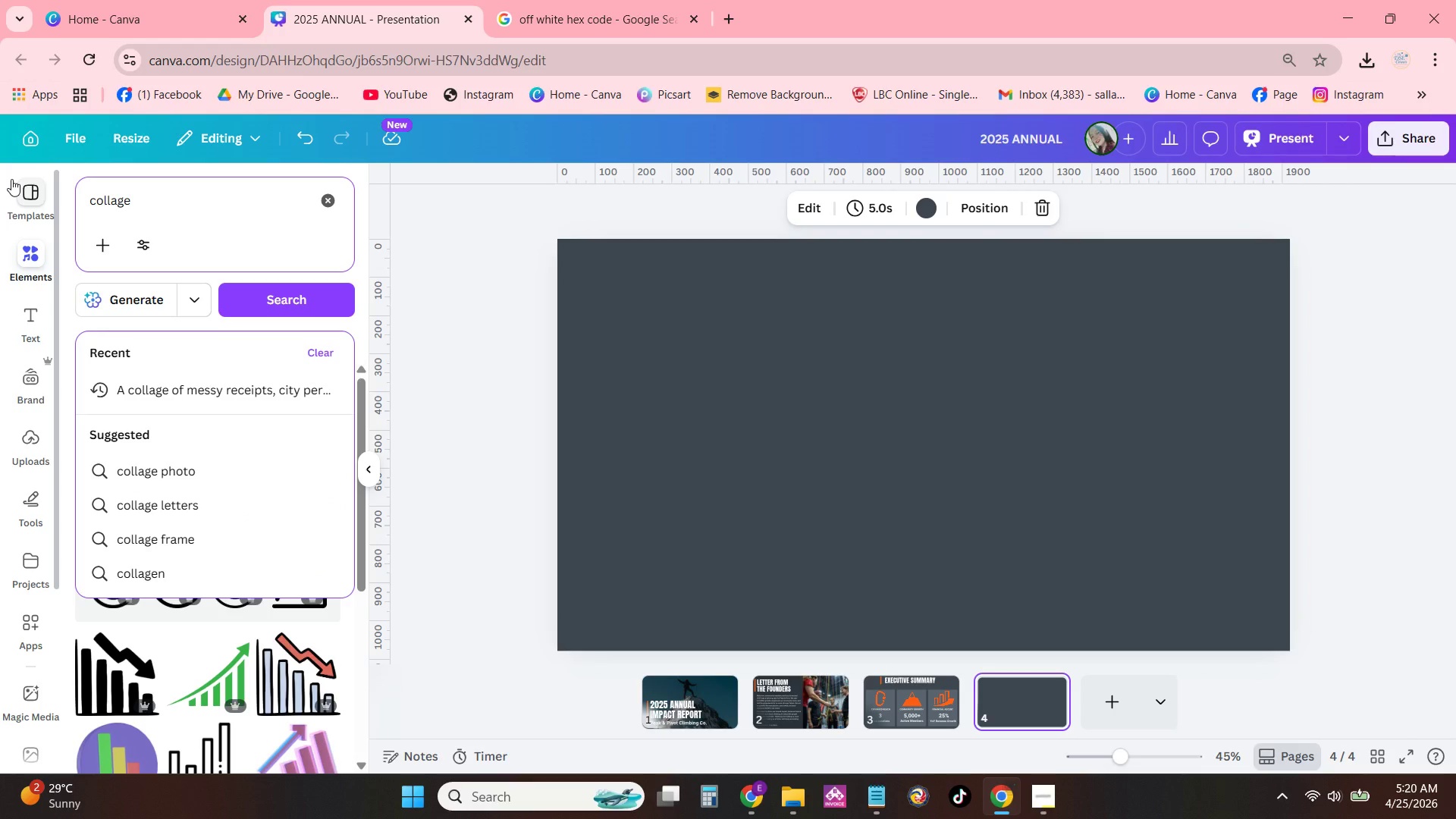 
wait(5.38)
 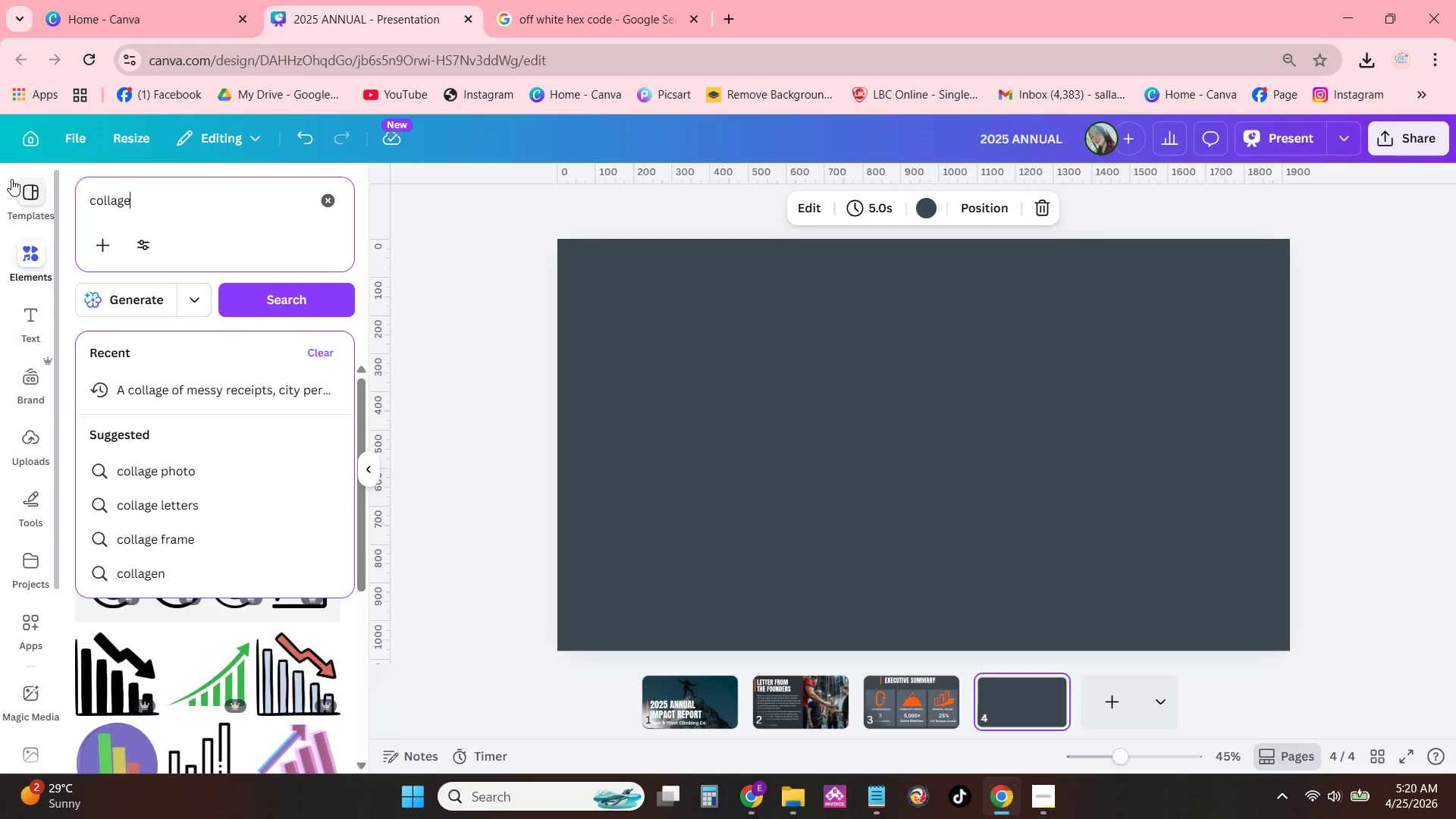 
hold_key(key=Backspace, duration=0.78)
 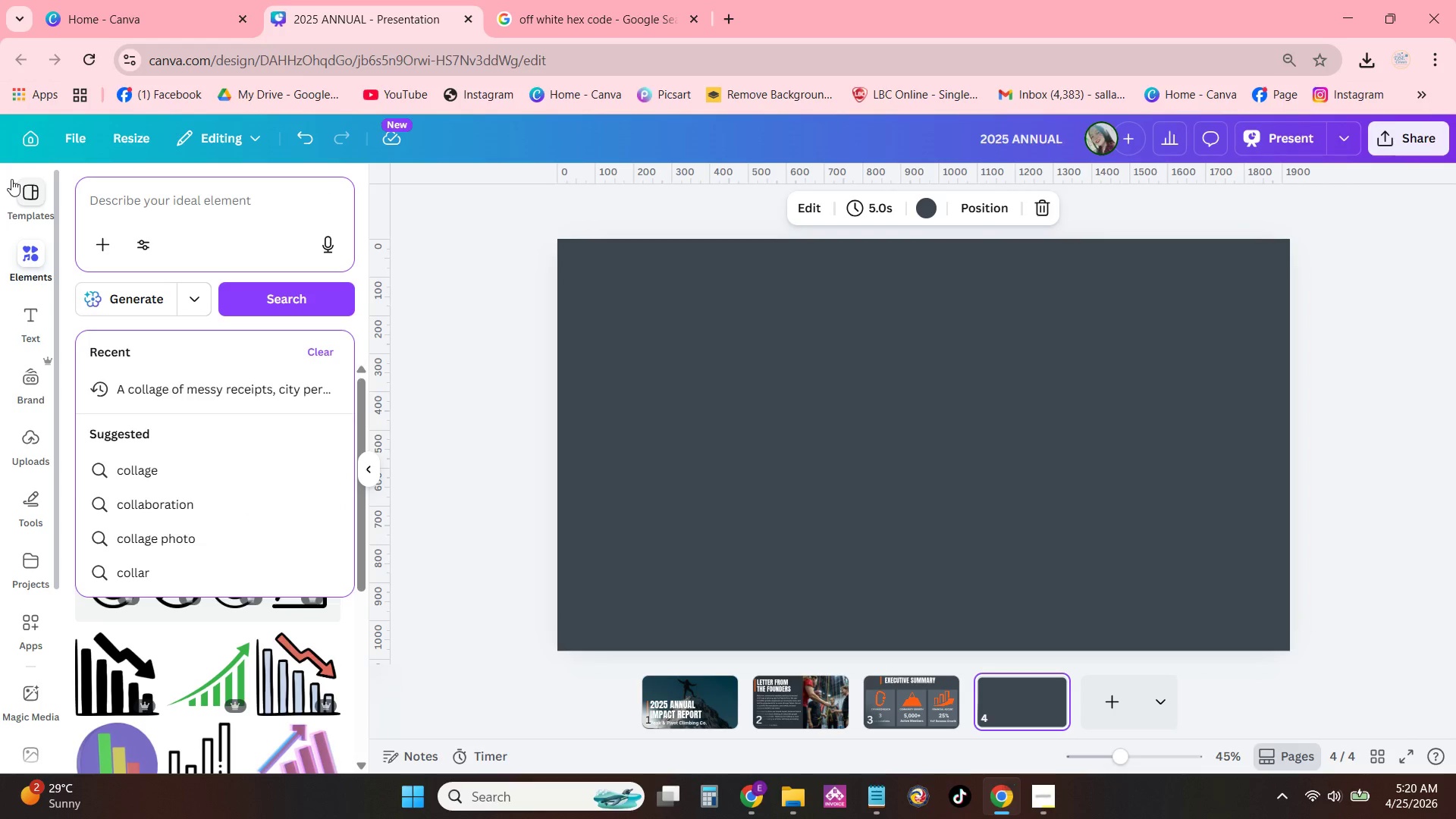 
key(Backspace)
key(Backspace)
key(Backspace)
type(youth climbing cal)
key(Backspace)
key(Backspace)
type(lase)
key(Backspace)
type(ses)
 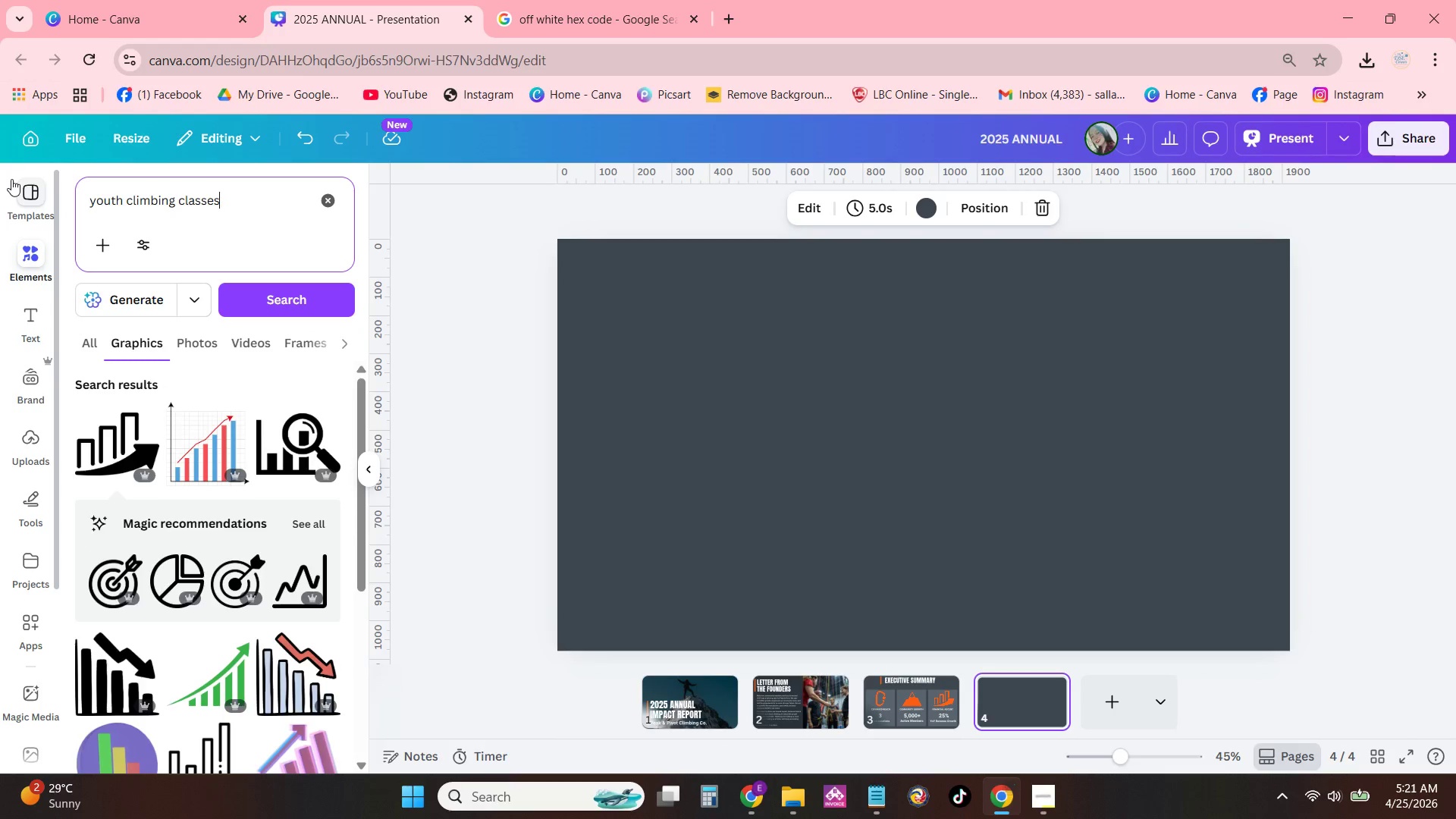 
key(Enter)
 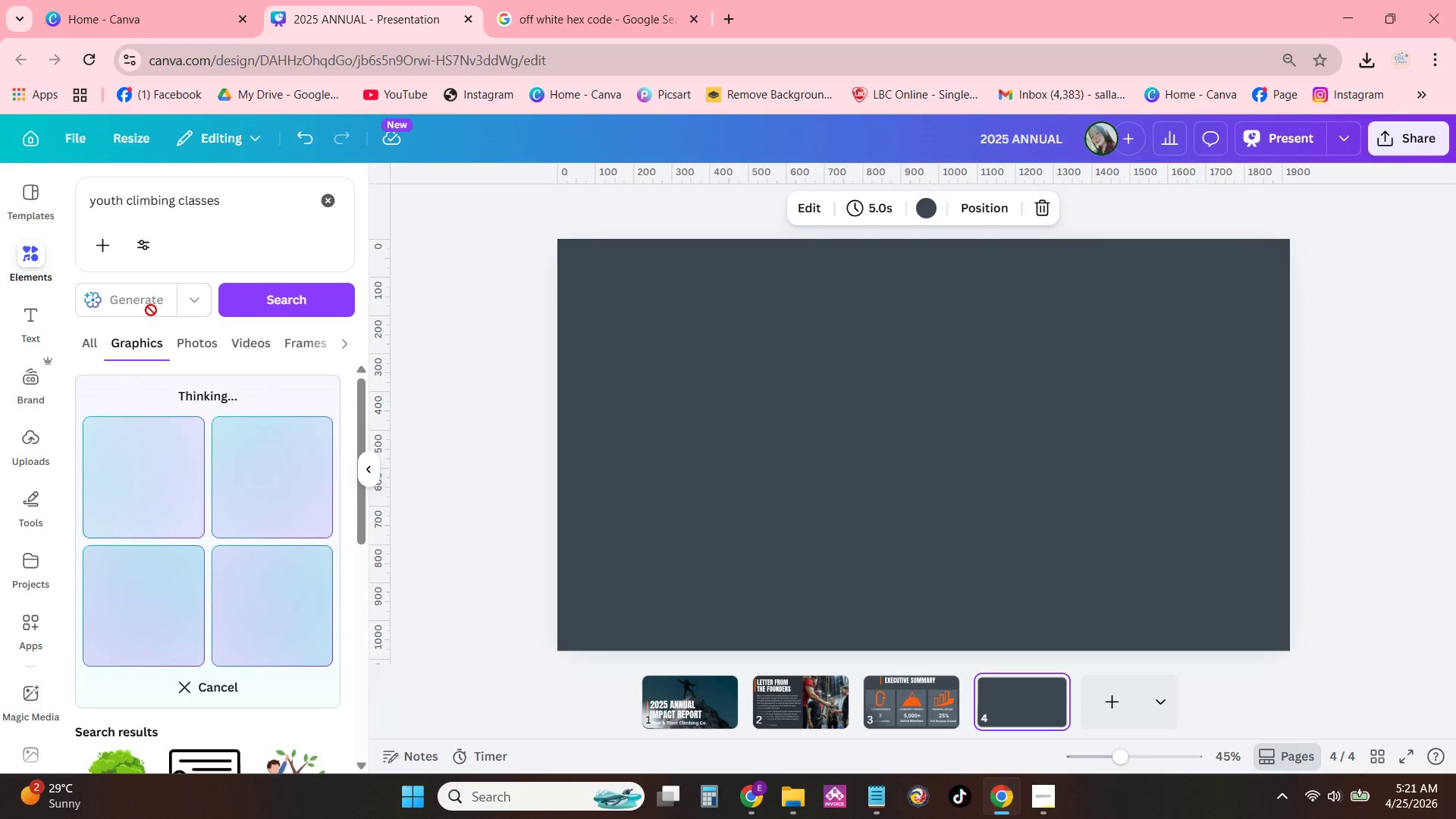 
wait(6.23)
 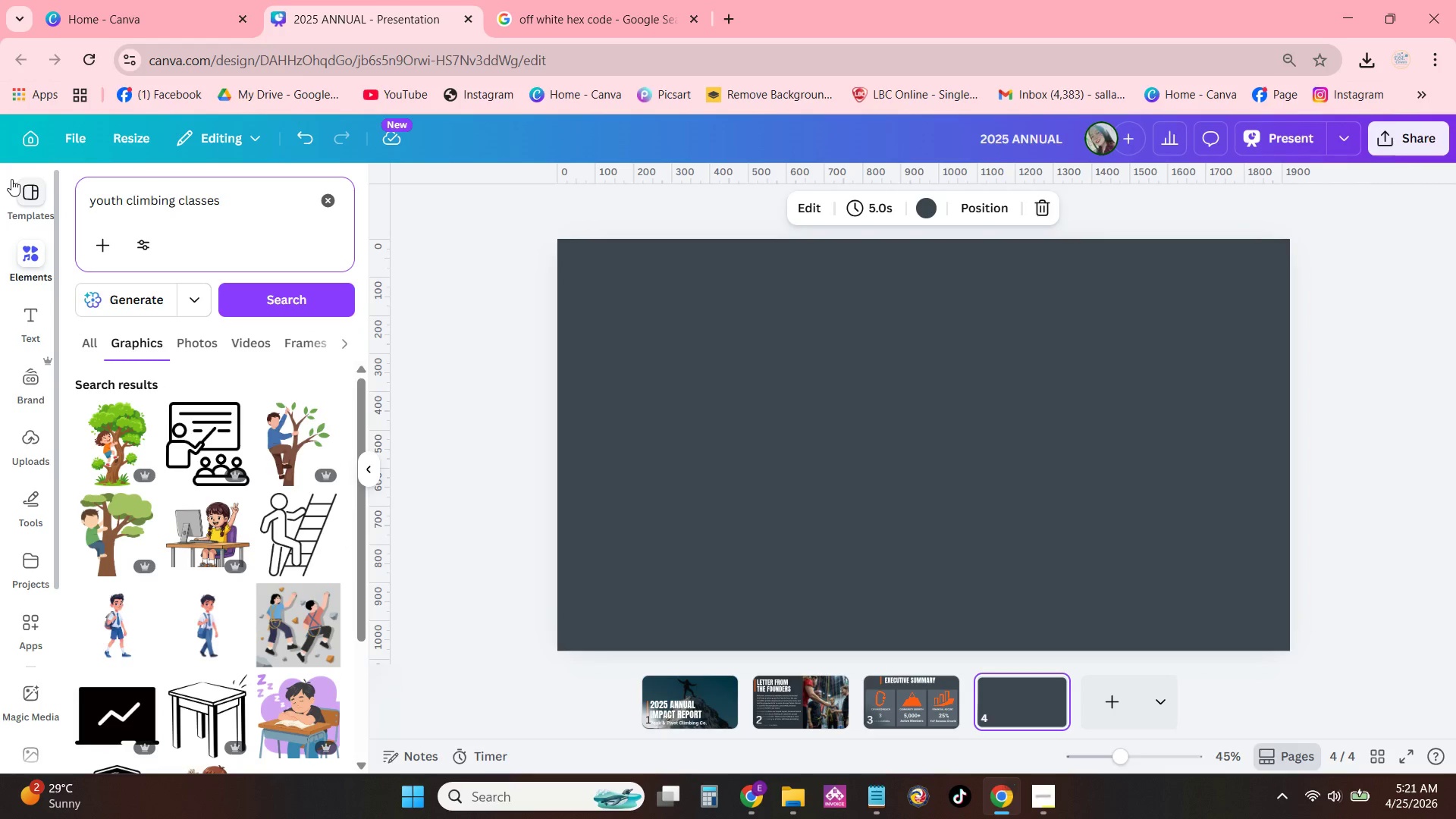 
left_click([914, 717])
 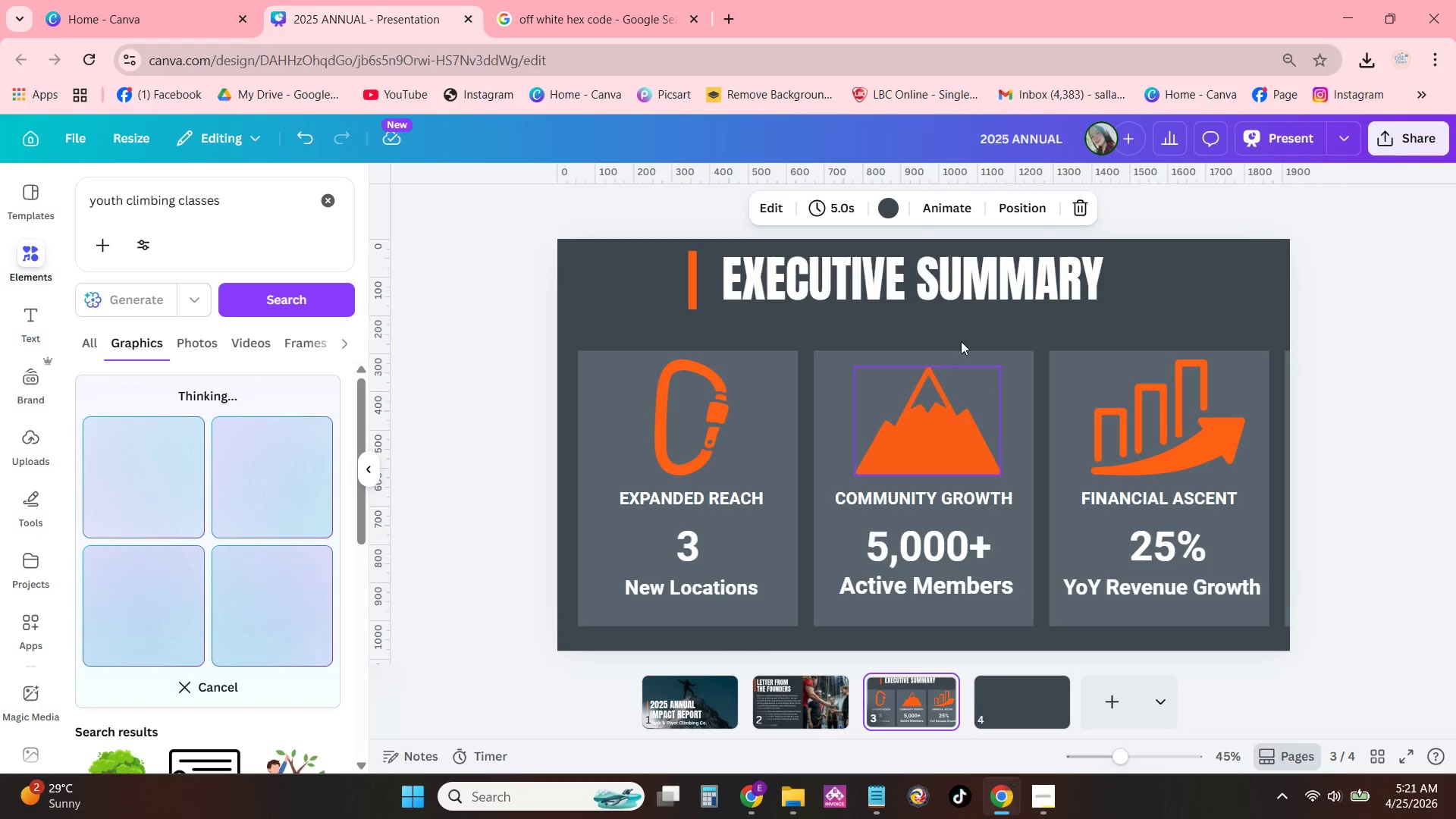 
left_click([943, 301])
 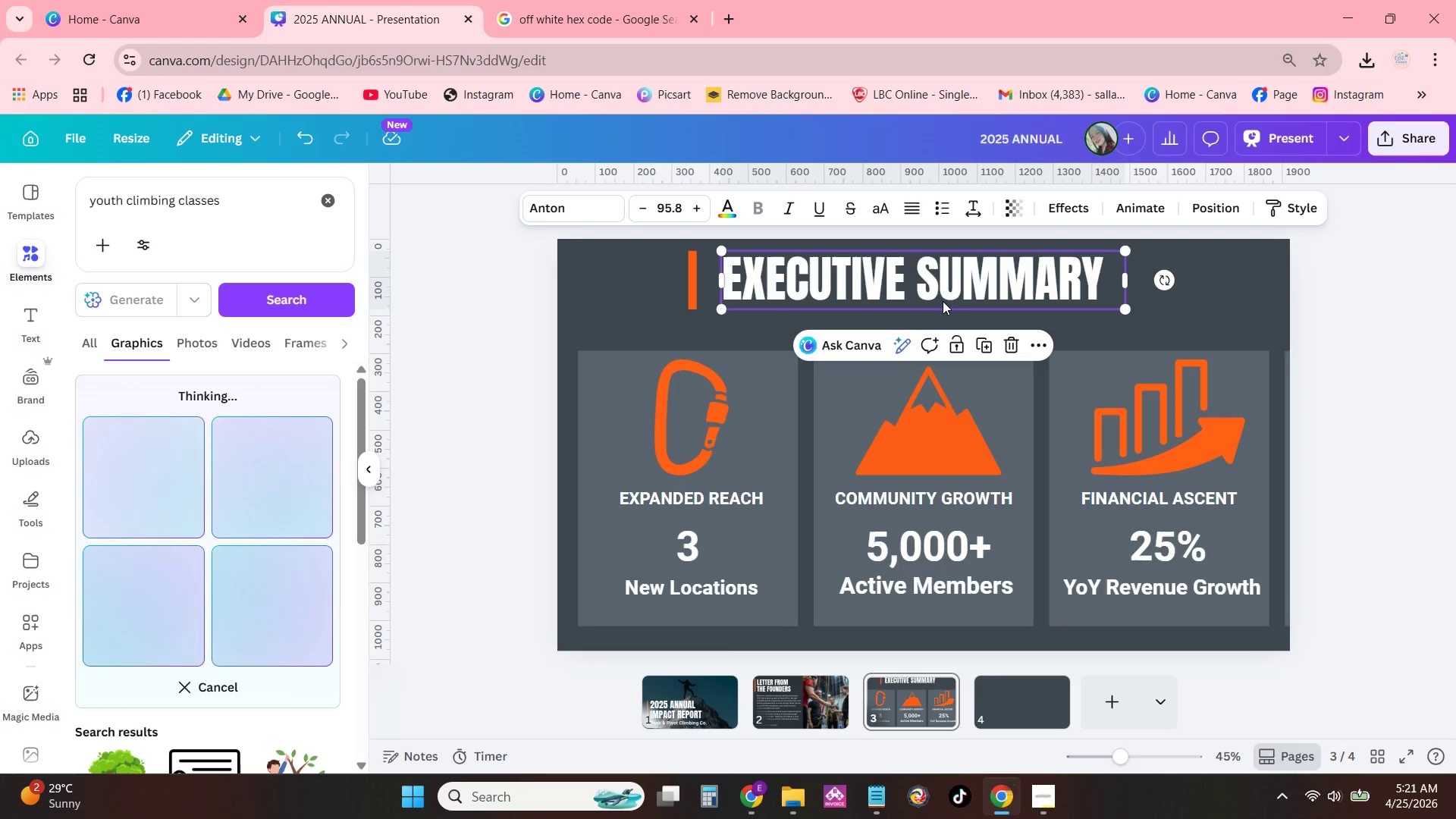 
key(Control+C)
 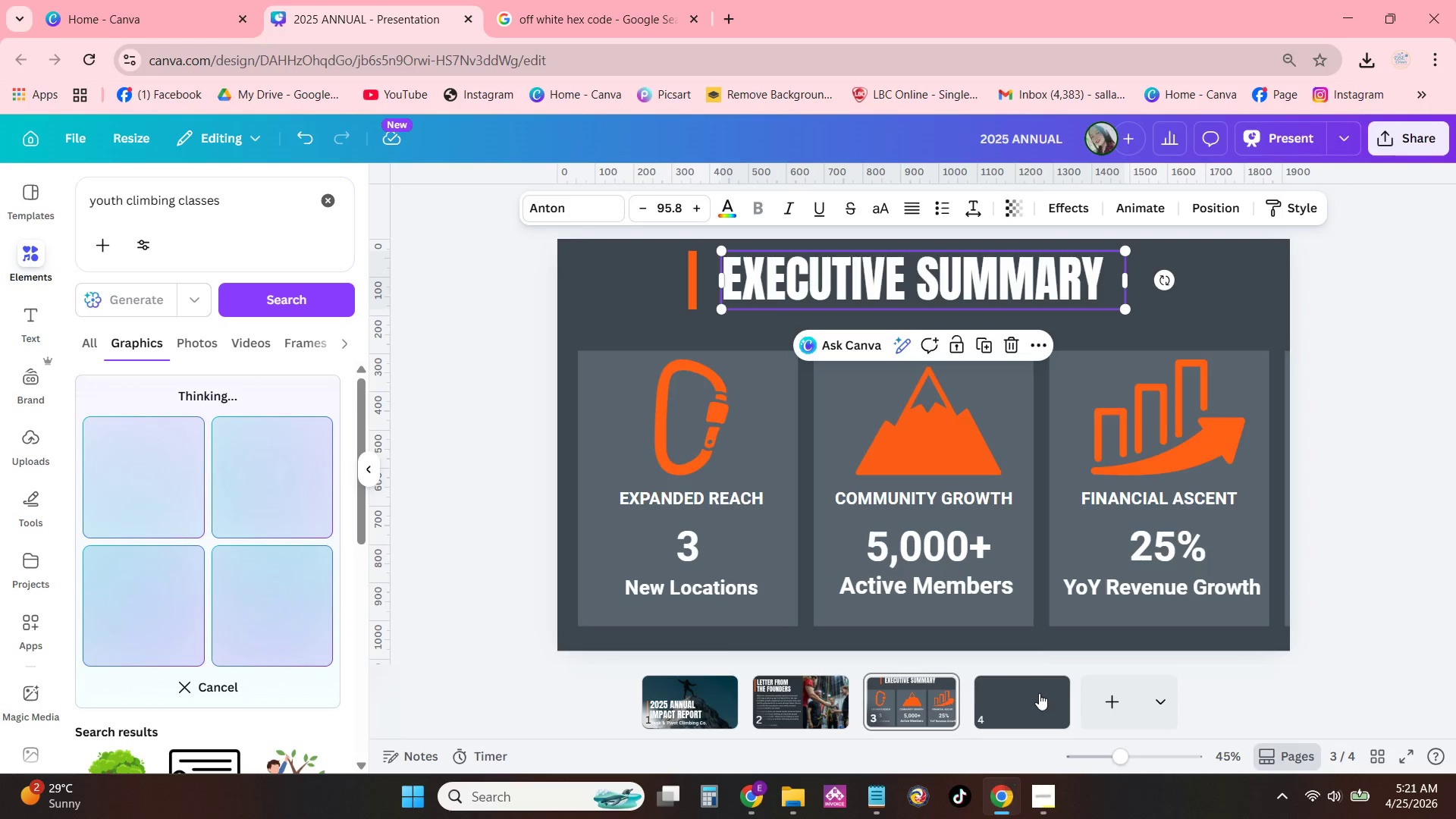 
double_click([817, 443])
 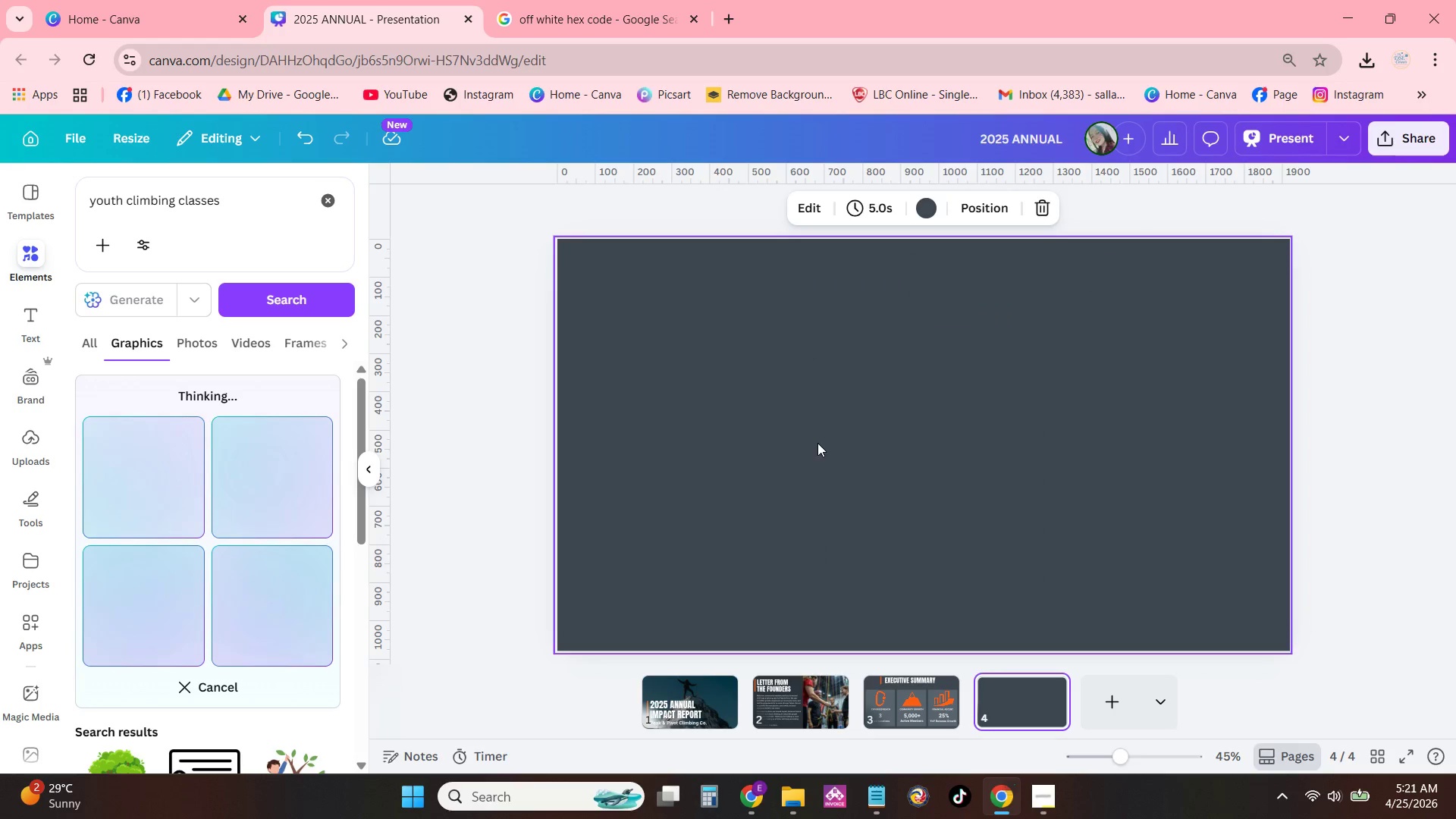 
key(Control+ControlLeft)
 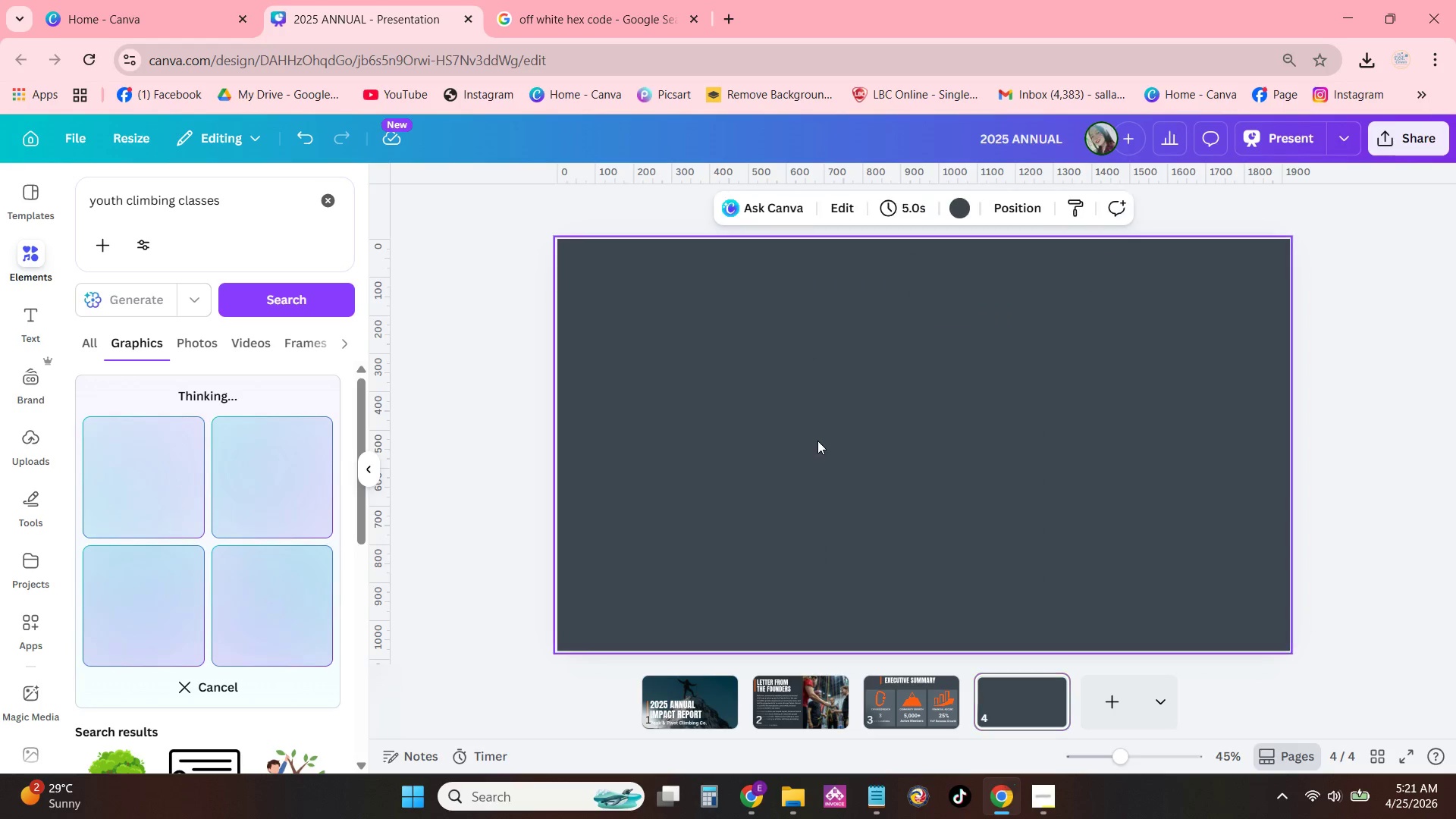 
key(Control+V)
 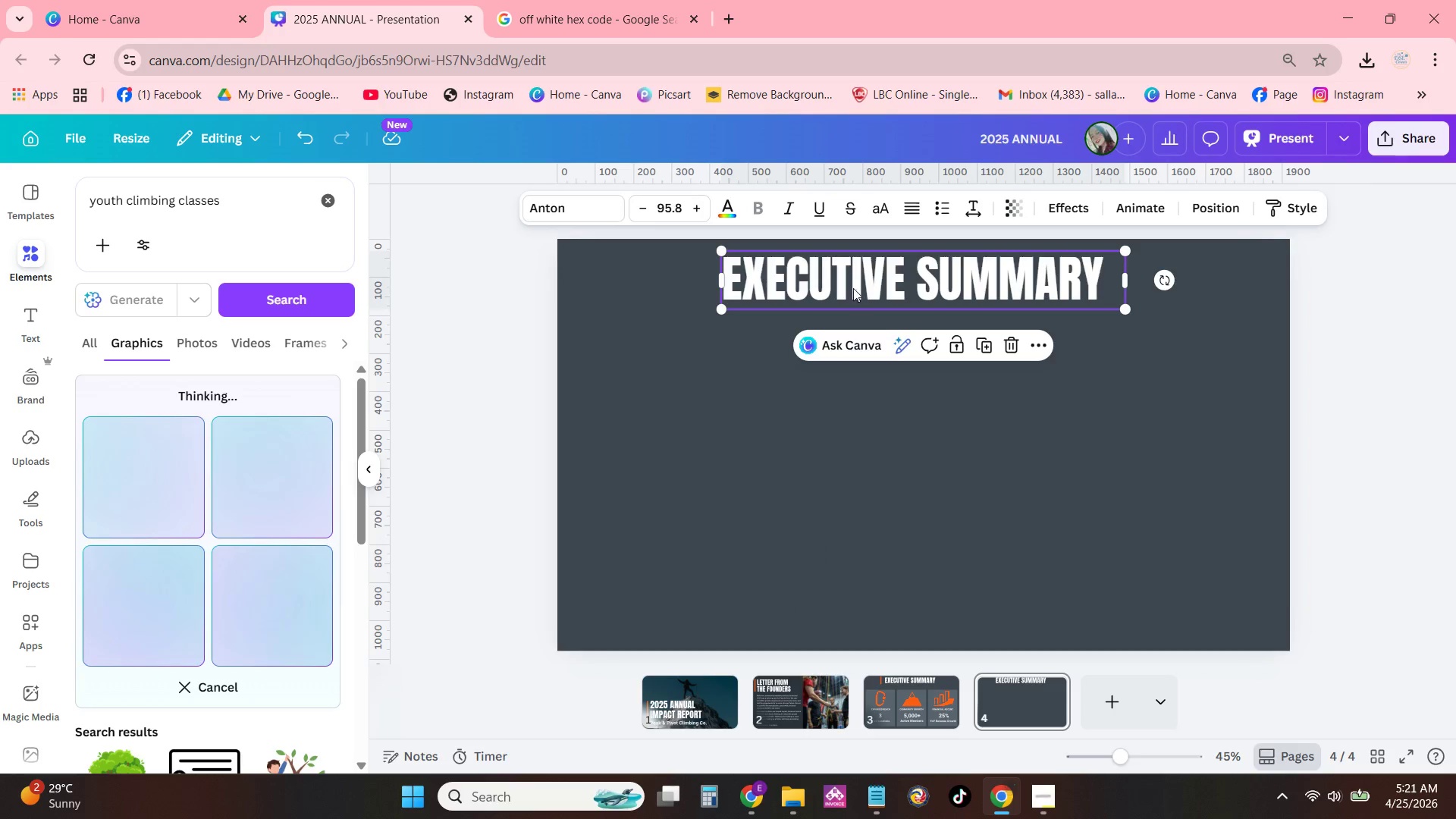 
double_click([853, 288])
 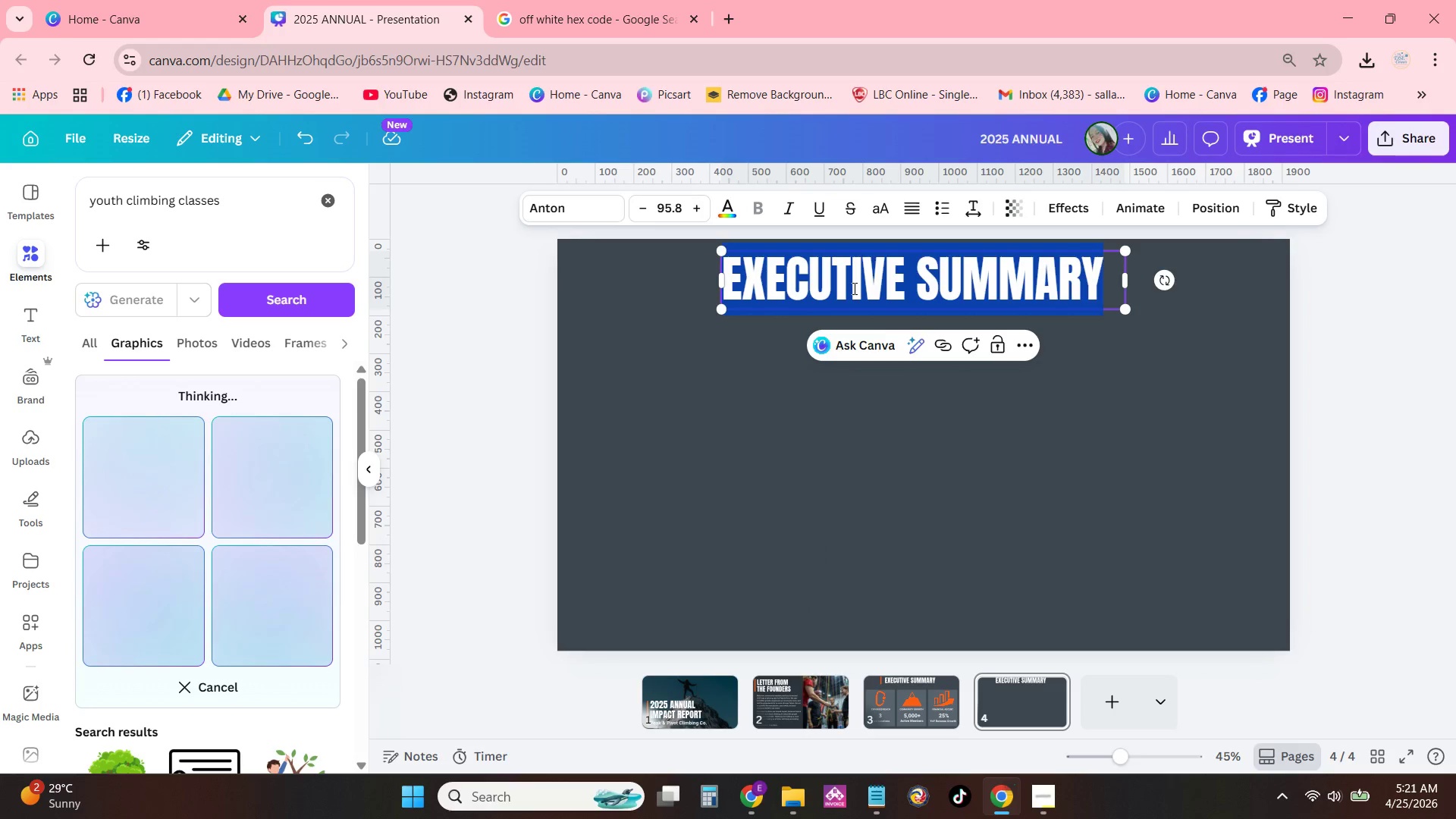 
type(COMMUNITY IMPACT: TH )
key(Backspace)
type(E CORE)
 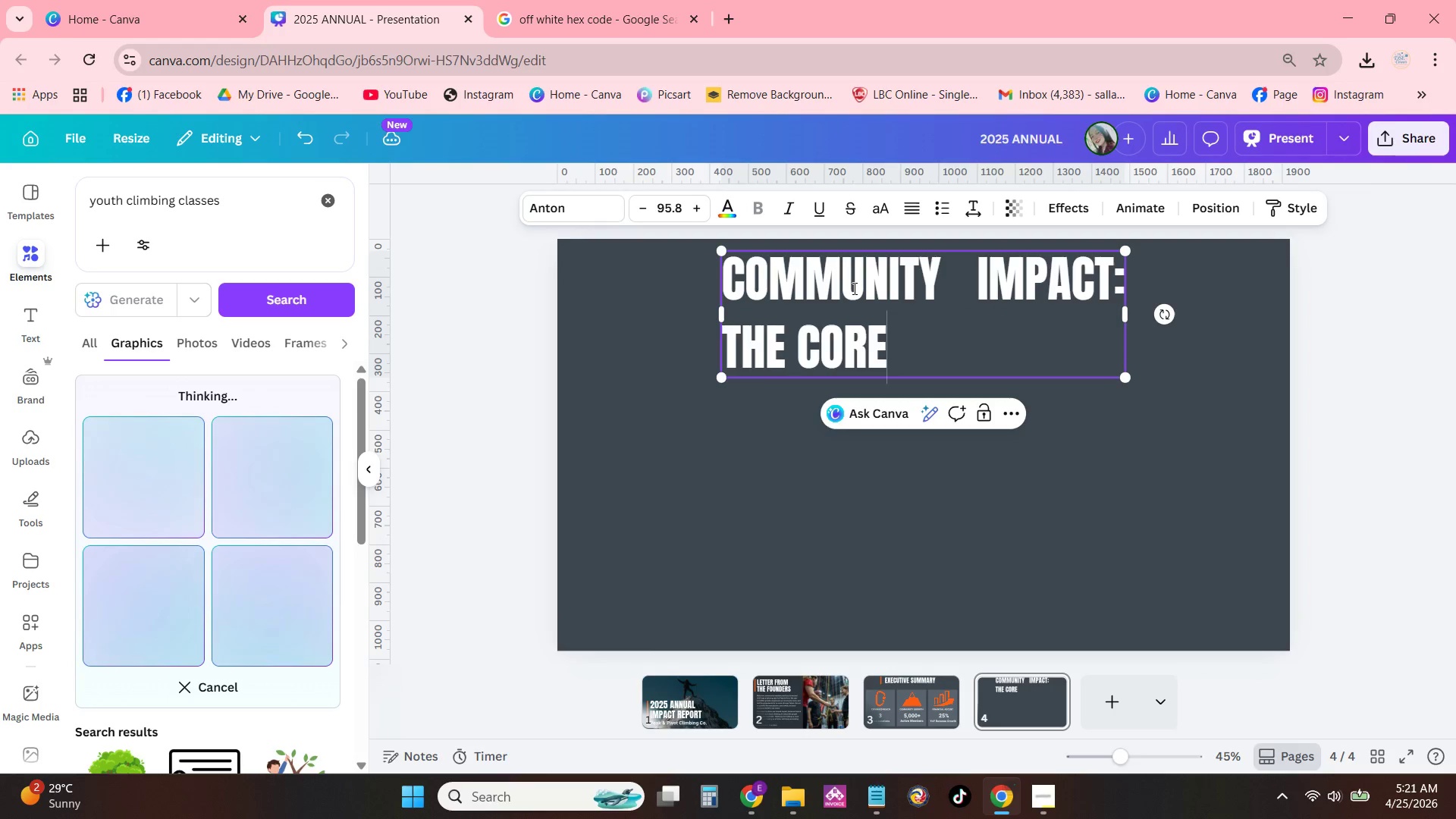 
left_click_drag(start_coordinate=[1130, 318], to_coordinate=[1295, 317])
 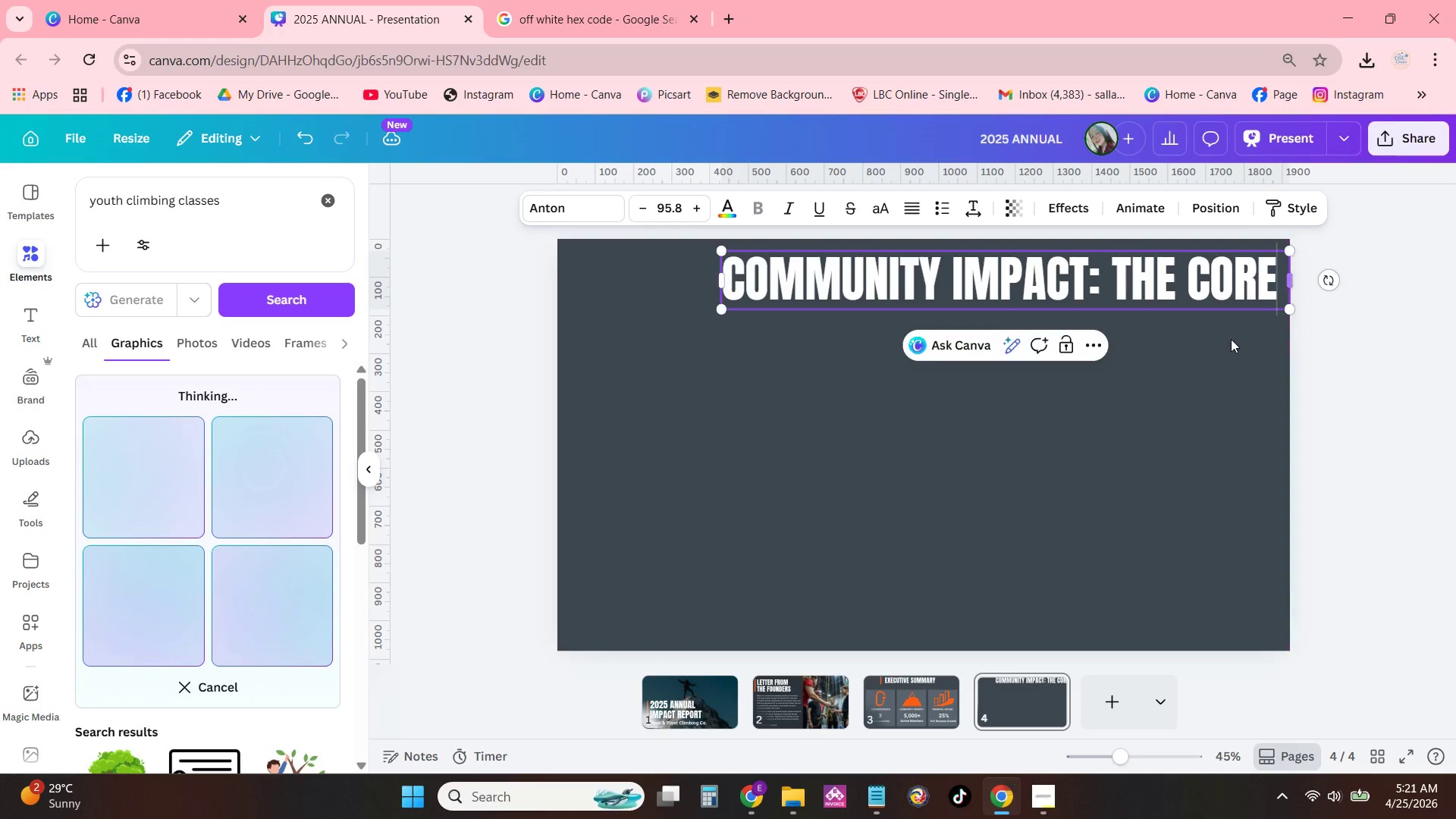 
left_click([1231, 339])
 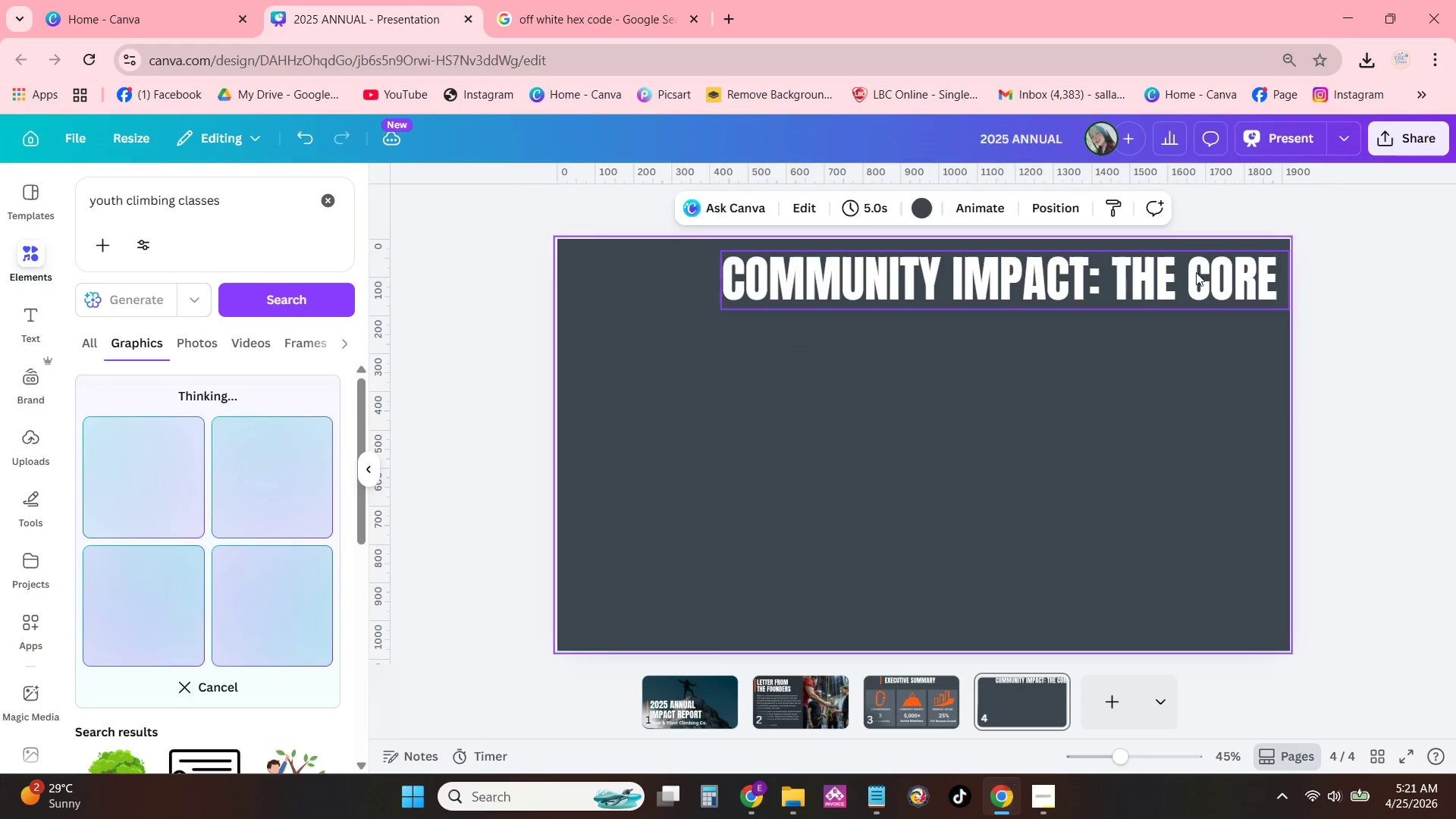 
left_click_drag(start_coordinate=[1194, 272], to_coordinate=[1071, 284])
 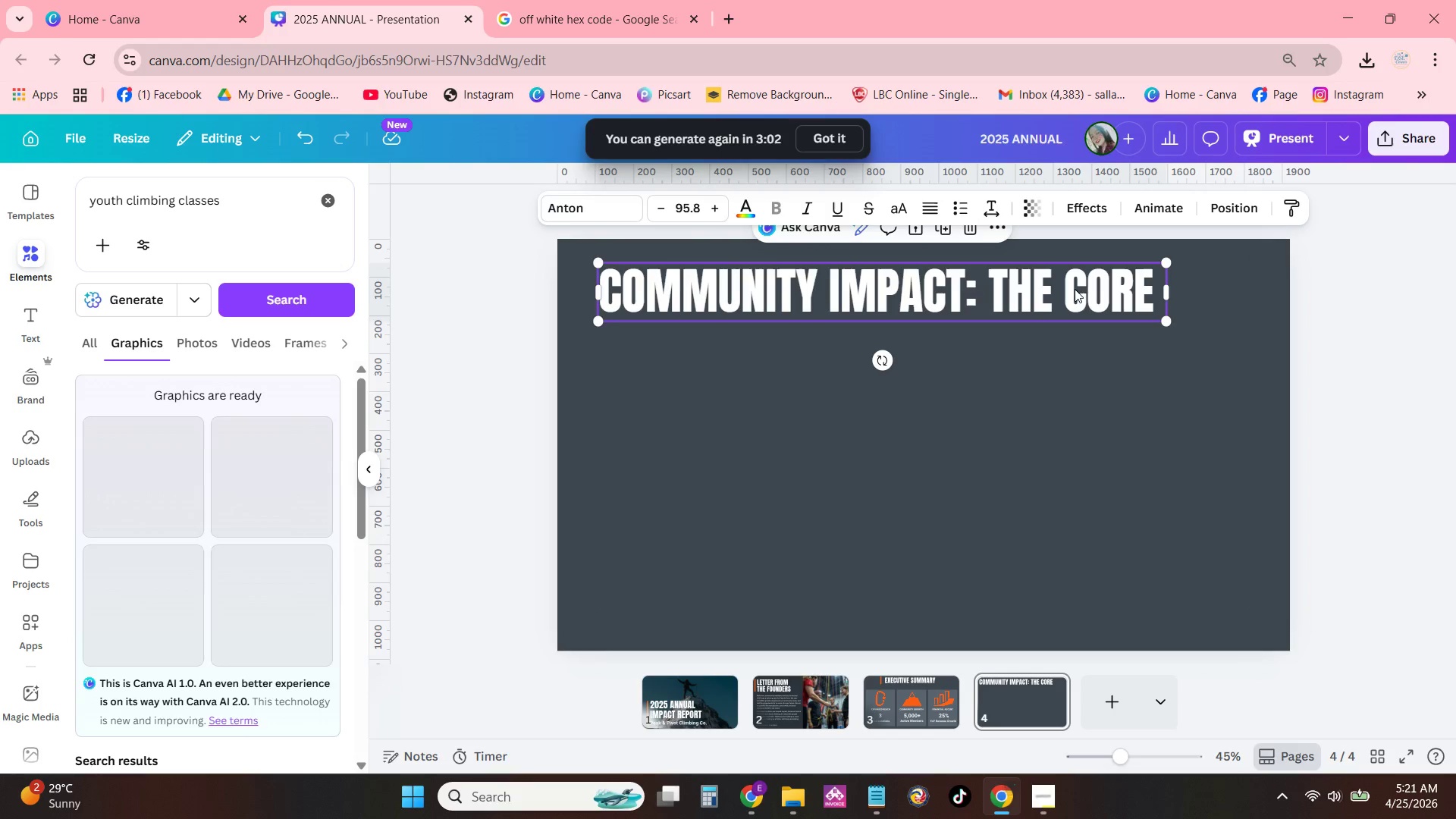 
left_click_drag(start_coordinate=[1065, 283], to_coordinate=[1046, 280])
 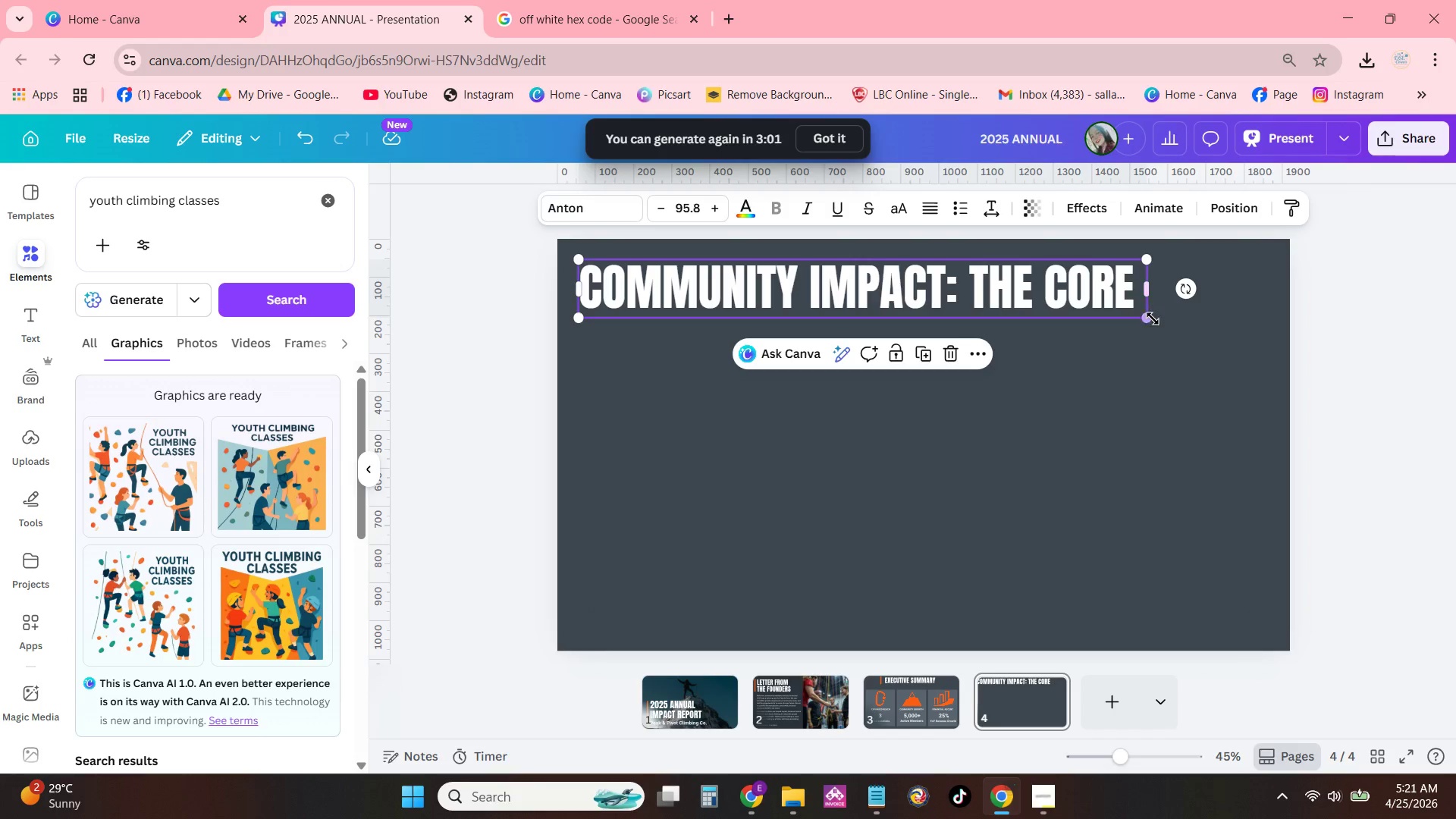 
left_click_drag(start_coordinate=[1152, 319], to_coordinate=[1167, 336])
 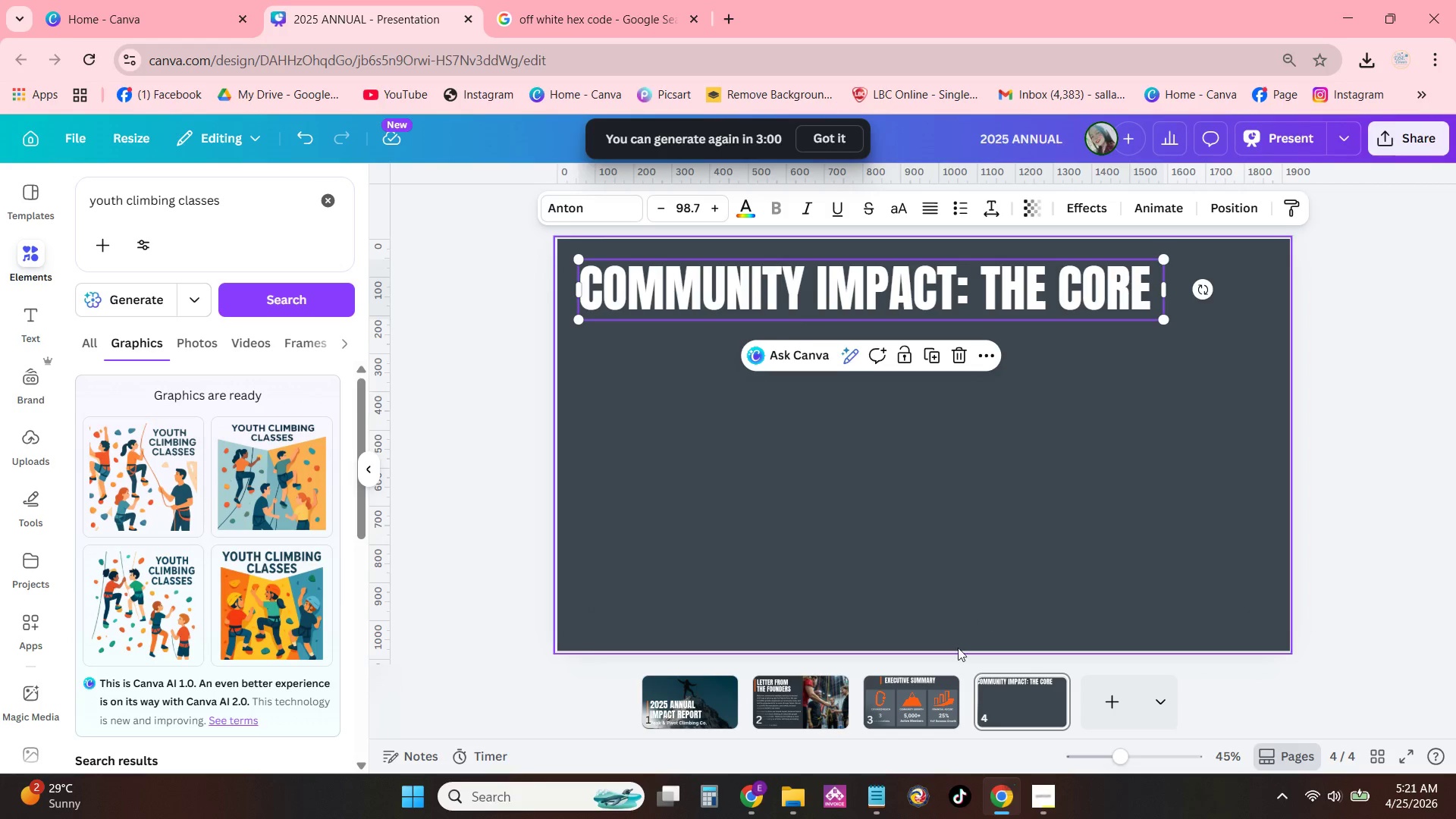 
left_click([929, 686])
 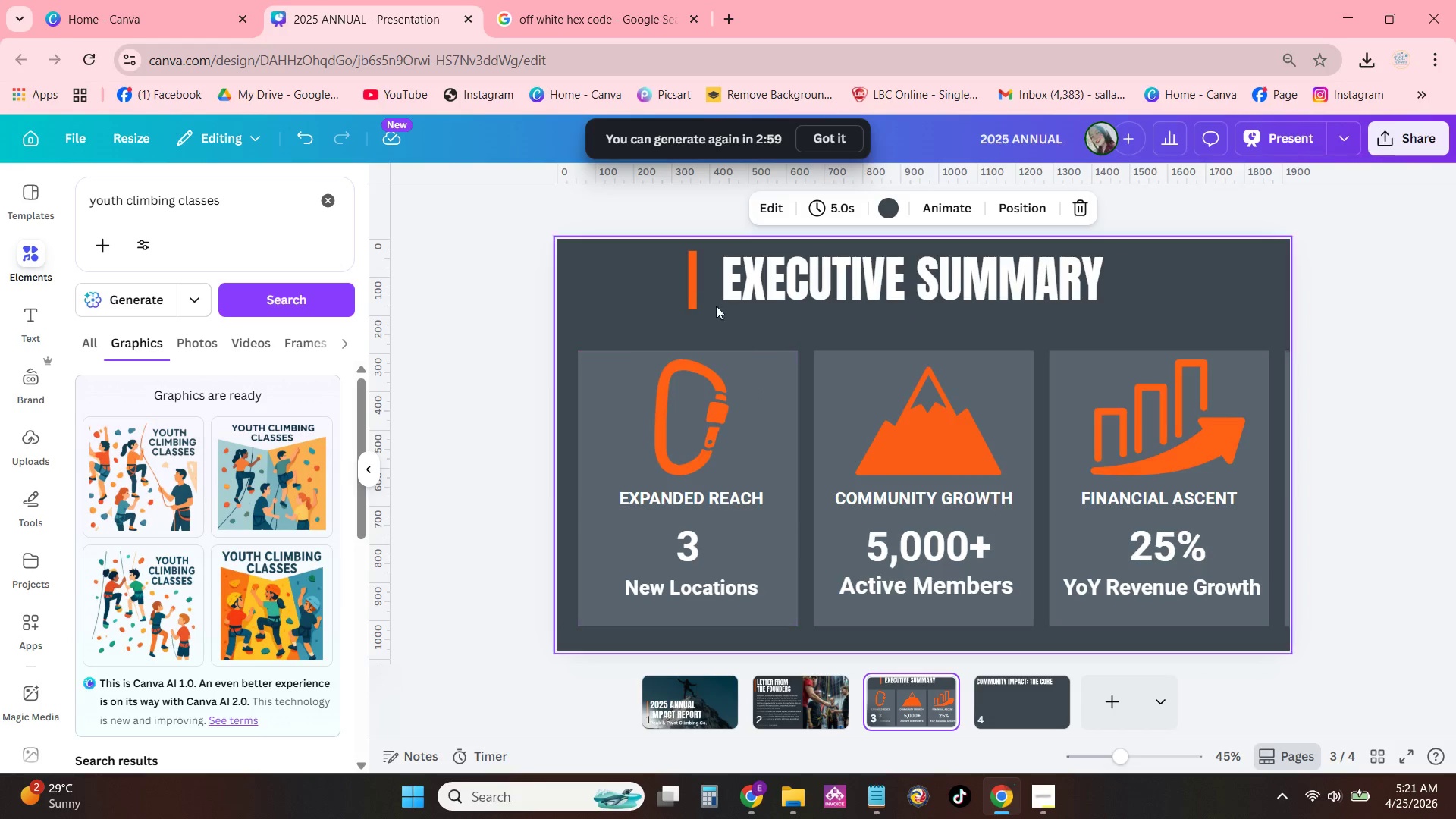 
left_click([690, 295])
 